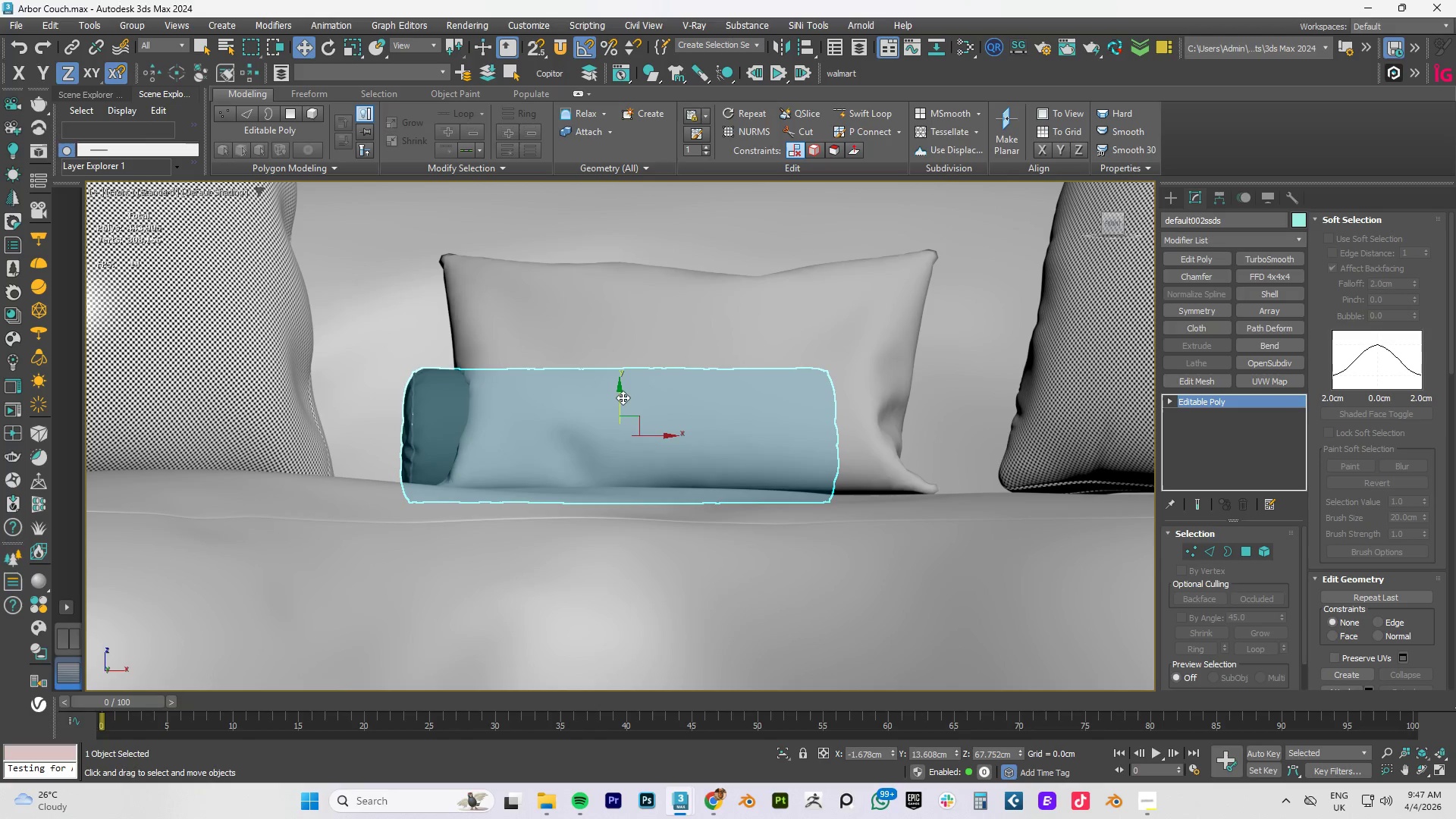 
left_click_drag(start_coordinate=[623, 398], to_coordinate=[623, 375])
 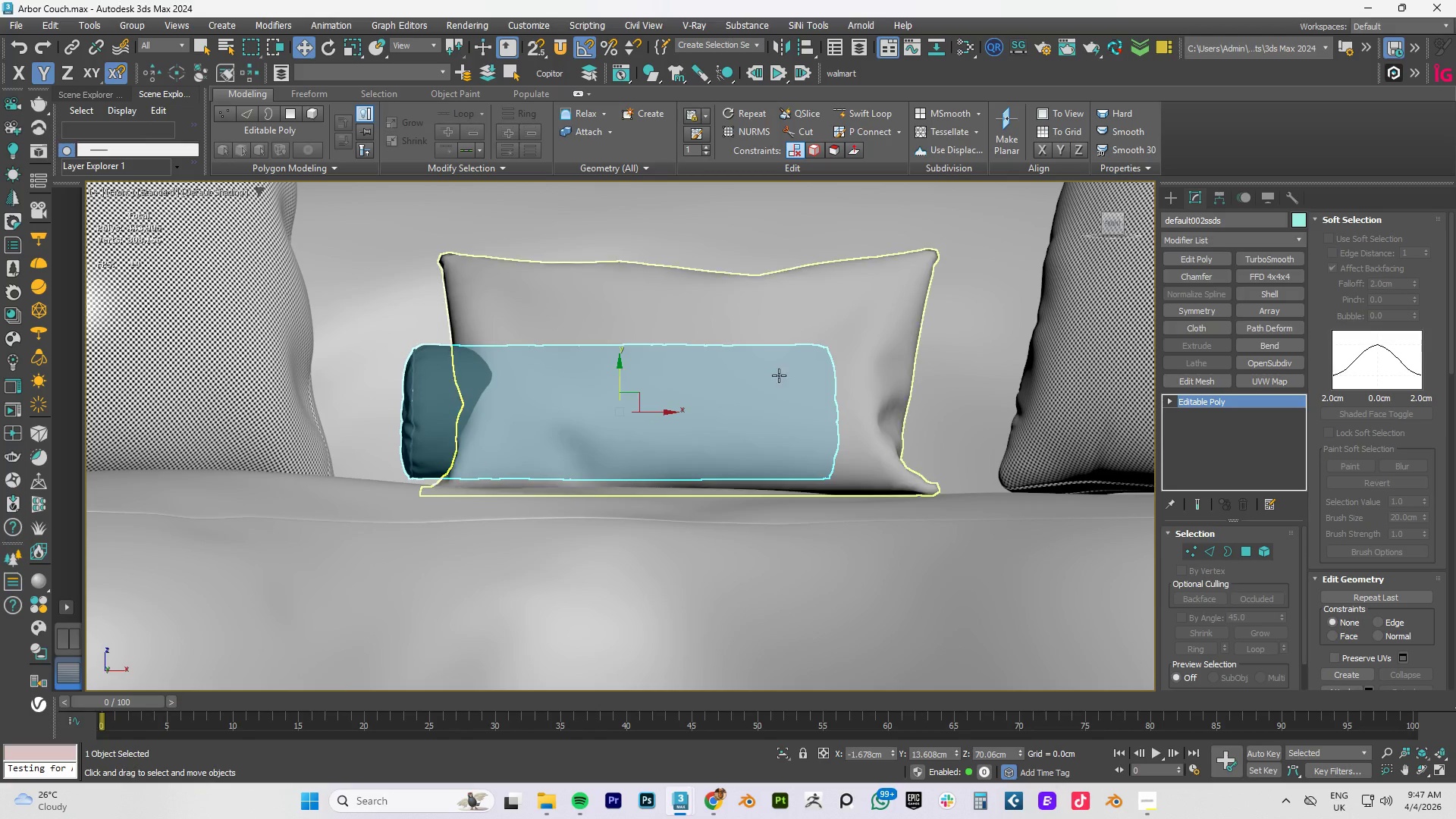 
hold_key(key=AltLeft, duration=0.83)
 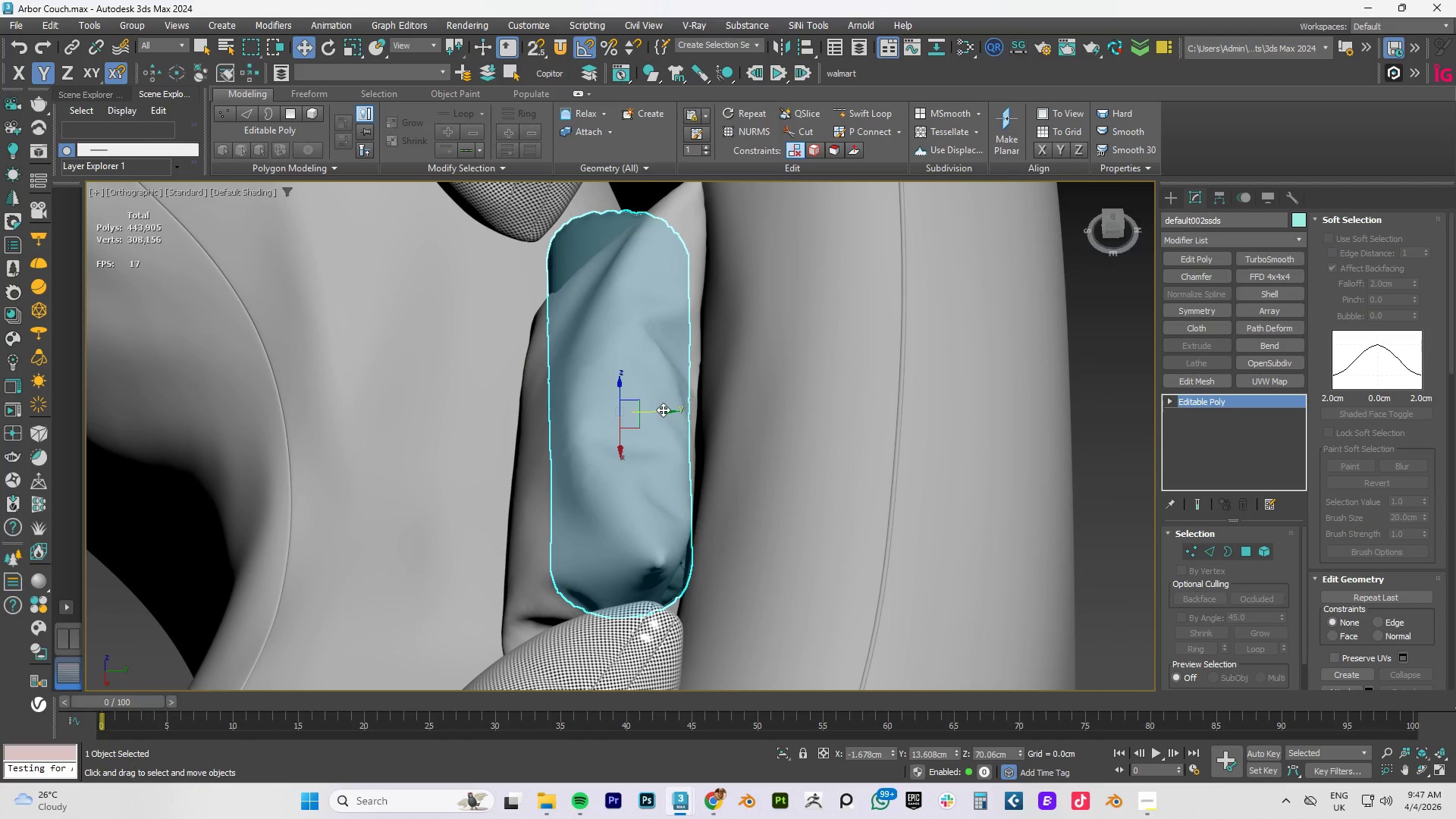 
left_click_drag(start_coordinate=[663, 410], to_coordinate=[482, 396])
 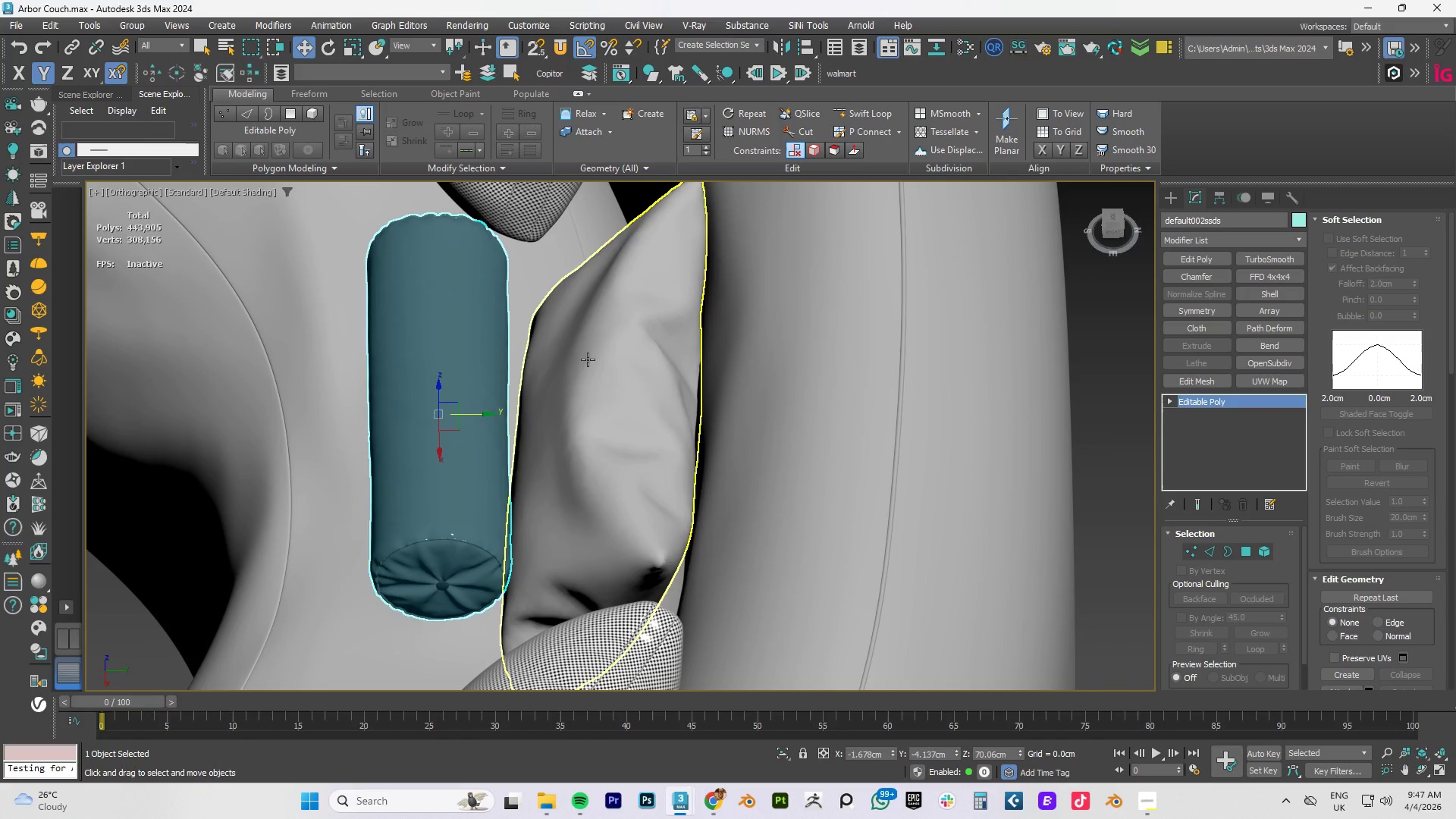 
left_click([597, 359])
 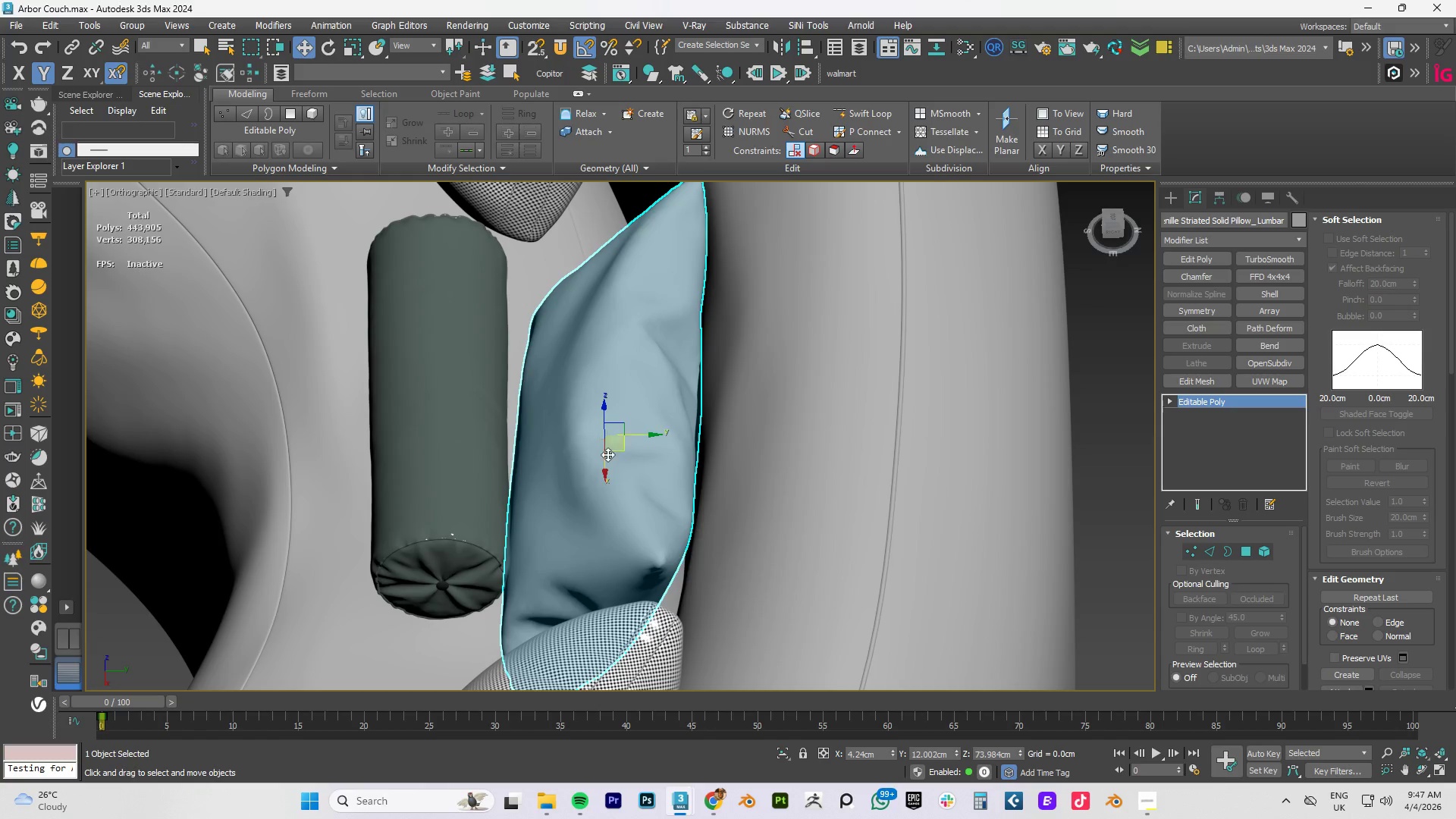 
left_click_drag(start_coordinate=[605, 467], to_coordinate=[605, 431])
 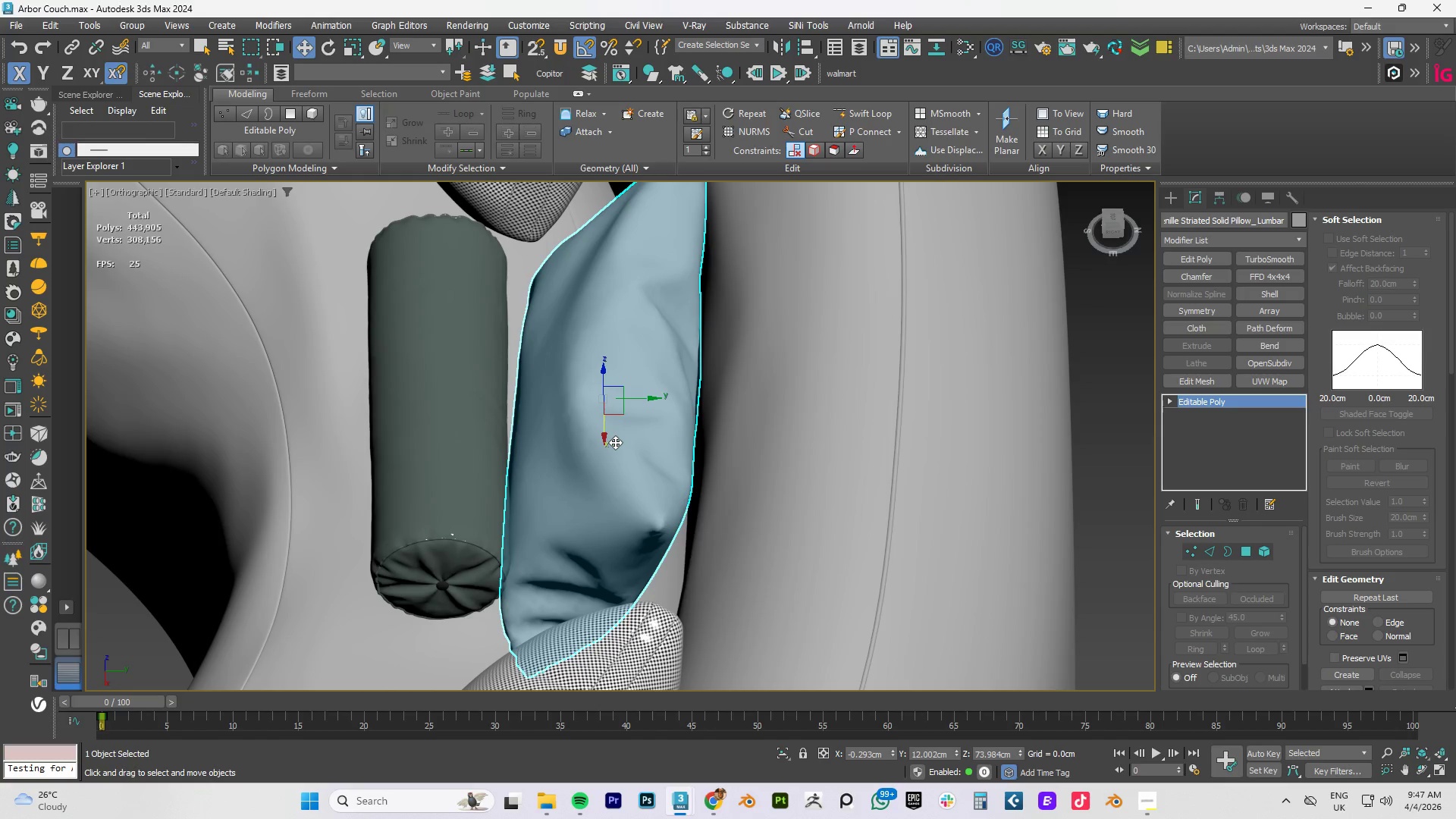 
key(E)
 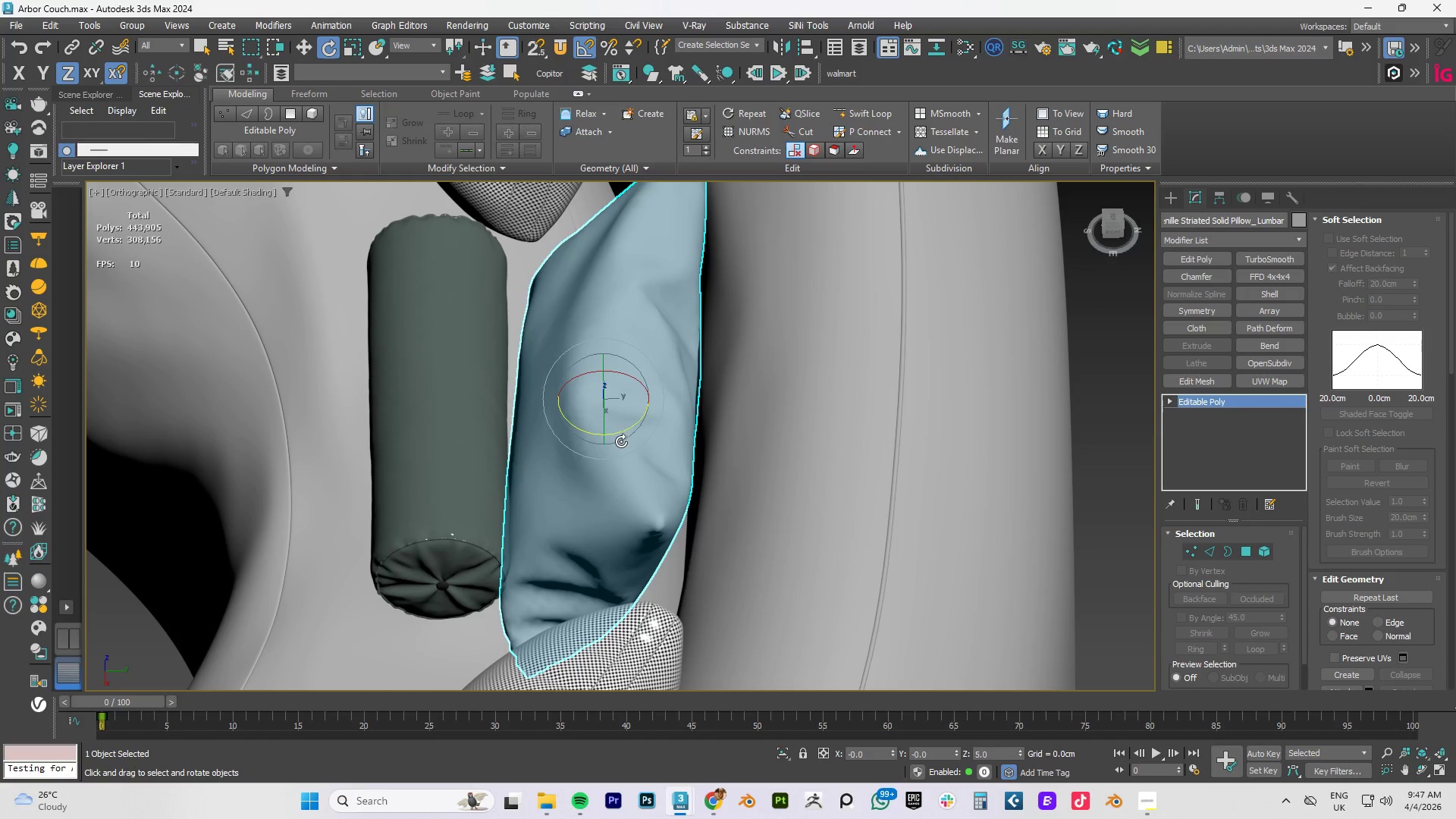 
left_click_drag(start_coordinate=[617, 435], to_coordinate=[621, 433])
 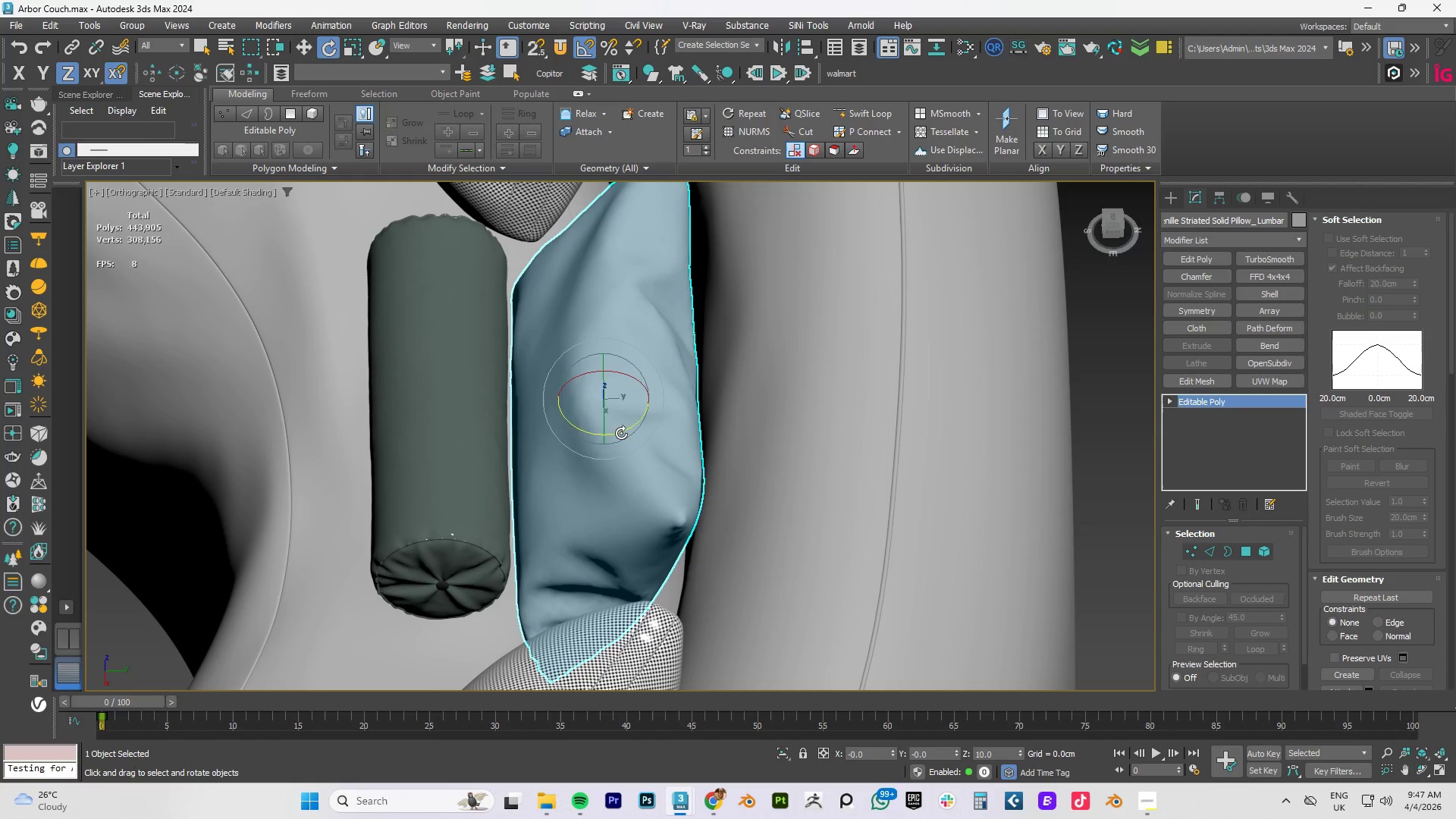 
key(W)
 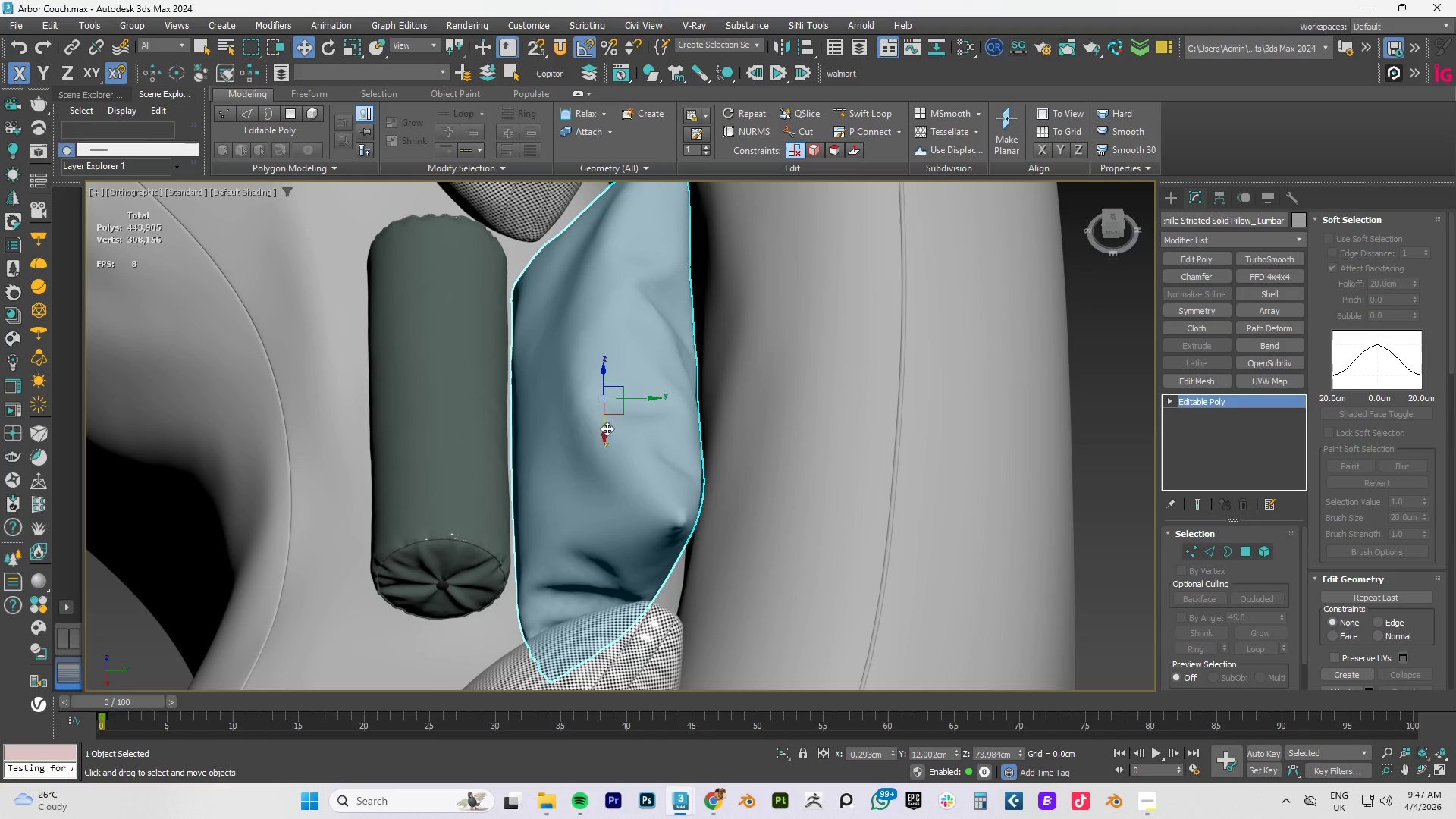 
left_click_drag(start_coordinate=[607, 433], to_coordinate=[607, 416])
 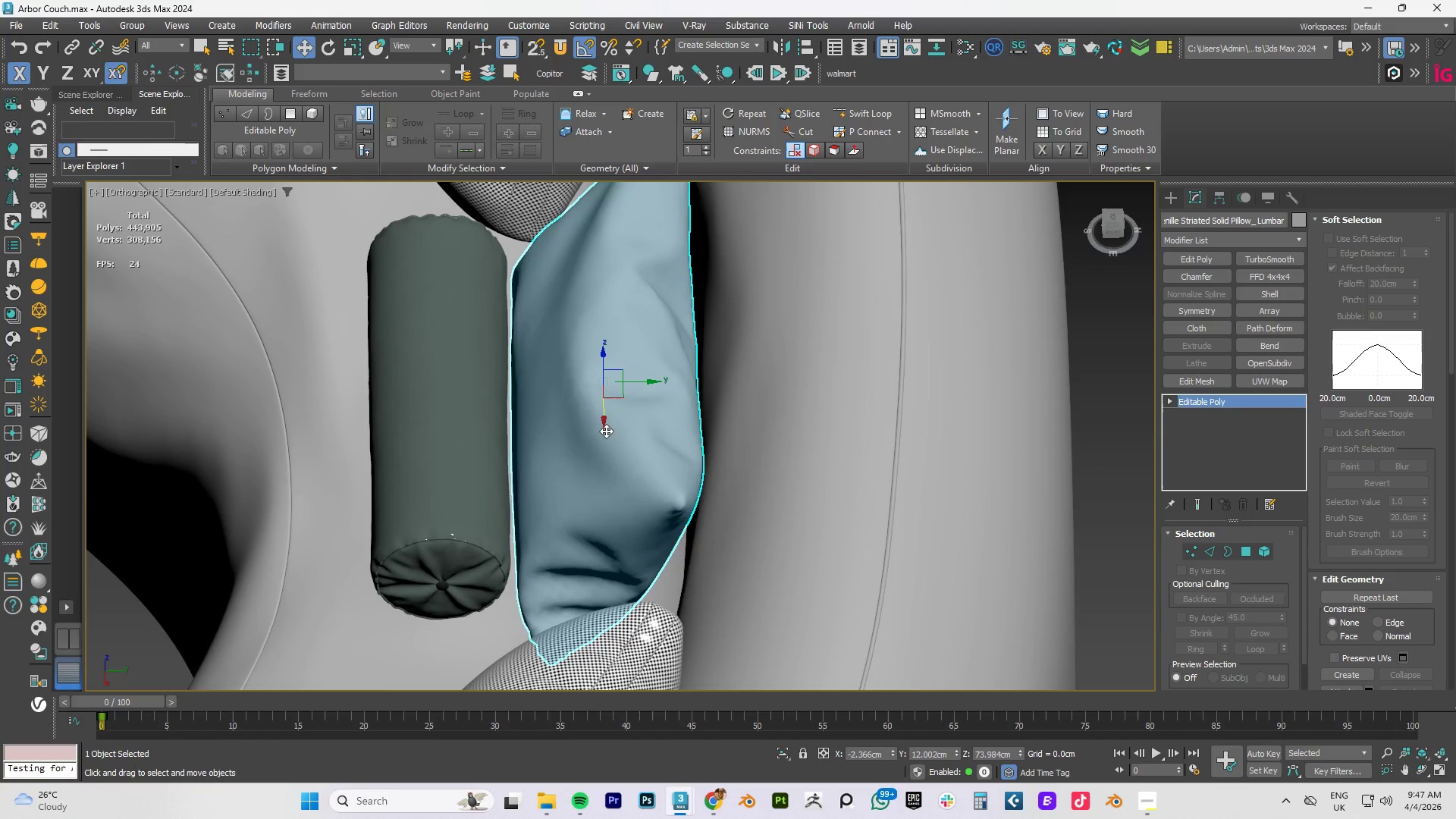 
hold_key(key=AltLeft, duration=0.73)
 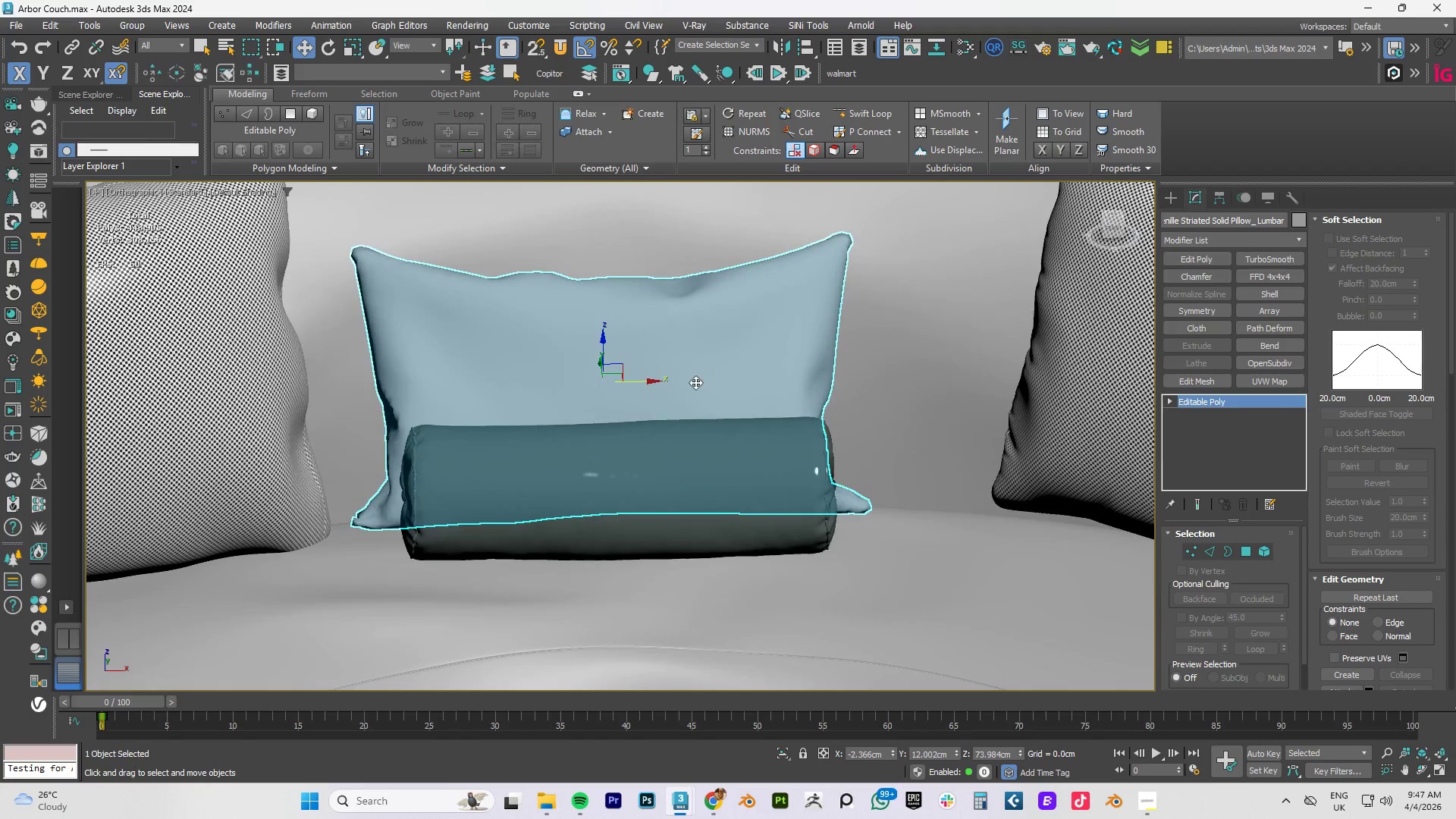 
scroll: coordinate [695, 382], scroll_direction: down, amount: 3.0
 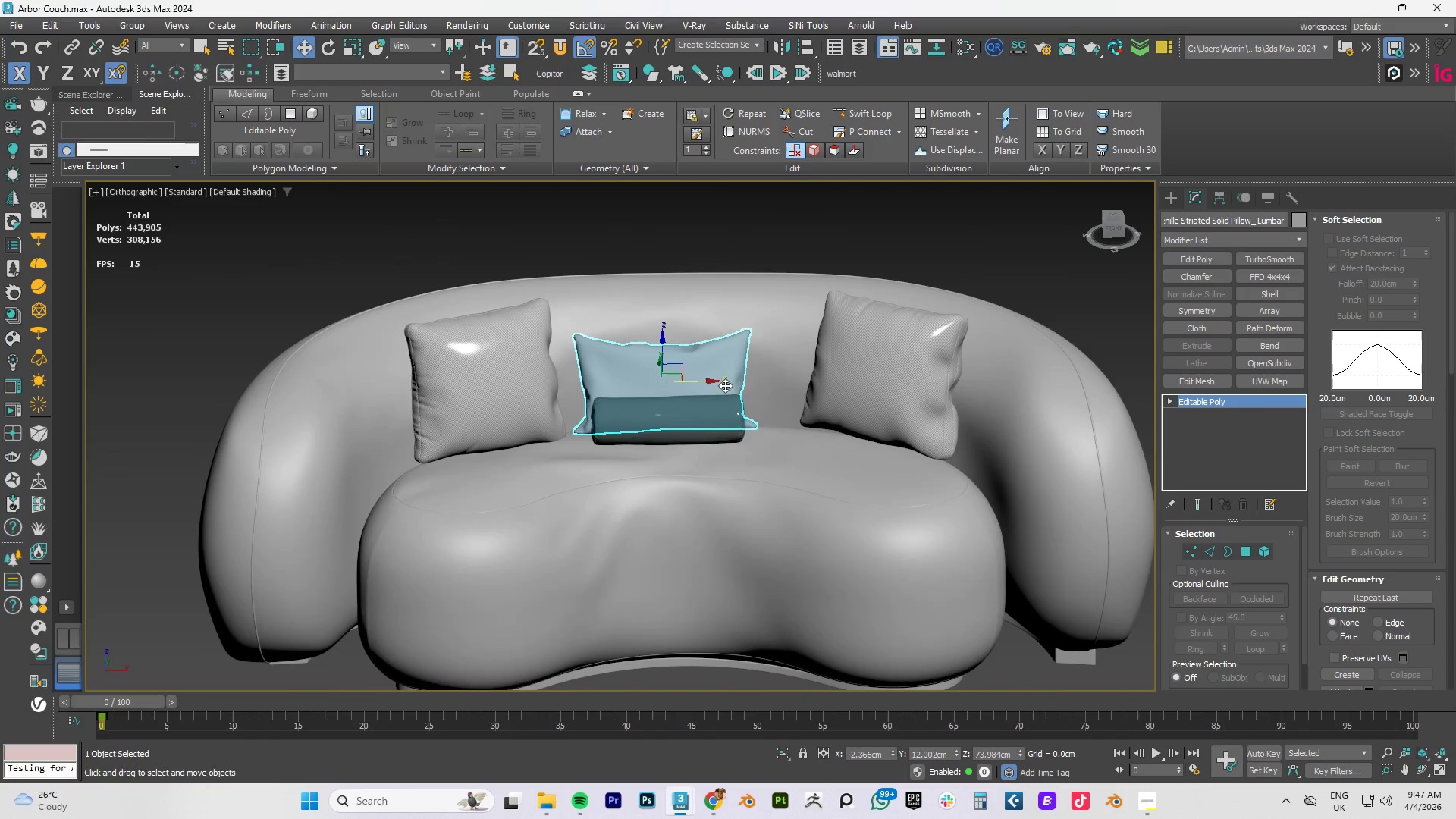 
hold_key(key=AltLeft, duration=1.5)
 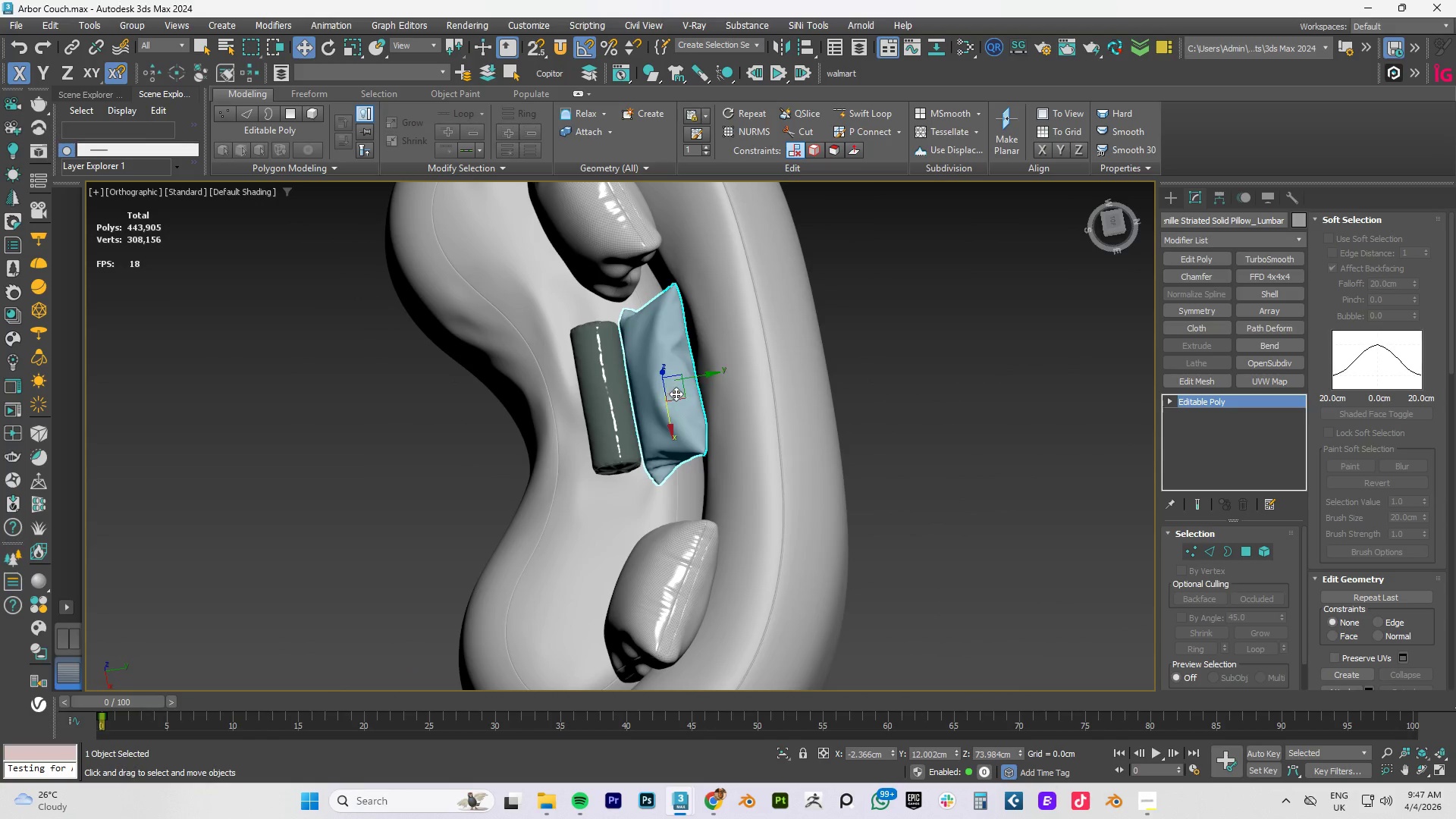 
key(Alt+AltLeft)
 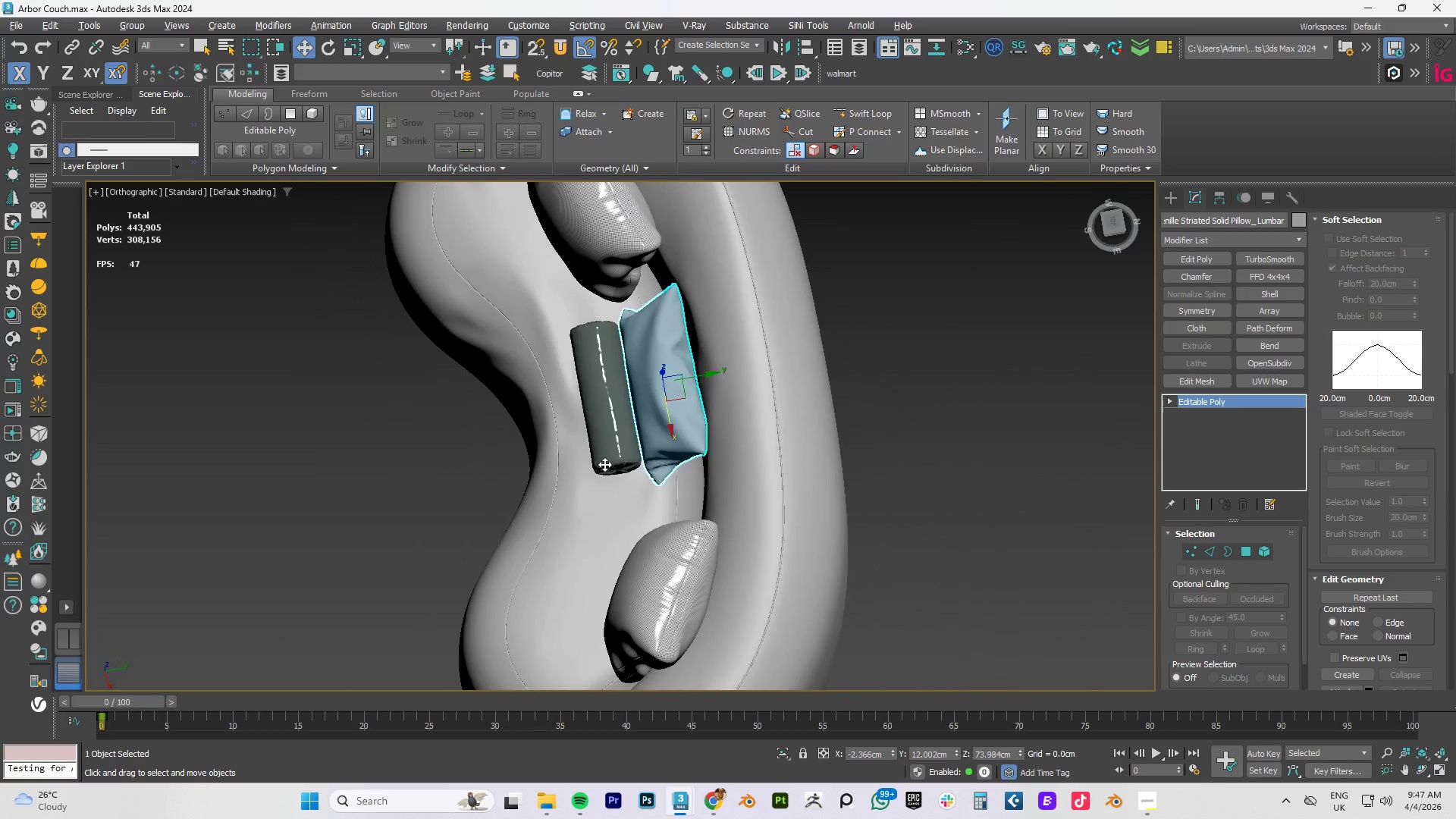 
key(Alt+AltLeft)
 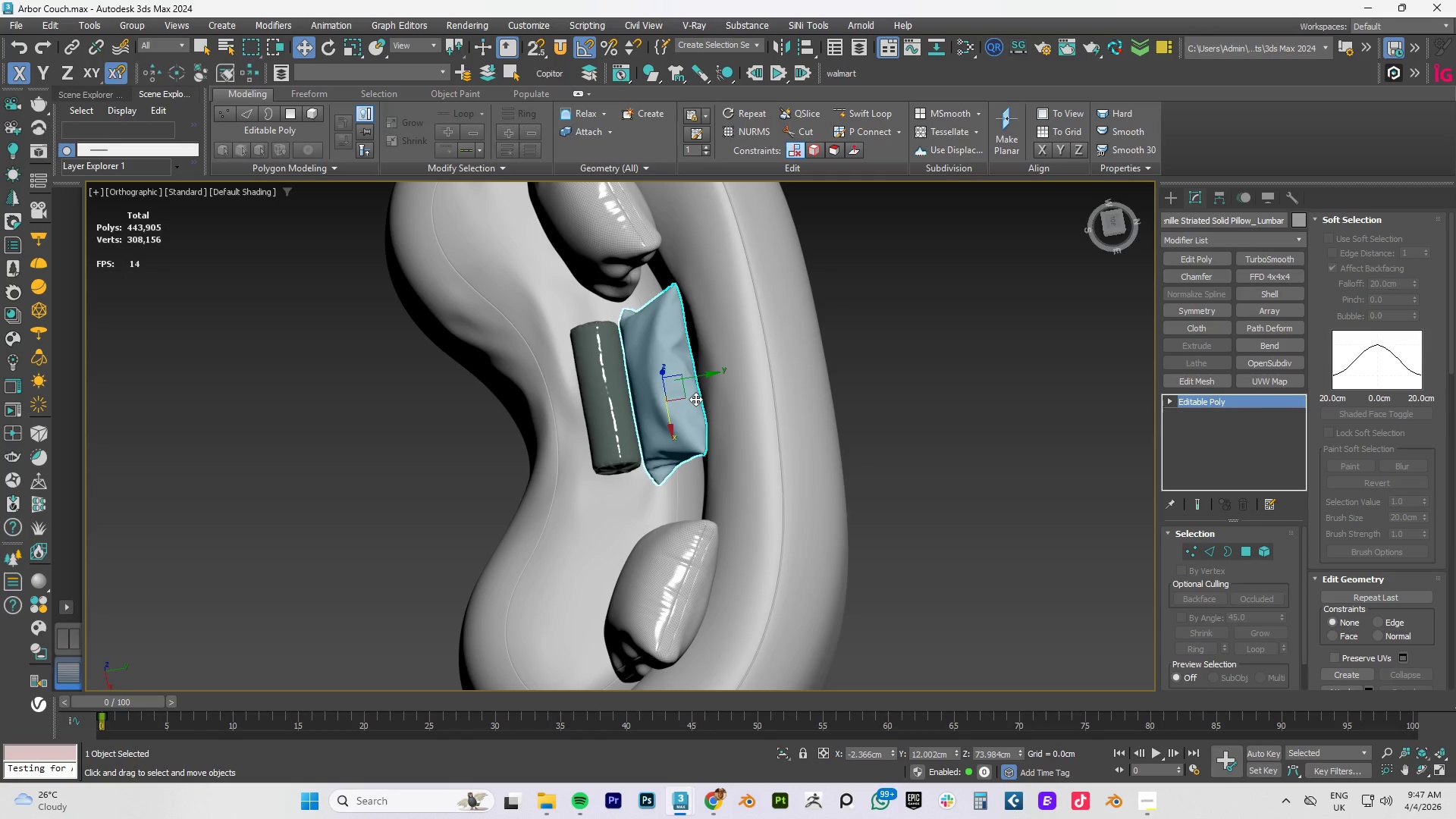 
type(ewfz)
 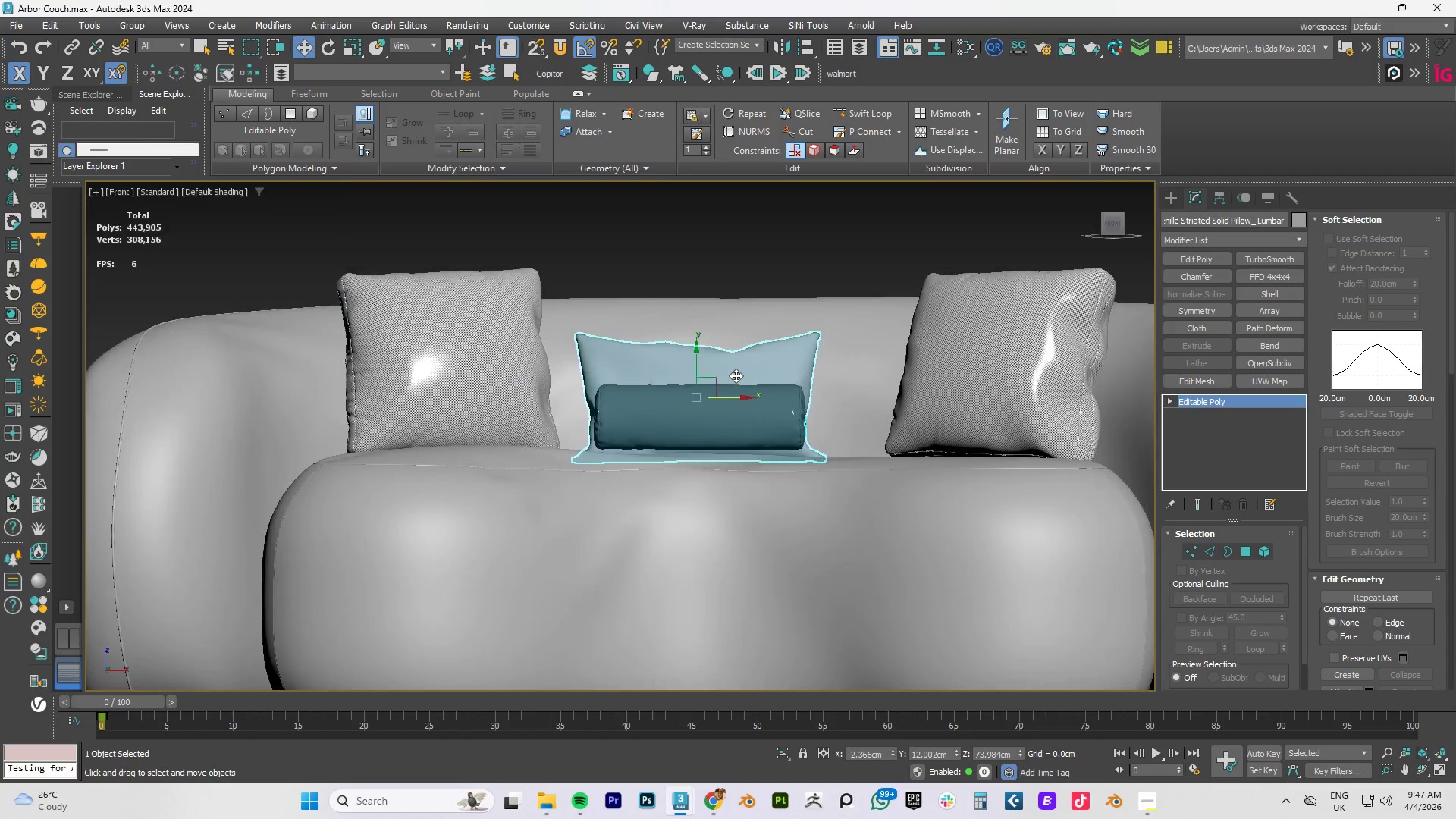 
left_click_drag(start_coordinate=[684, 372], to_coordinate=[678, 375])
 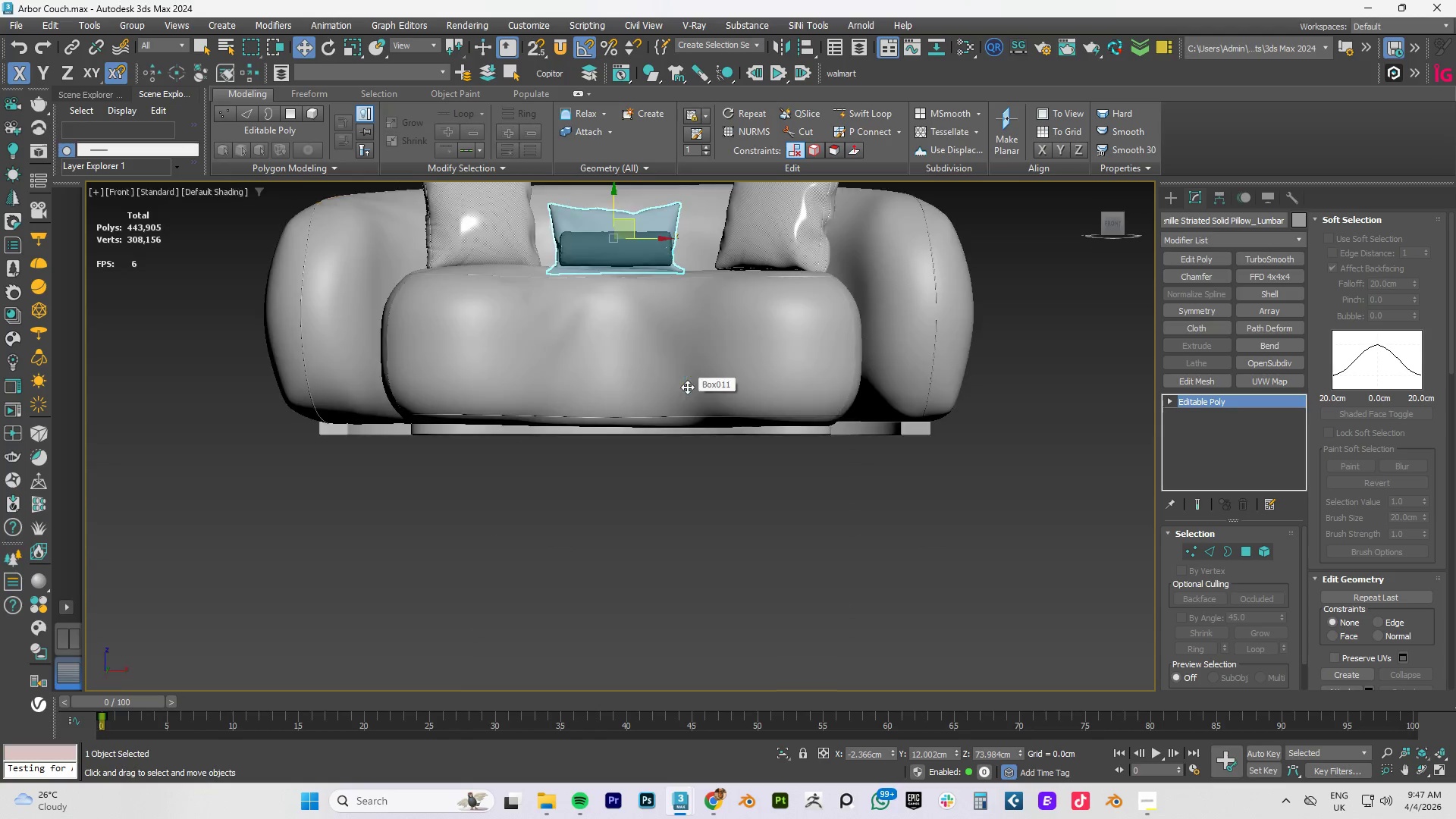 
scroll: coordinate [736, 375], scroll_direction: down, amount: 3.0
 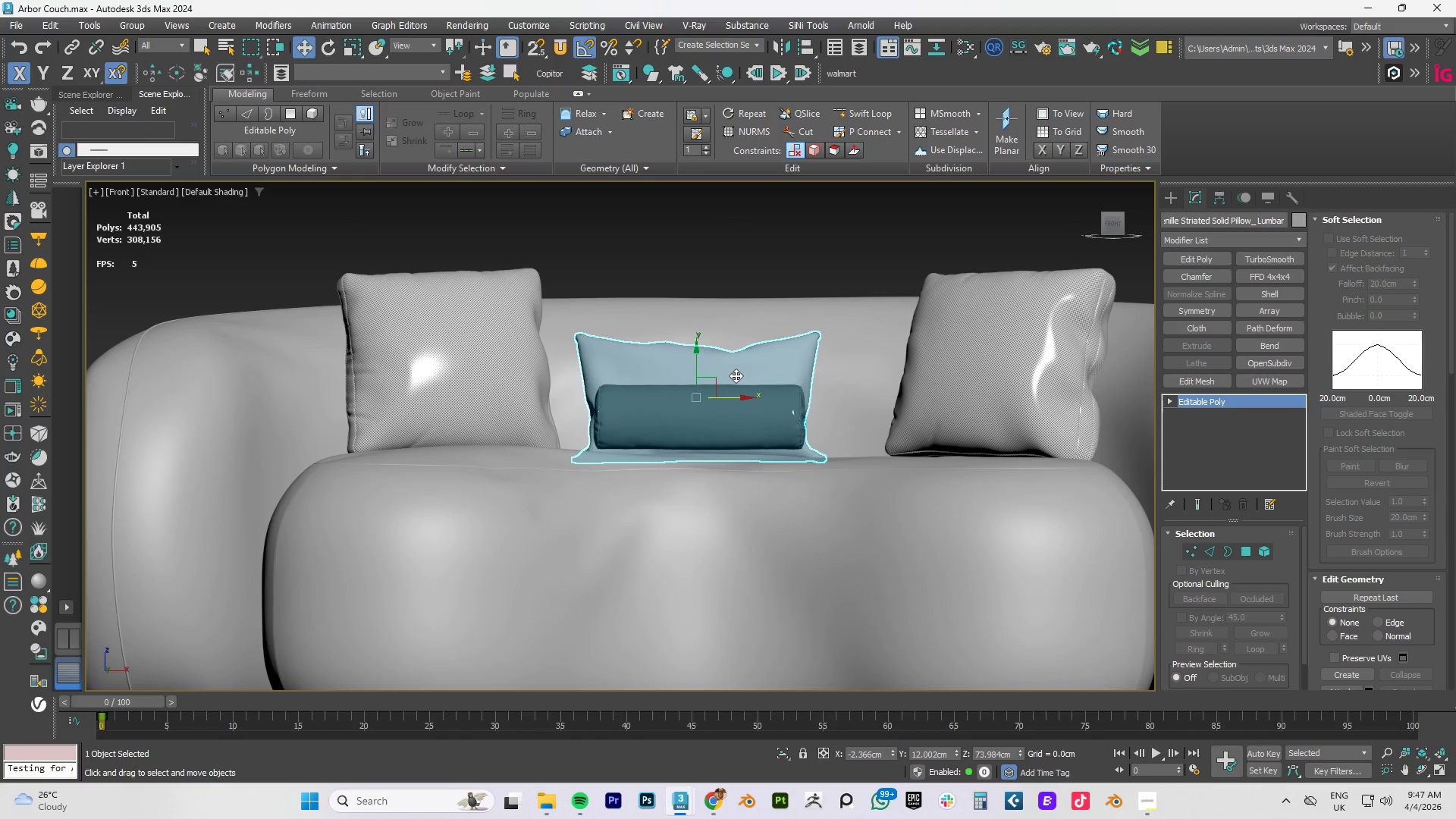 
key(R)
 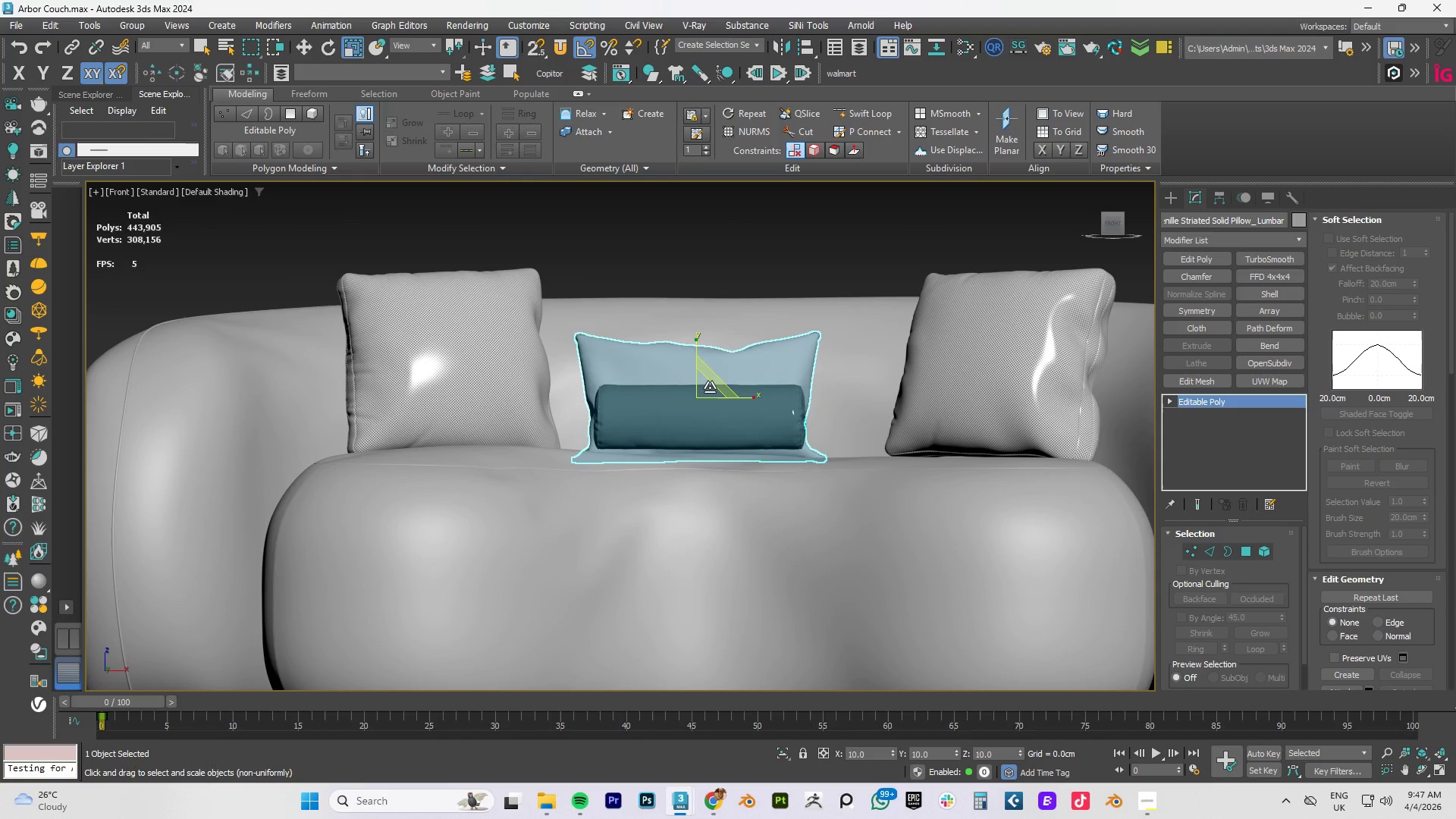 
left_click_drag(start_coordinate=[710, 388], to_coordinate=[713, 378])
 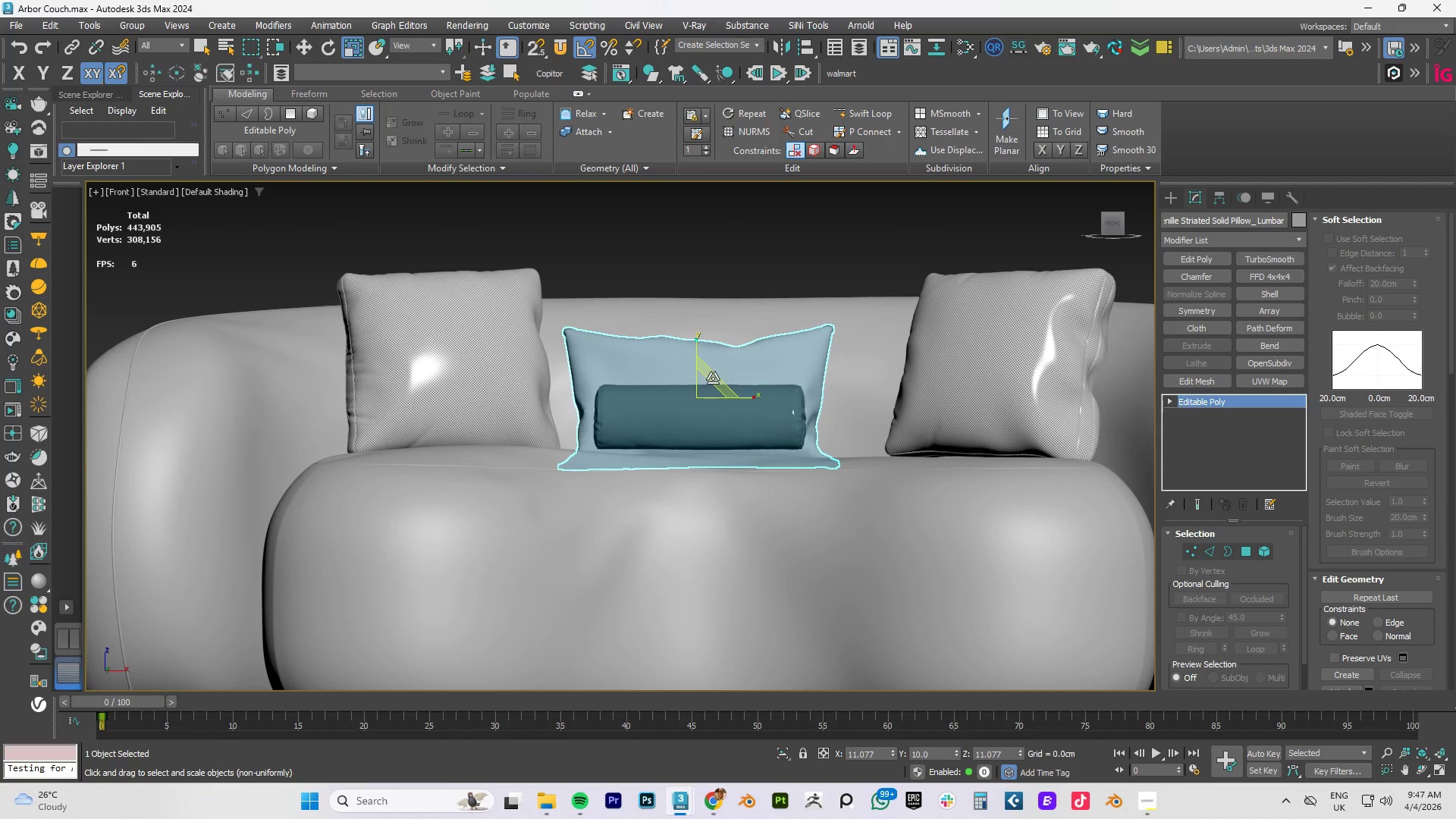 
key(W)
 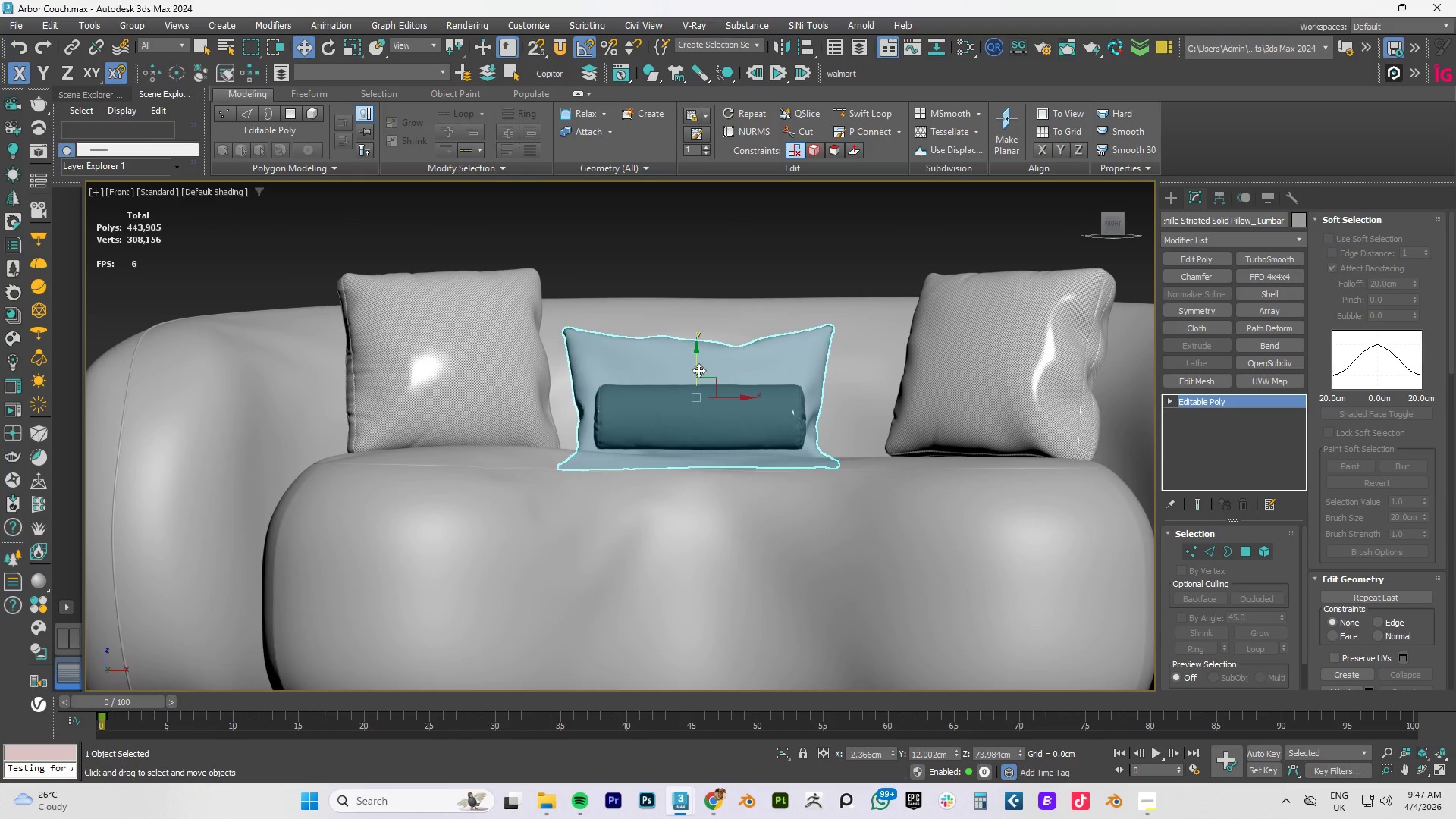 
left_click_drag(start_coordinate=[696, 369], to_coordinate=[704, 356])
 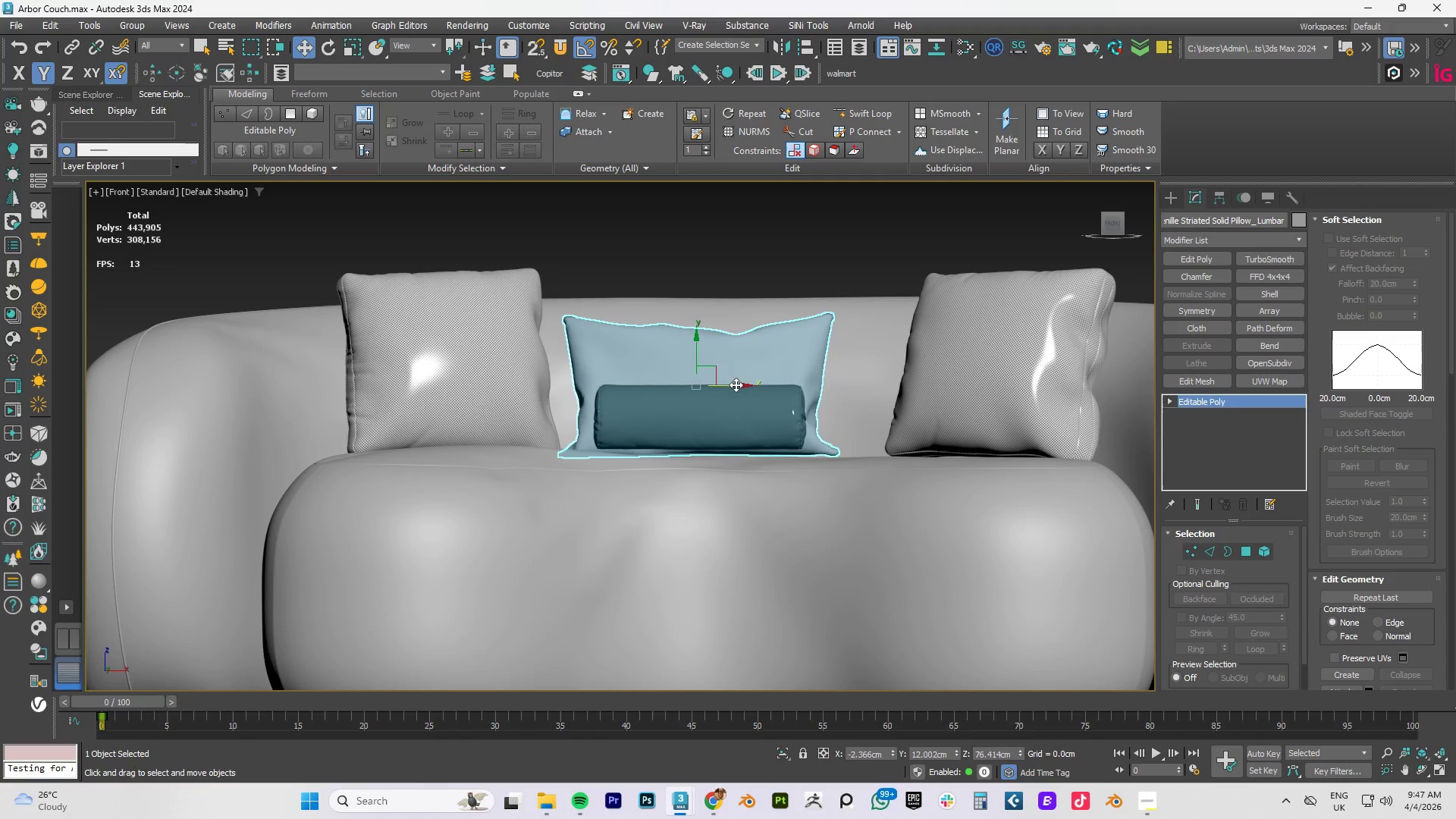 
left_click_drag(start_coordinate=[734, 383], to_coordinate=[757, 383])
 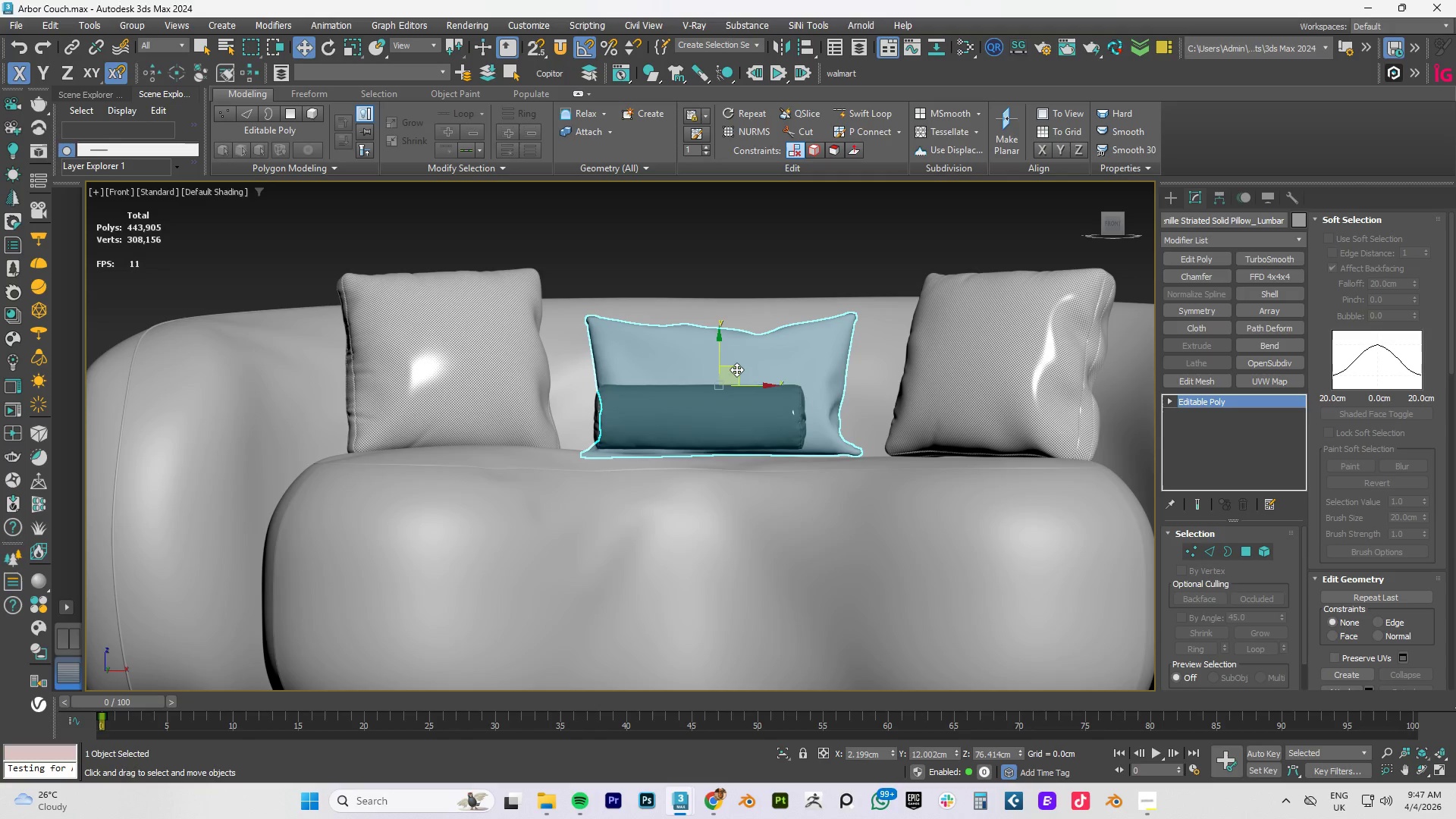 
key(R)
 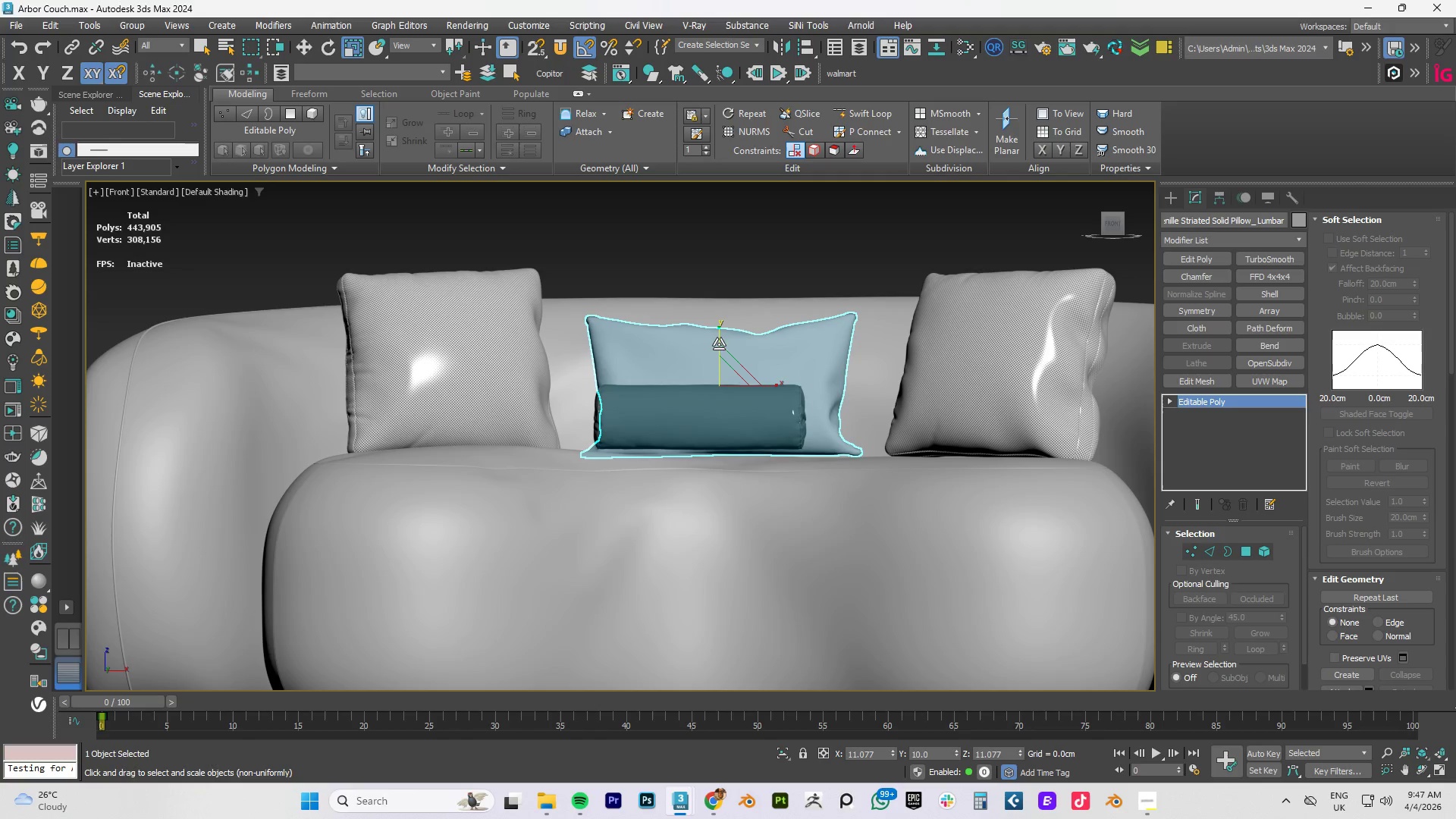 
left_click_drag(start_coordinate=[720, 341], to_coordinate=[718, 333])
 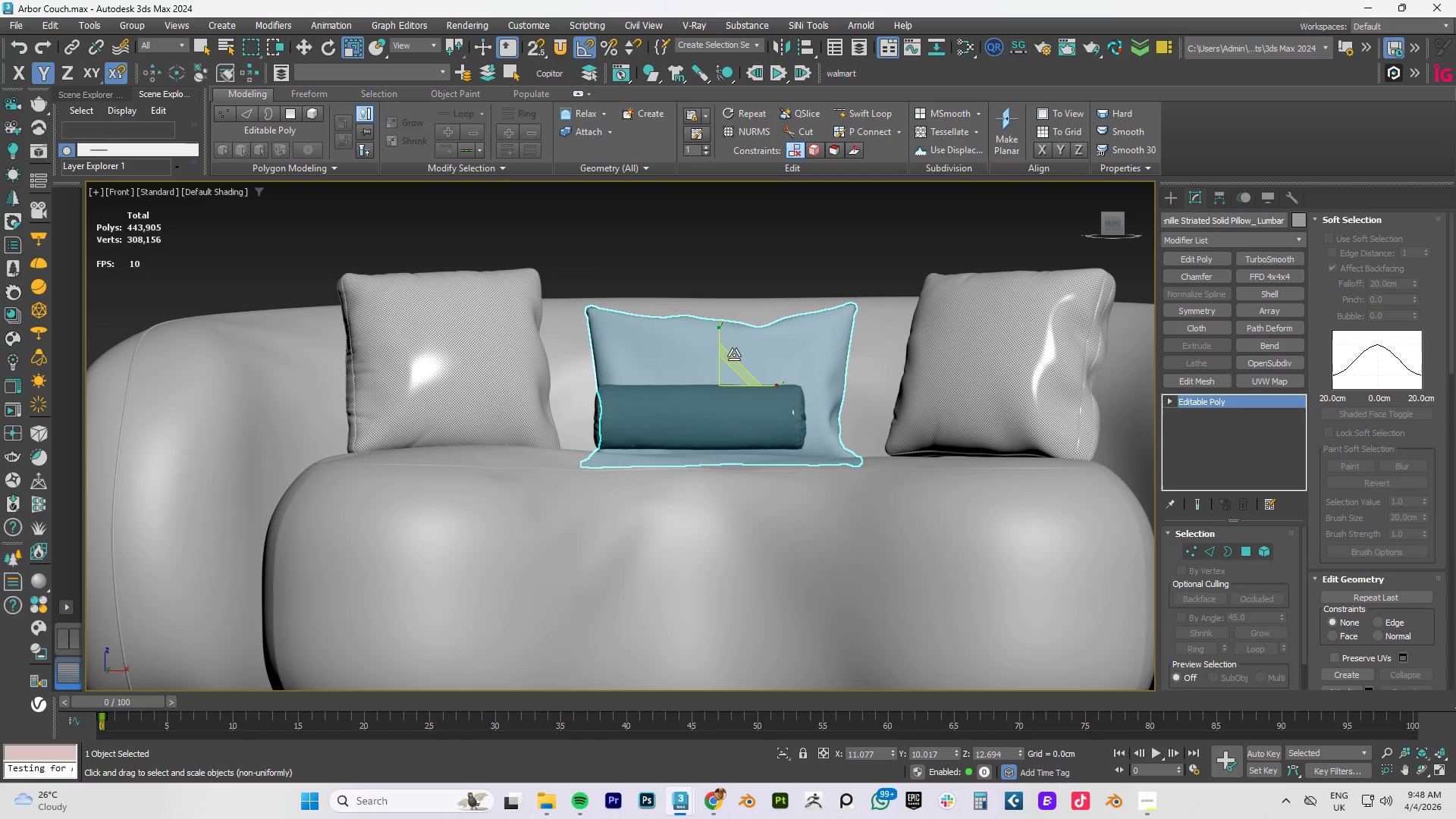 
key(W)
 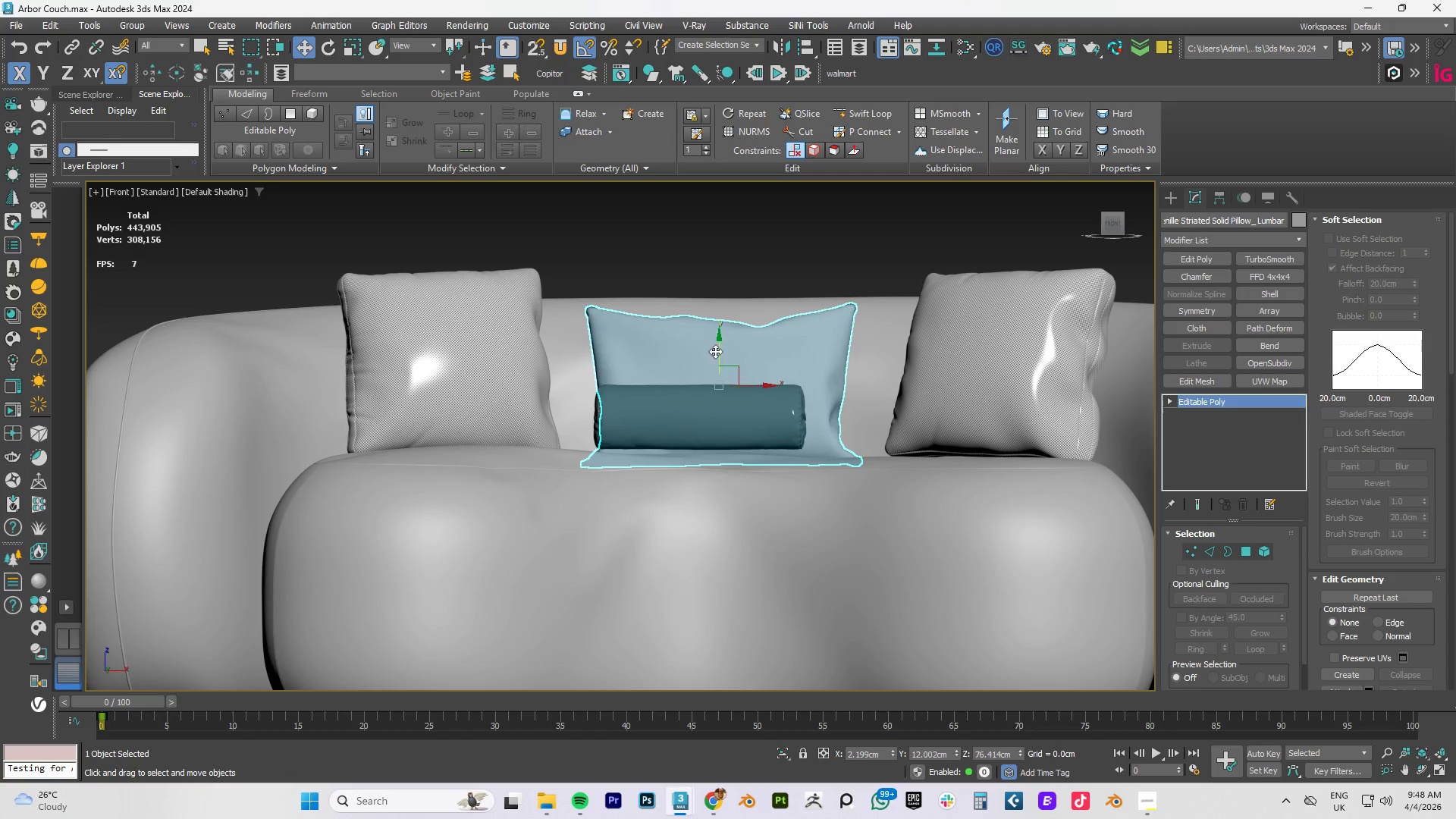 
left_click_drag(start_coordinate=[718, 350], to_coordinate=[719, 339])
 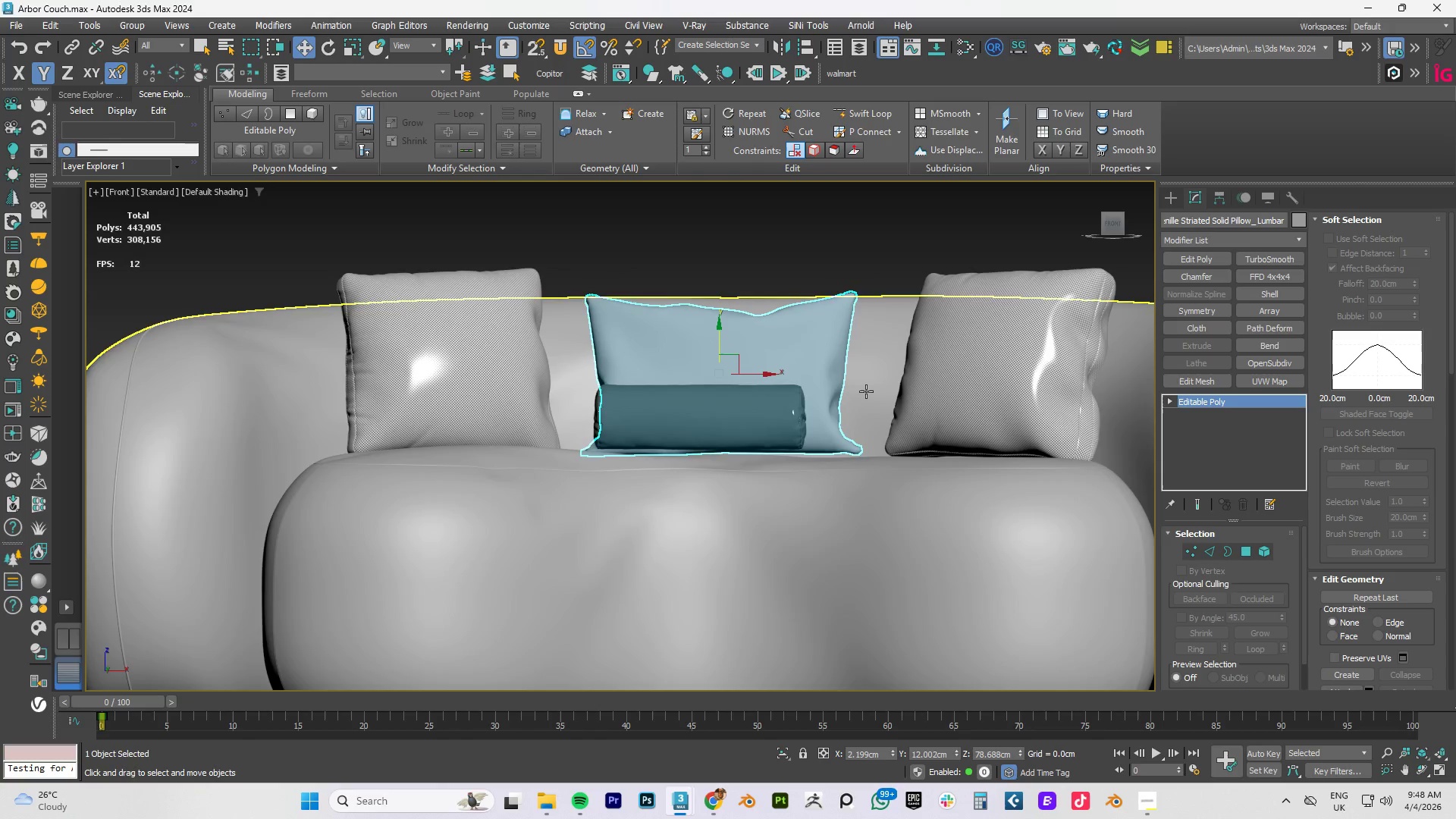 
hold_key(key=AltLeft, duration=1.5)
 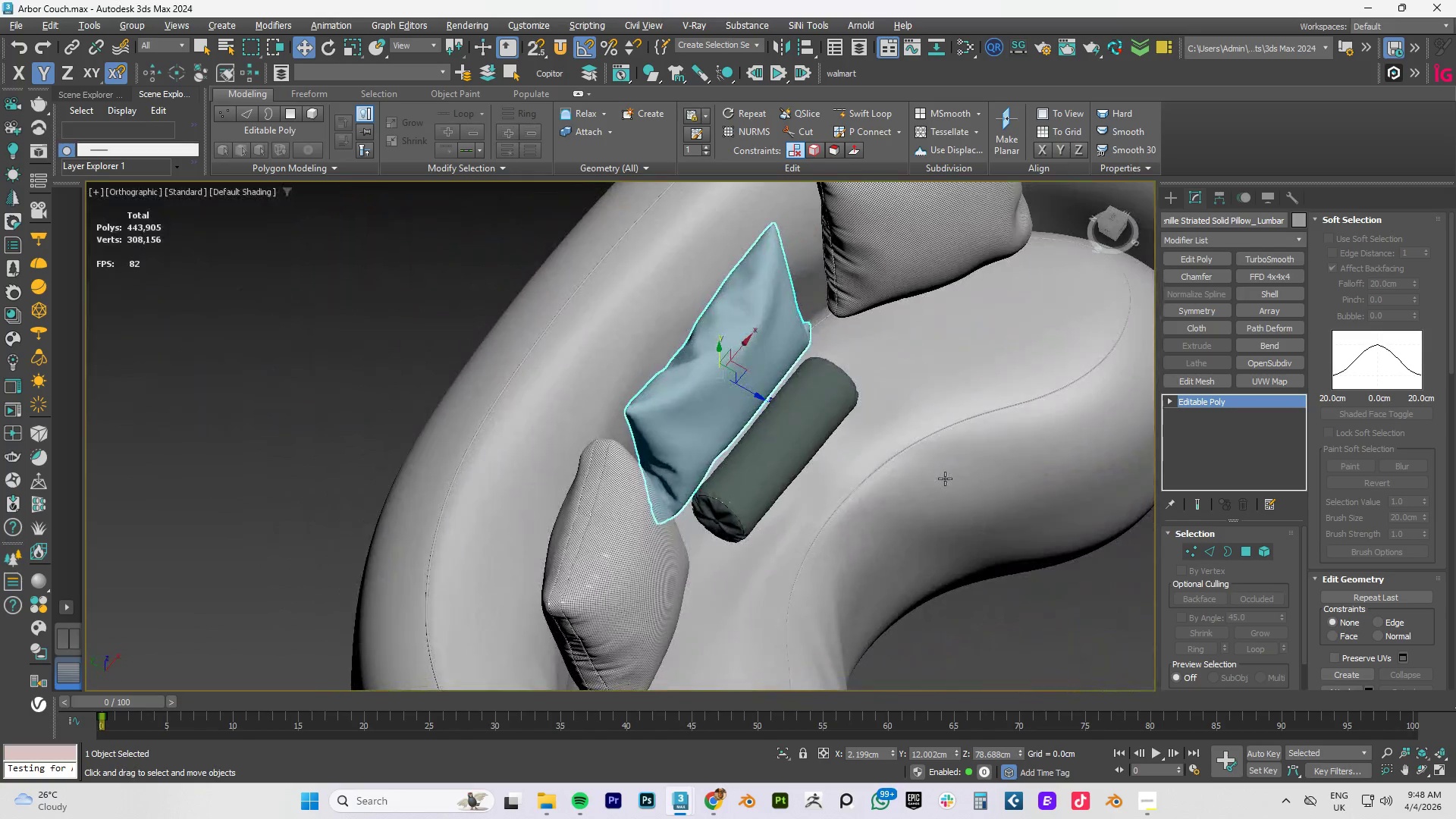 
hold_key(key=AltLeft, duration=1.16)
 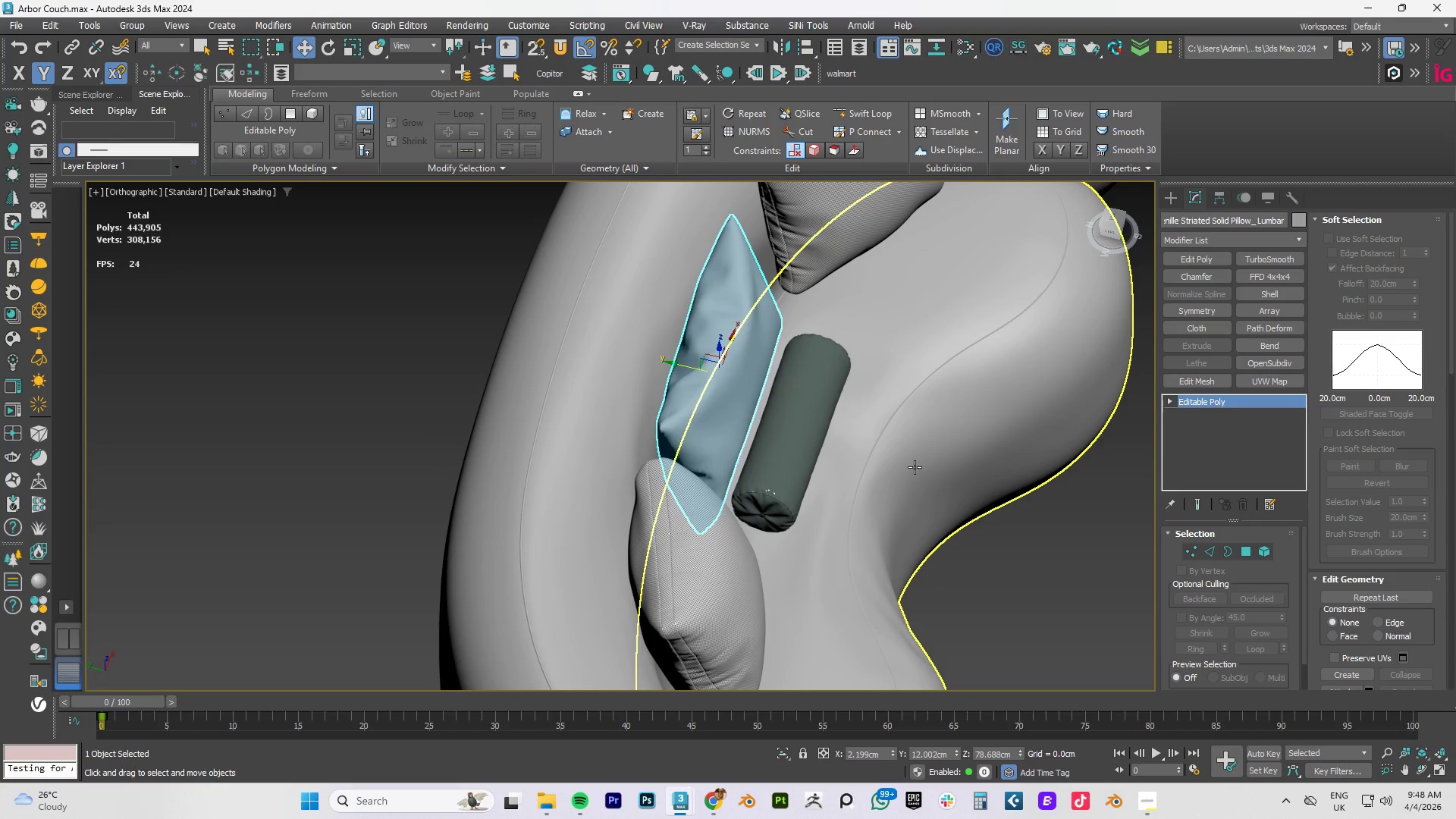 
type(re)
 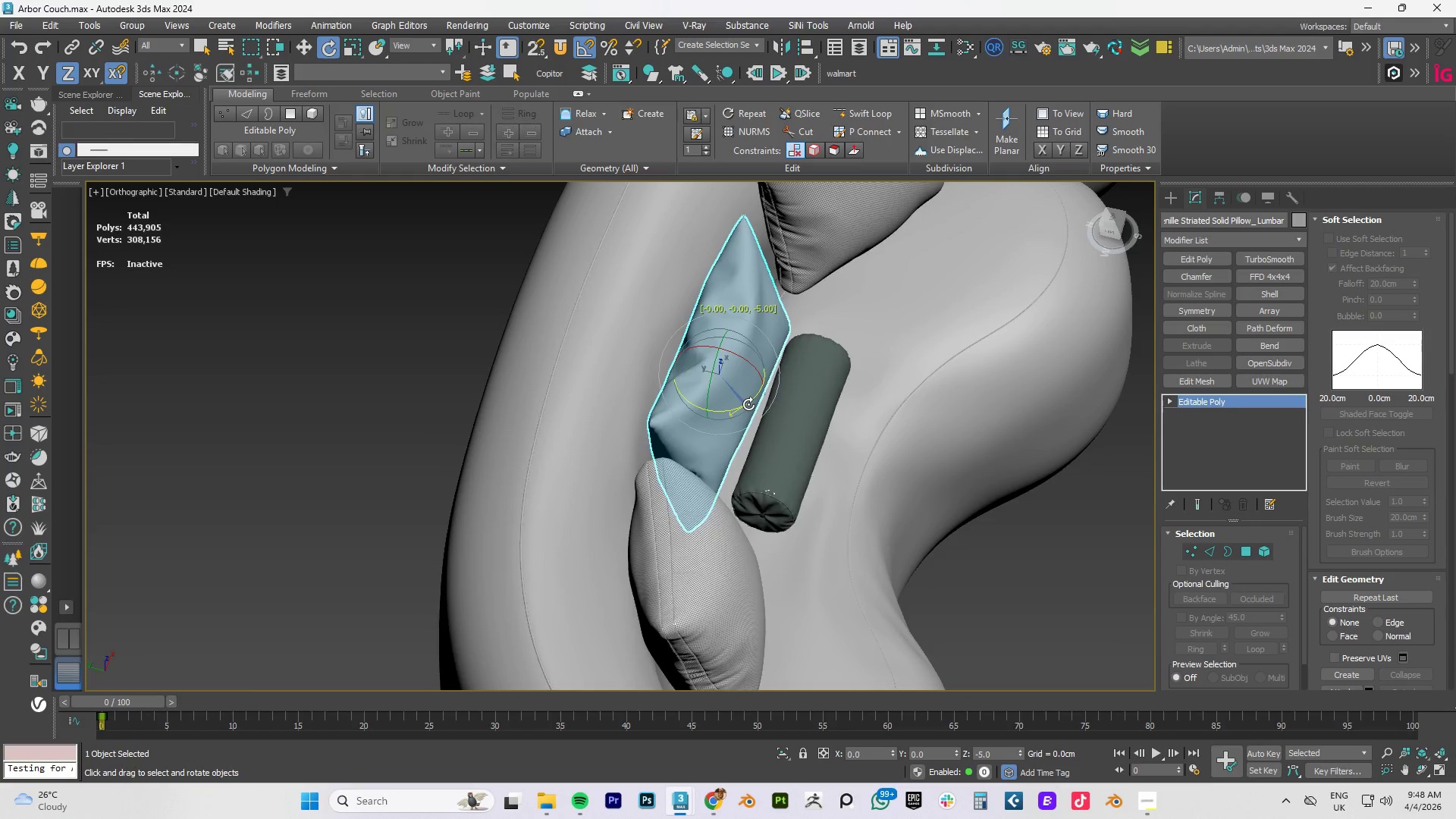 
key(W)
 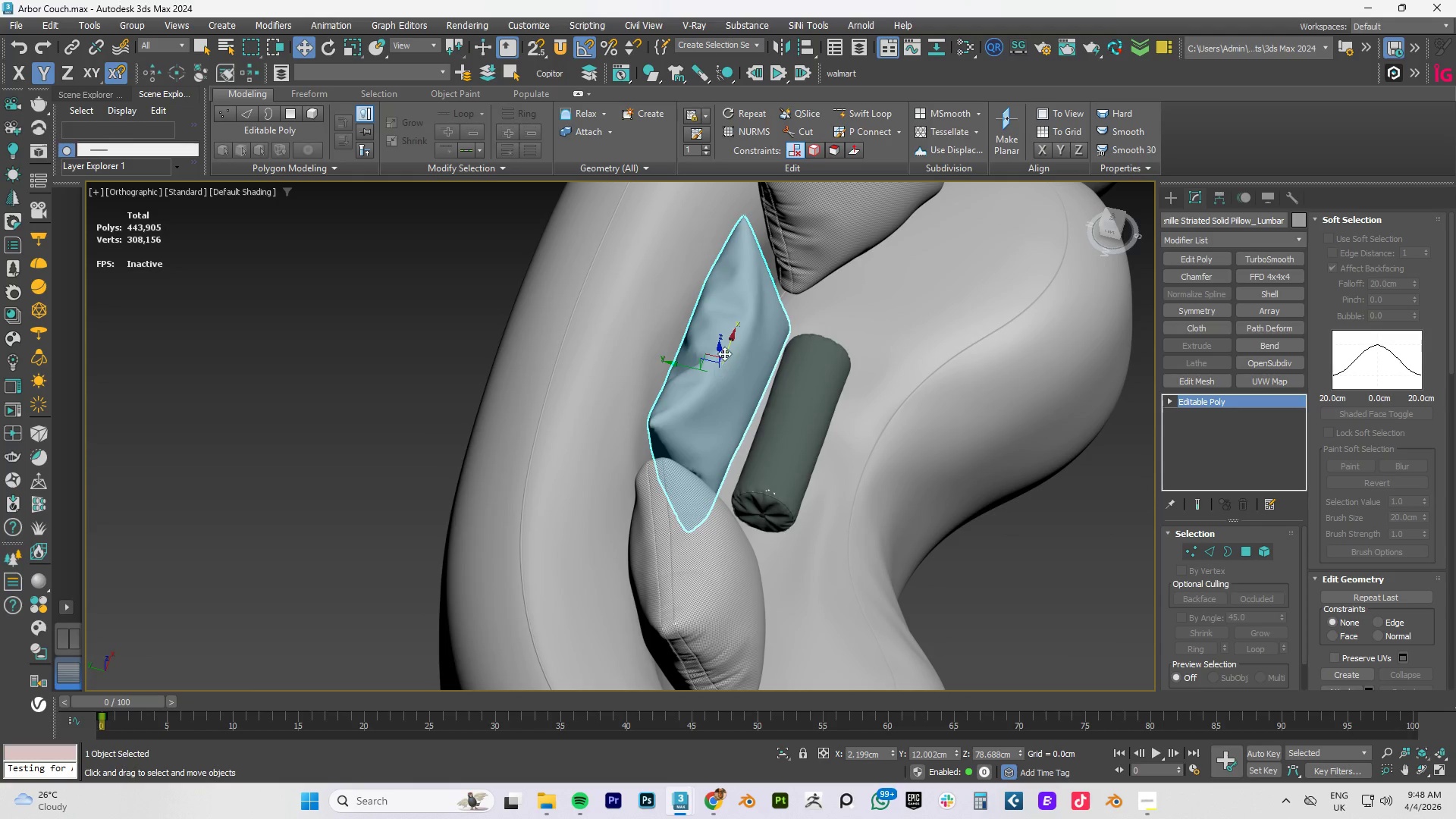 
left_click_drag(start_coordinate=[729, 343], to_coordinate=[737, 328])
 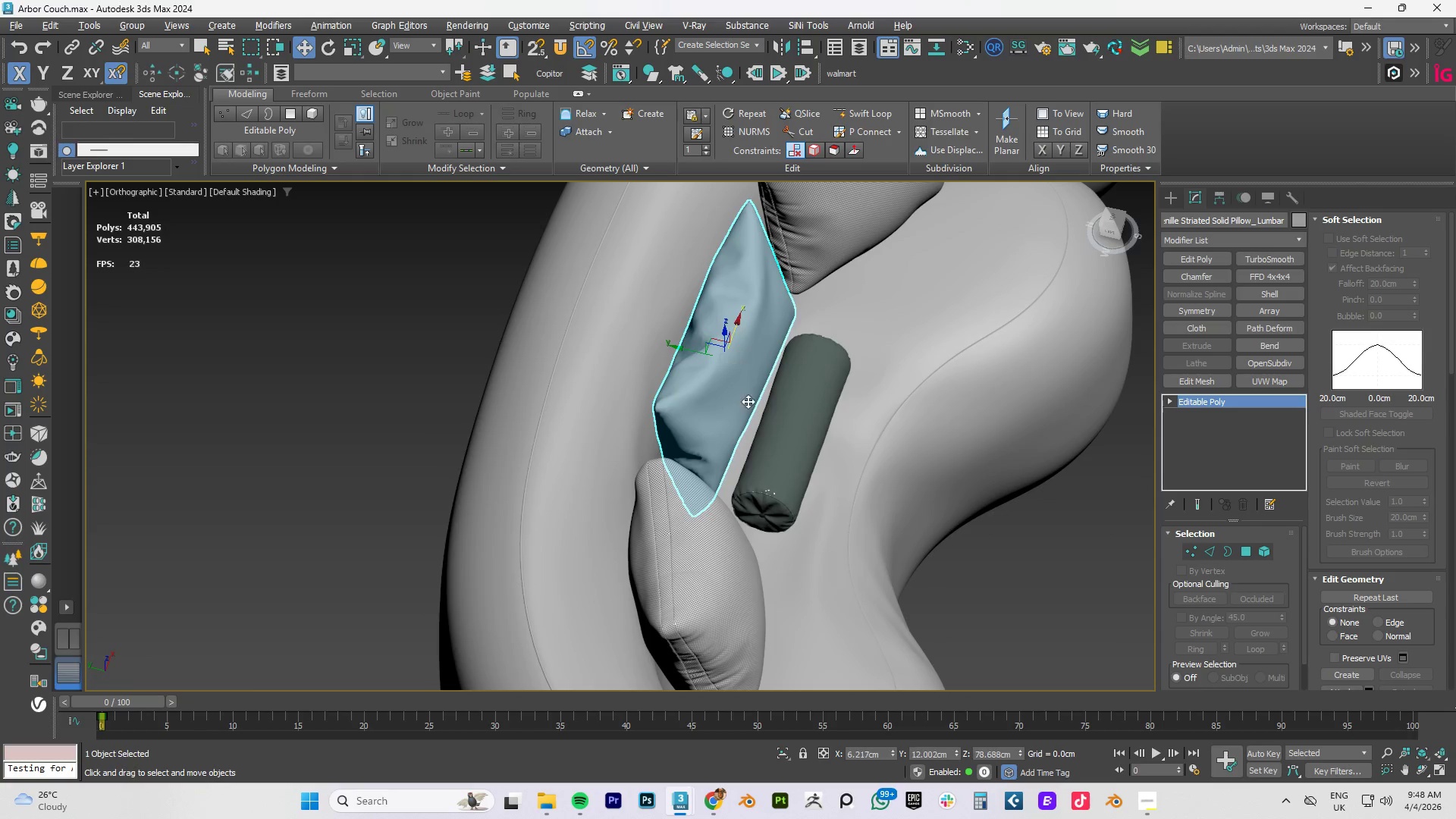 
hold_key(key=AltLeft, duration=1.51)
 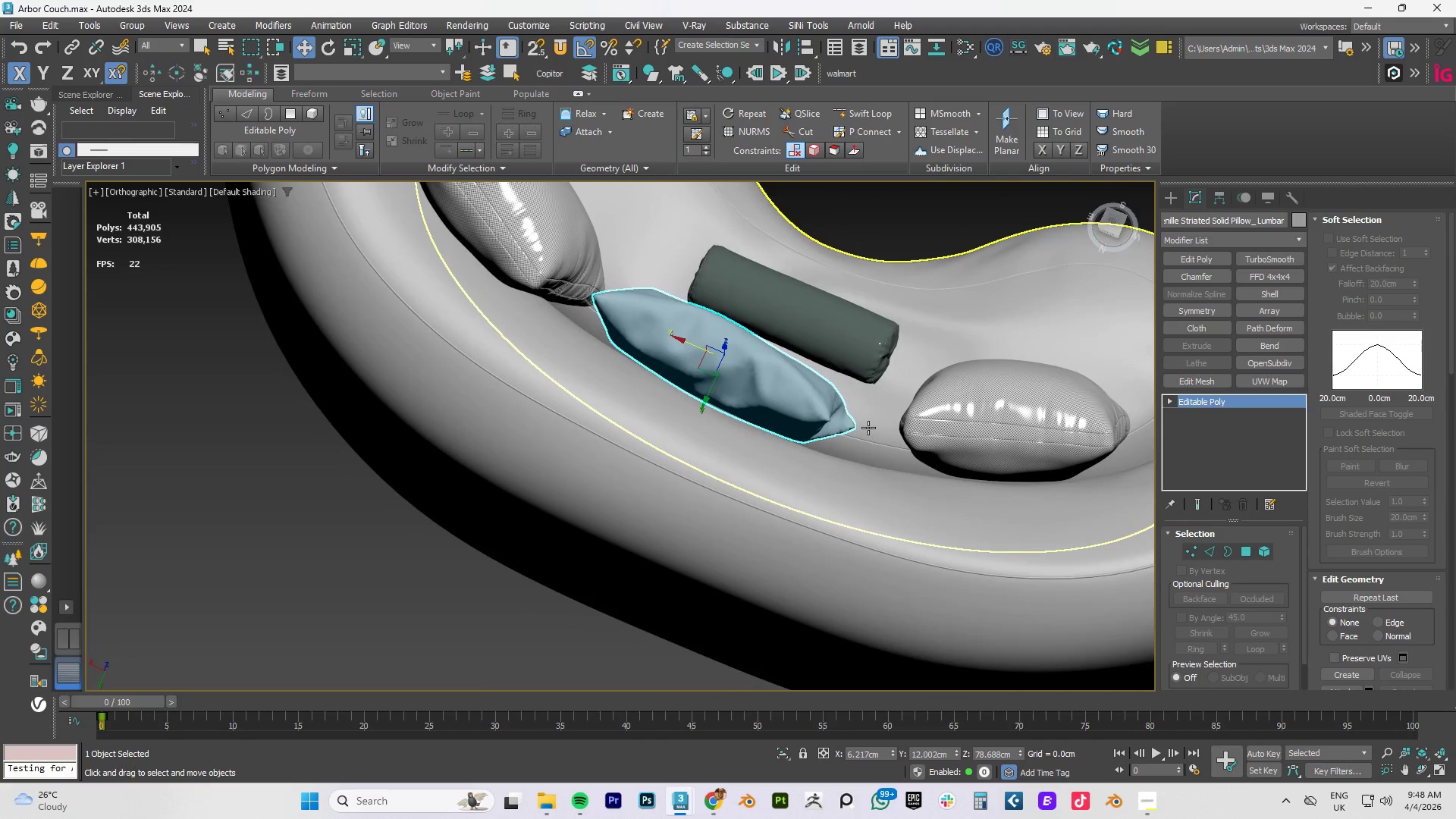 
key(Alt+AltLeft)
 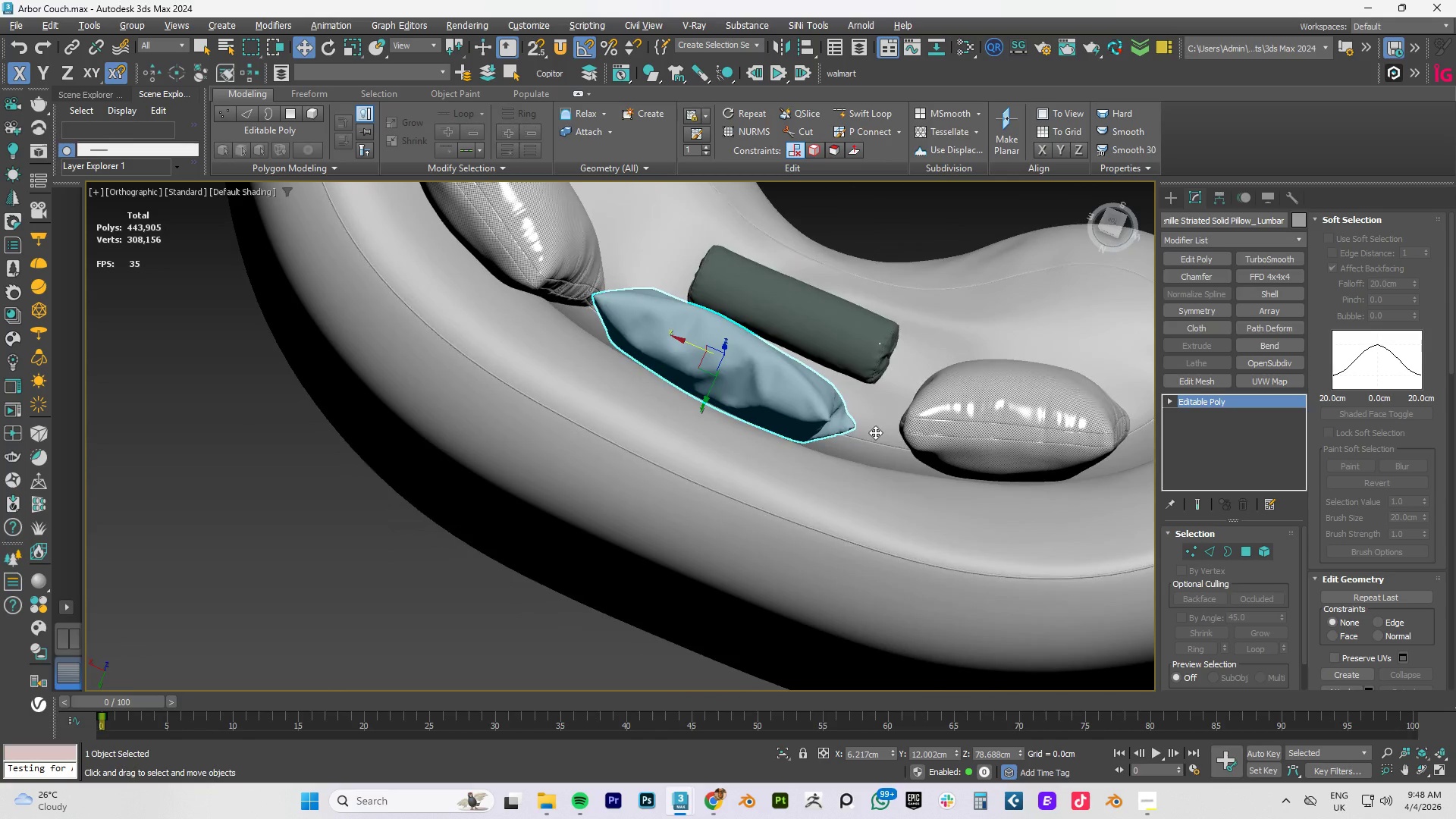 
key(Alt+AltLeft)
 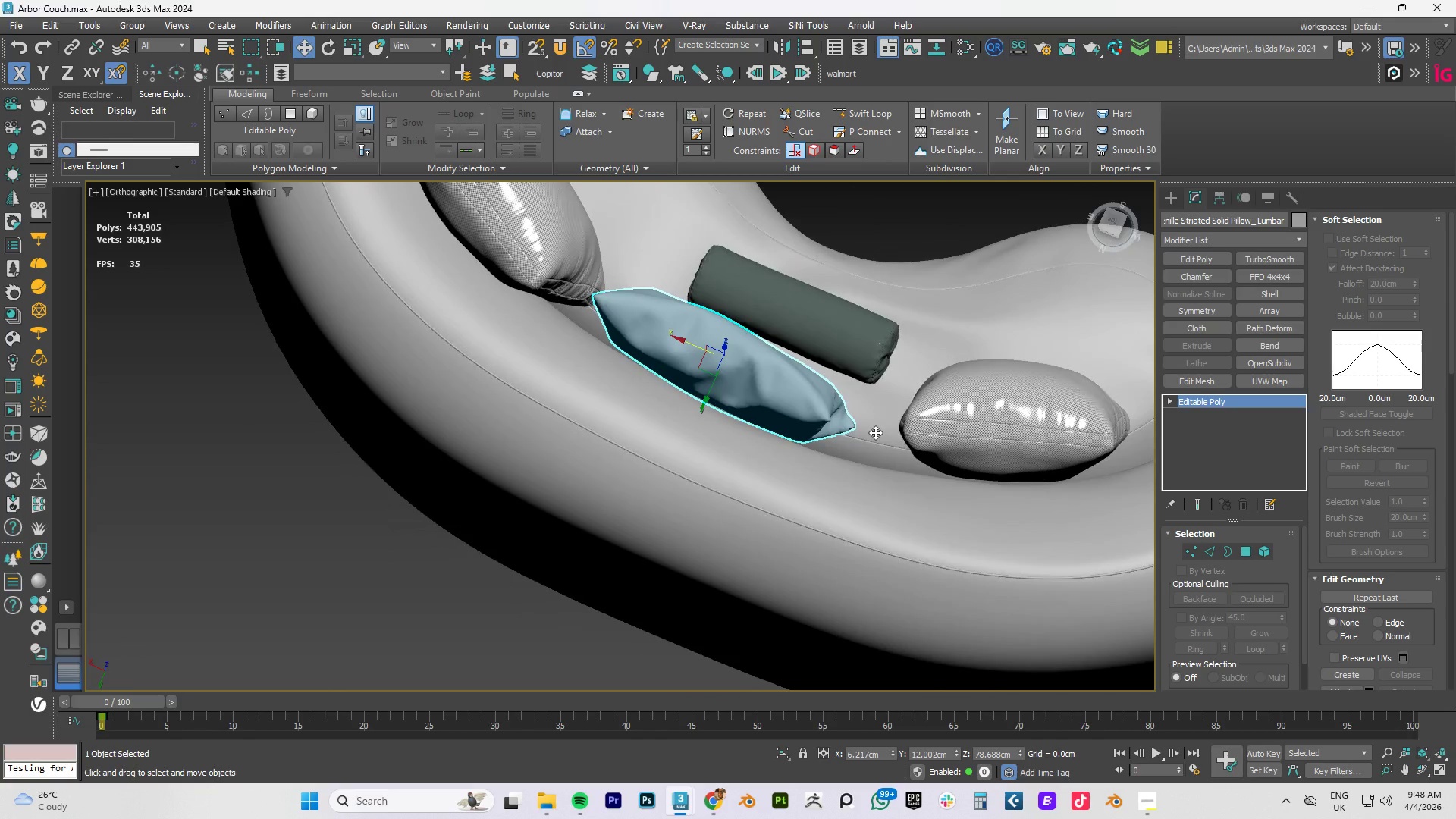 
key(Alt+AltLeft)
 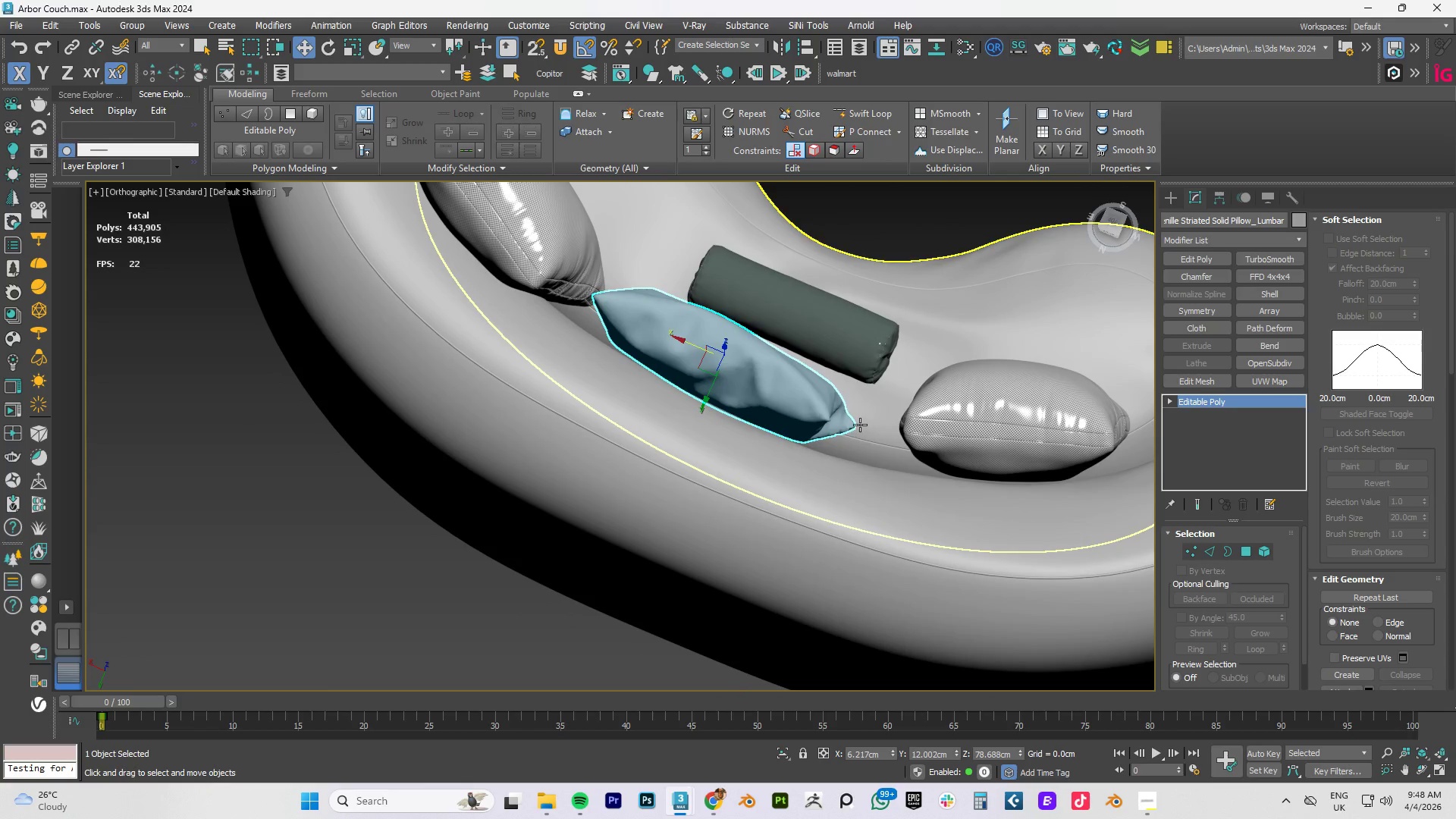 
key(R)
 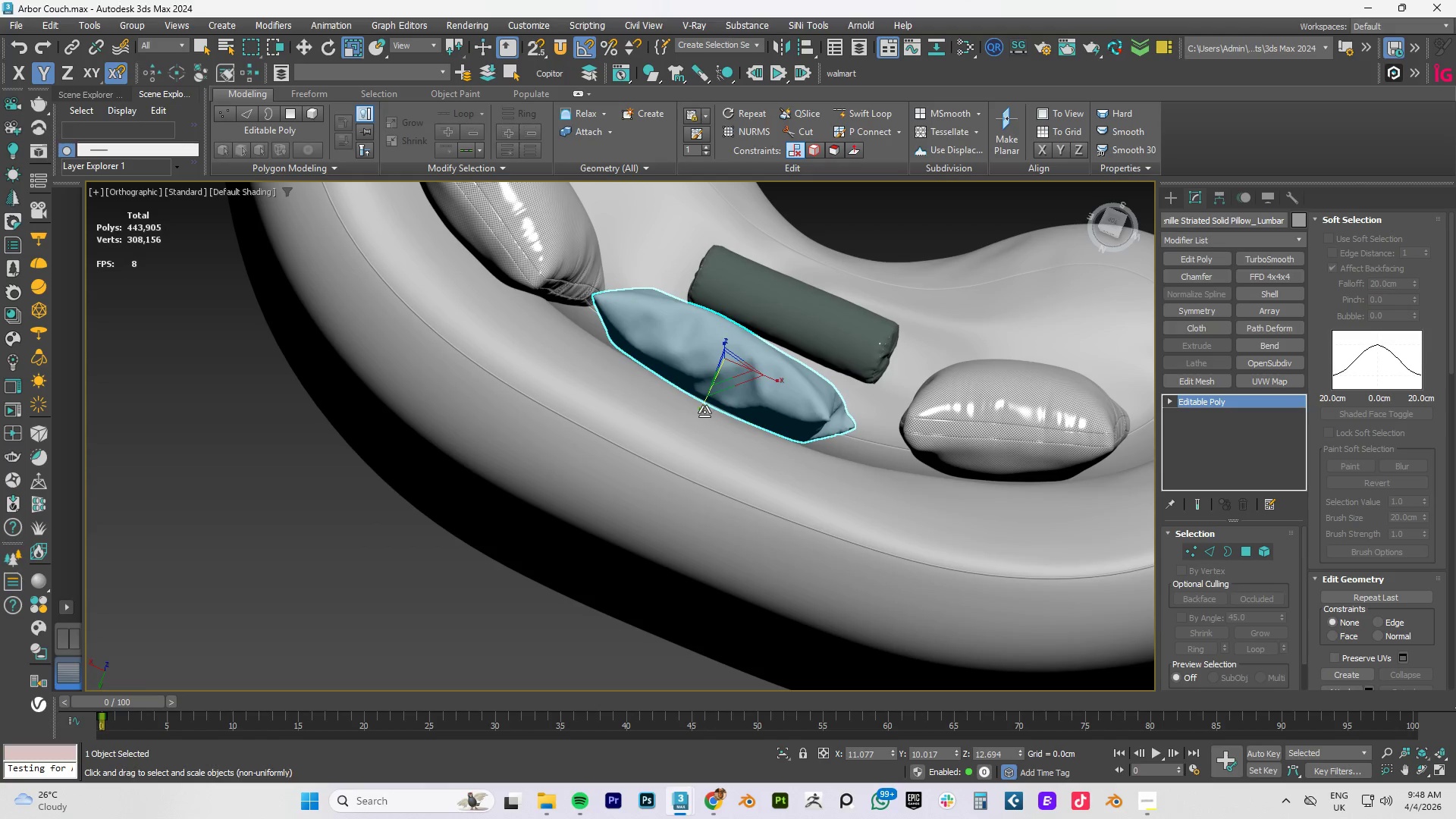 
left_click_drag(start_coordinate=[702, 410], to_coordinate=[701, 422])
 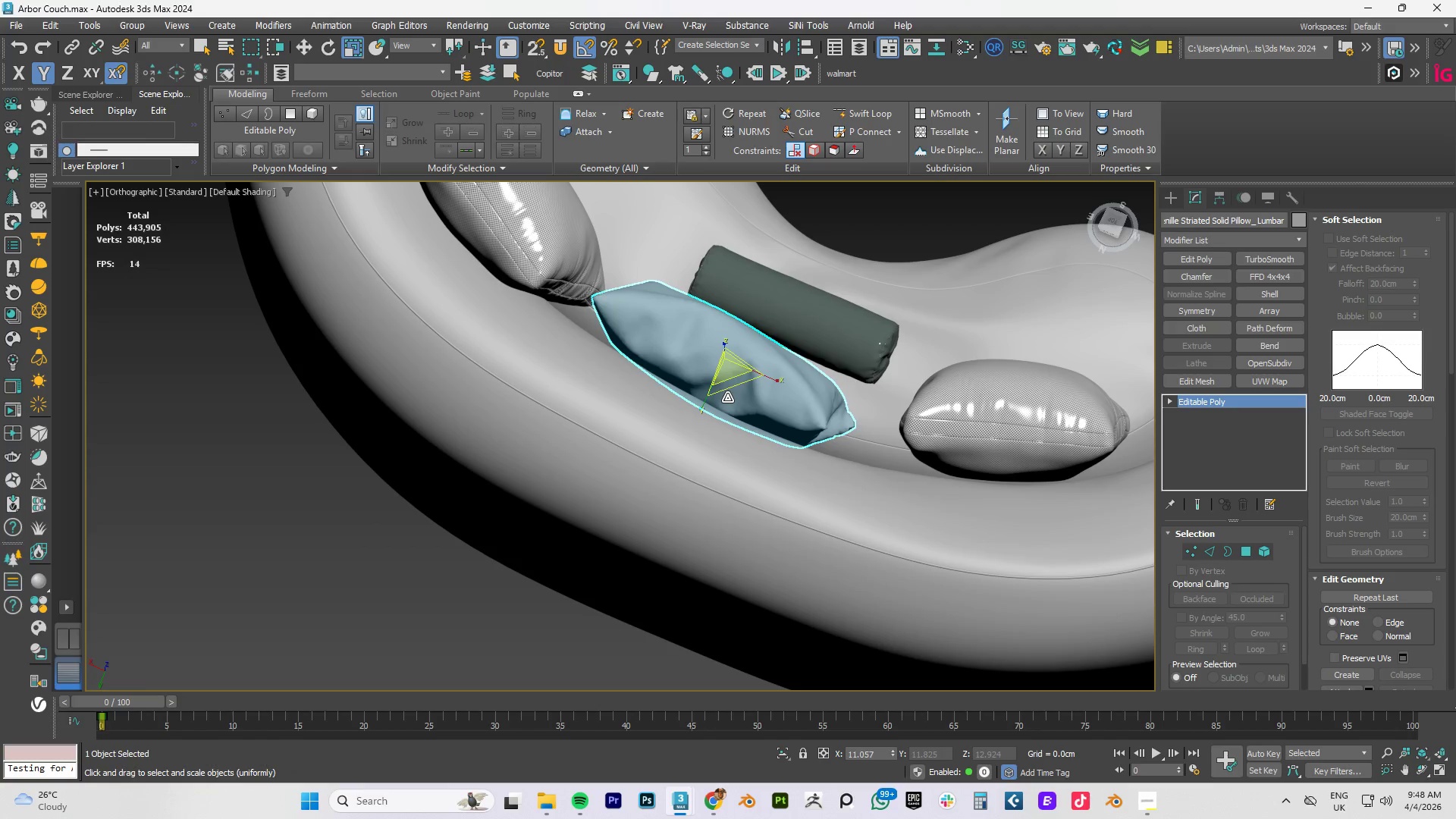 
key(W)
 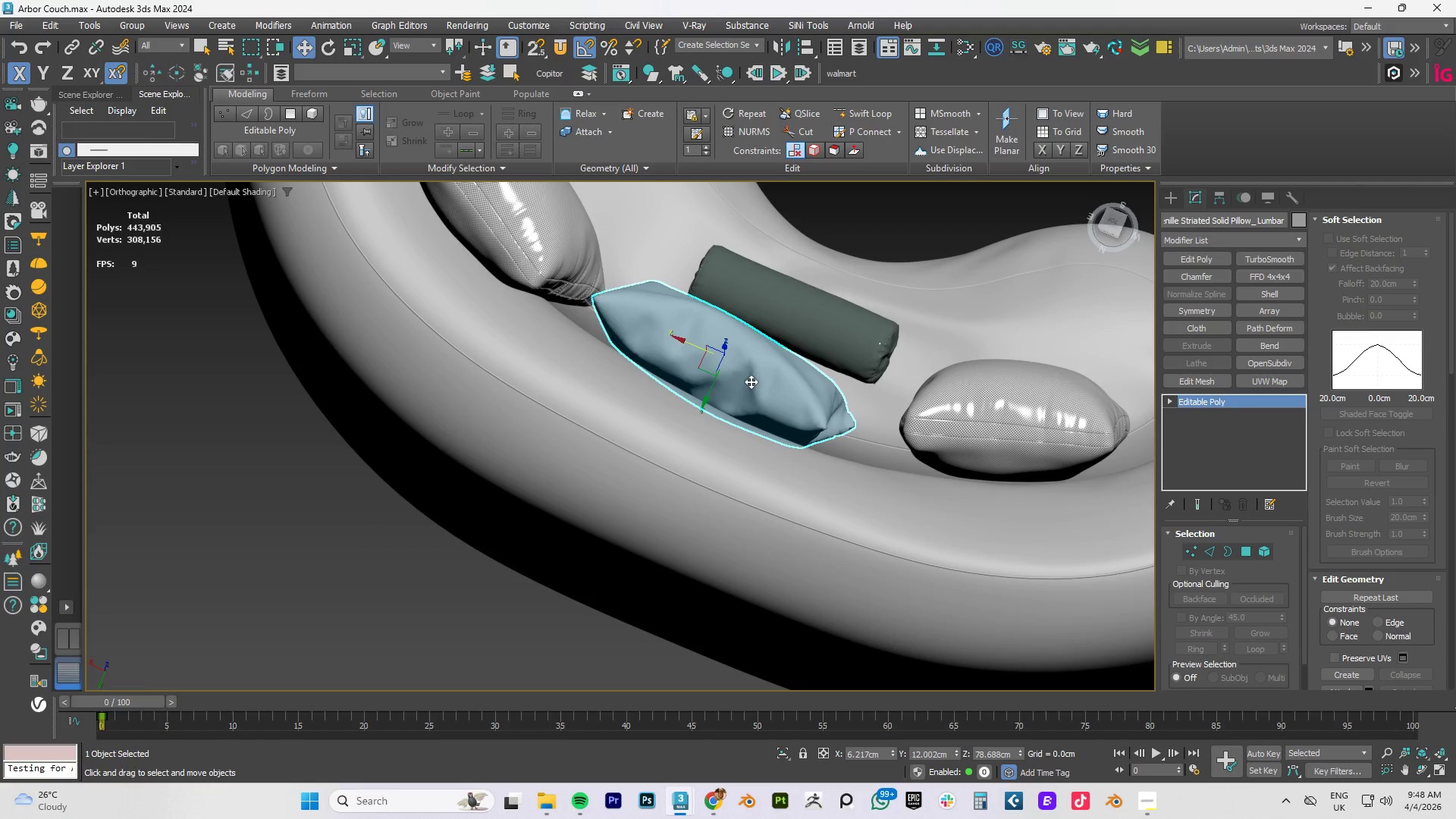 
hold_key(key=AltLeft, duration=1.5)
 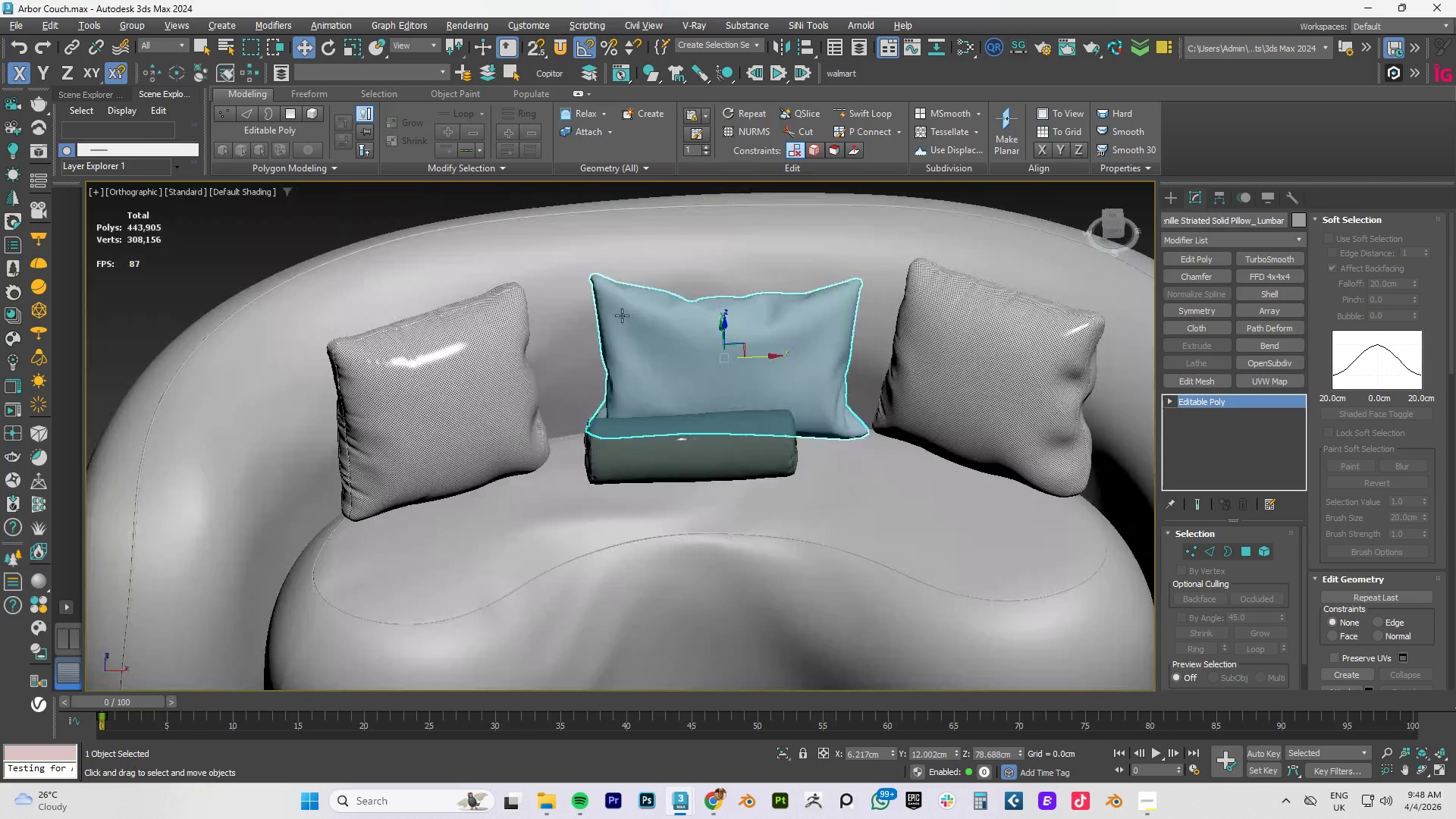 
hold_key(key=AltLeft, duration=1.5)
 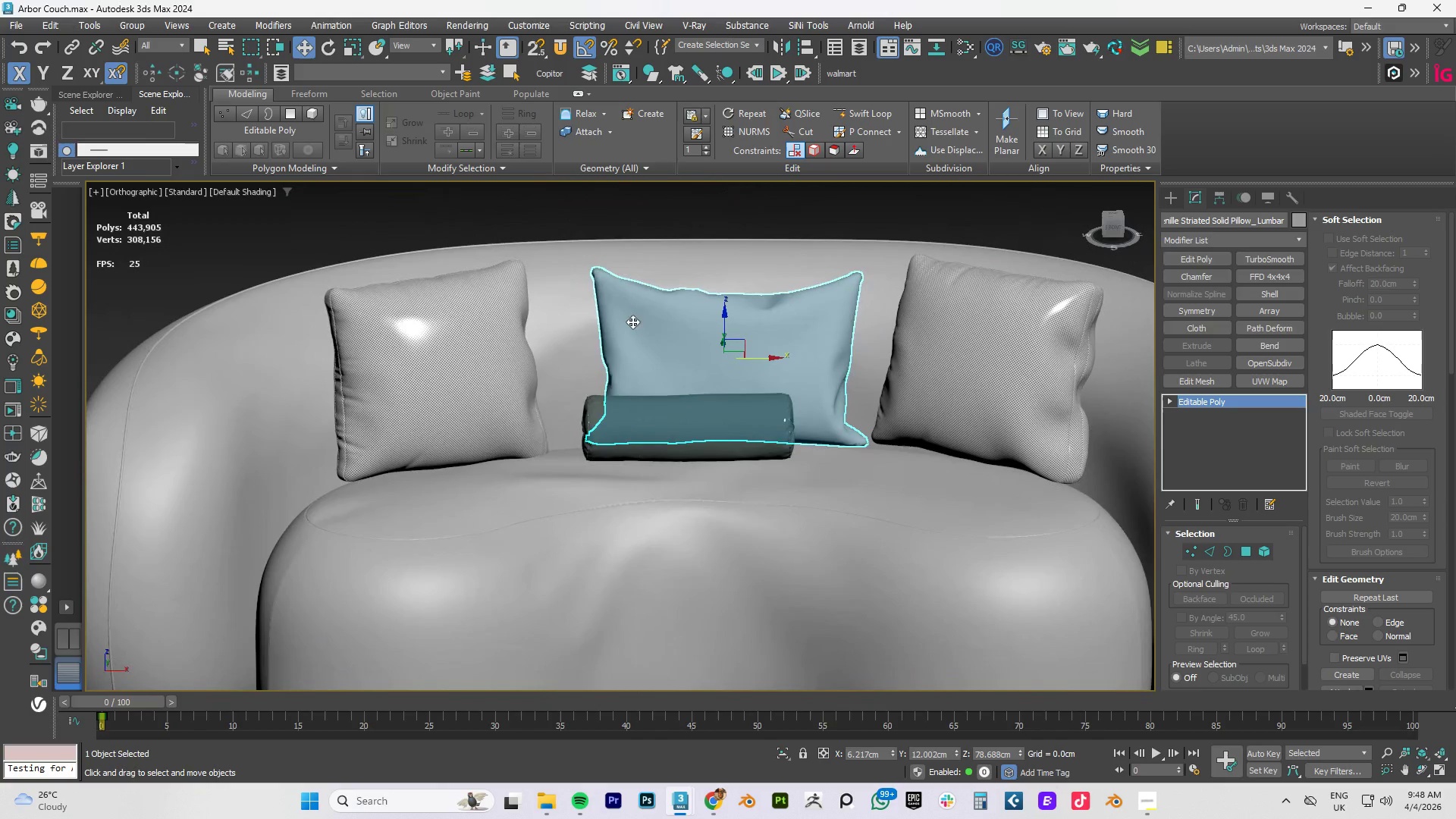 
hold_key(key=AltLeft, duration=0.42)
 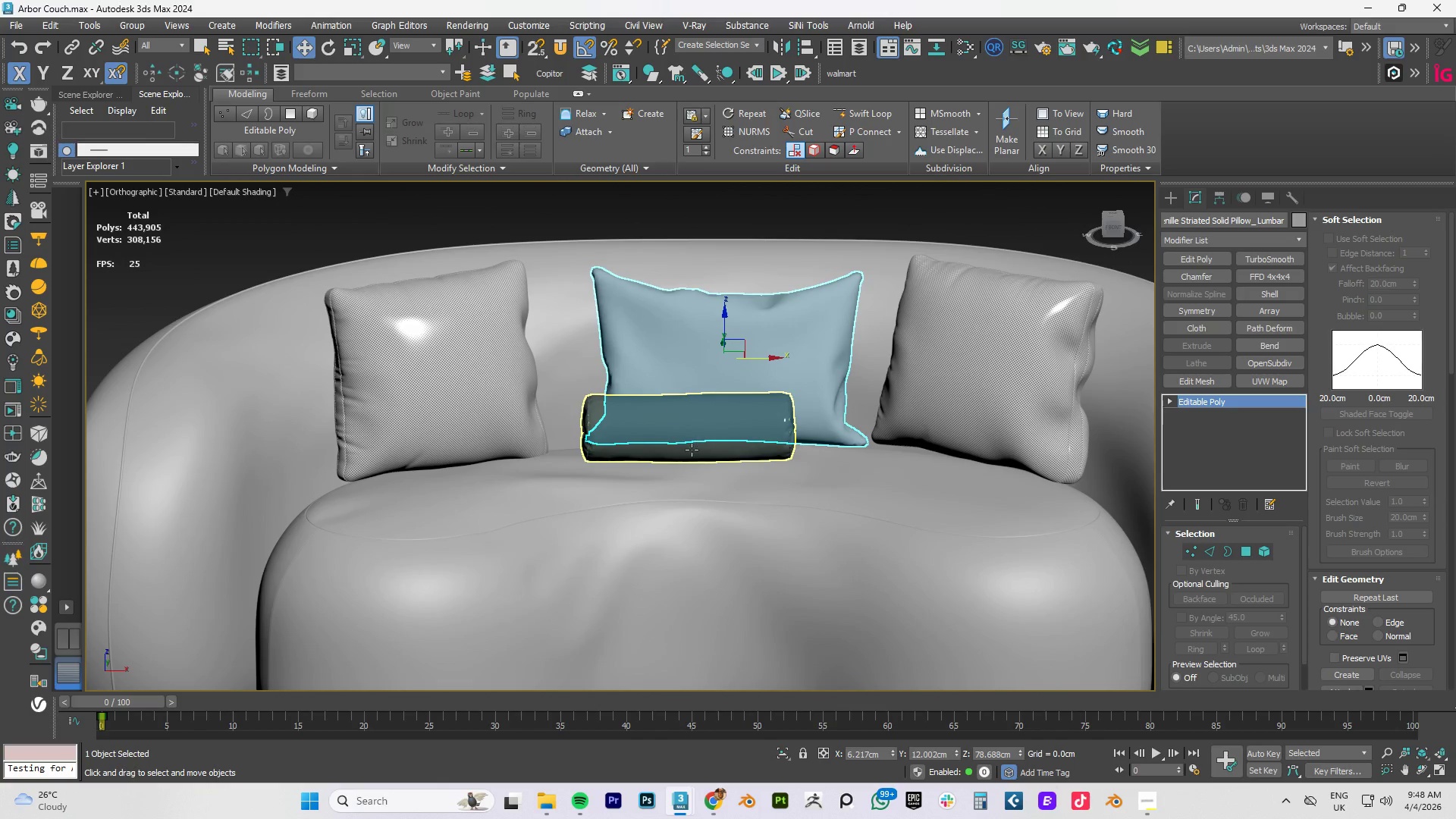 
left_click([692, 451])
 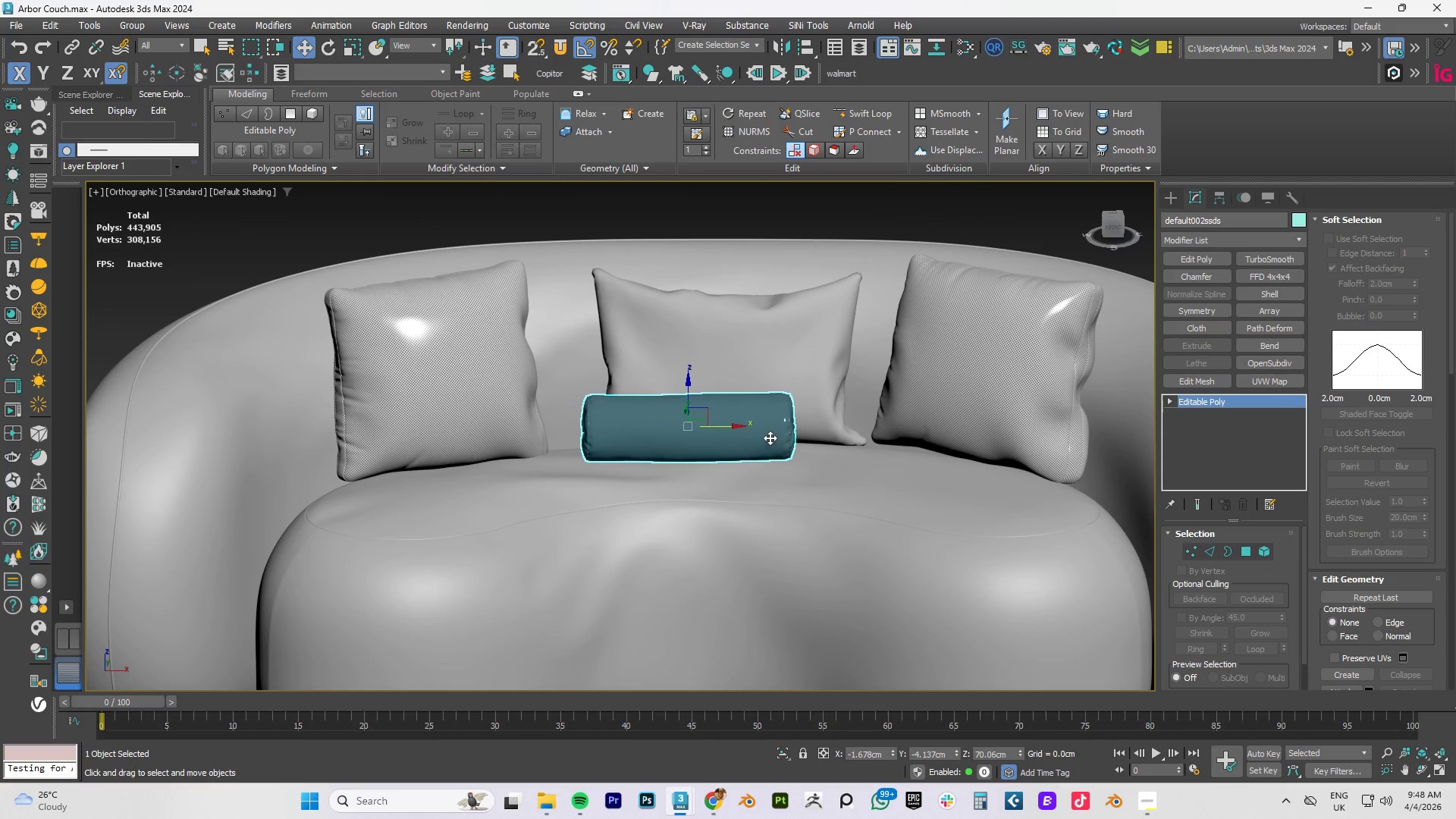 
left_click_drag(start_coordinate=[730, 425], to_coordinate=[772, 425])
 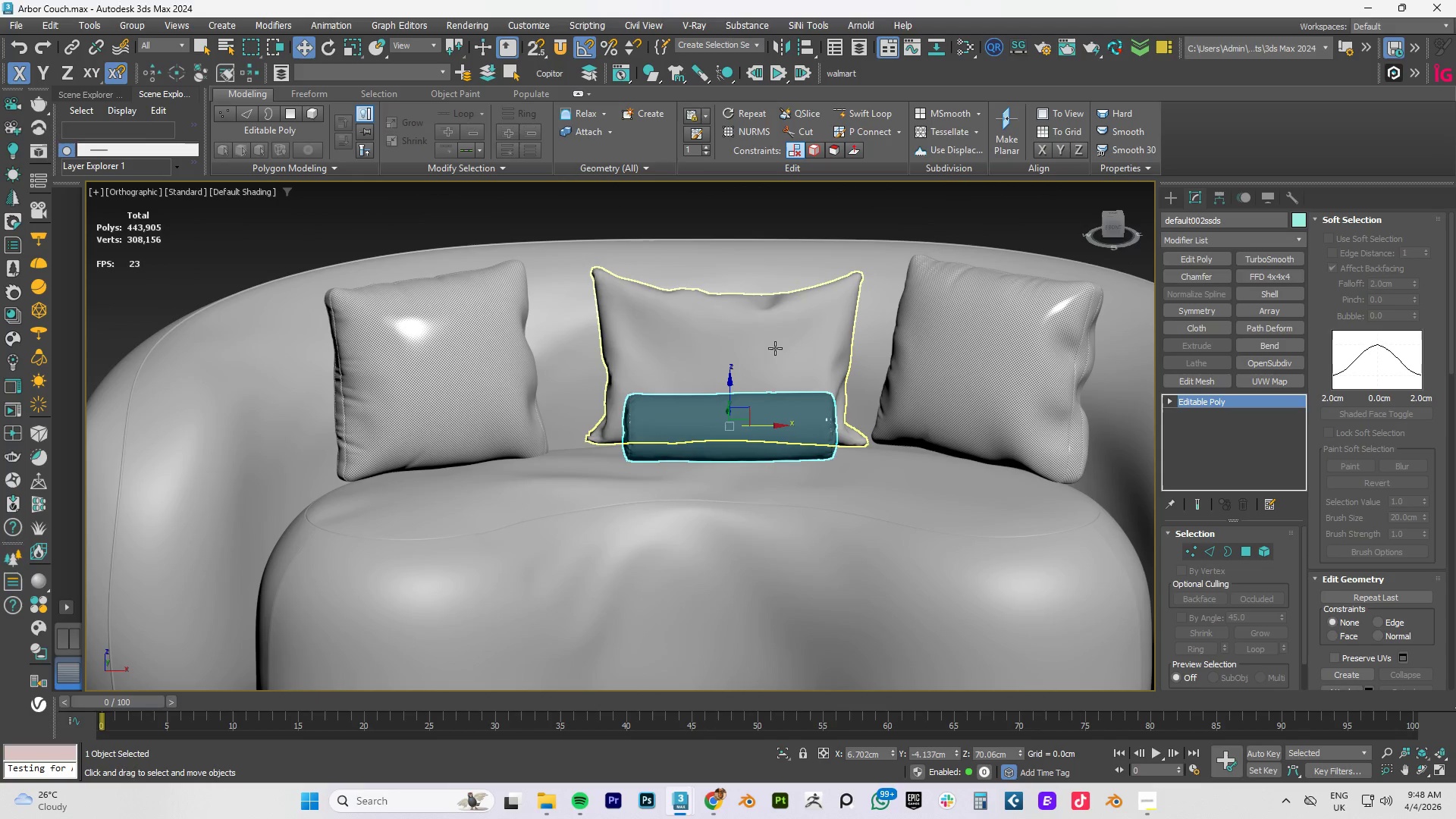 
left_click([774, 347])
 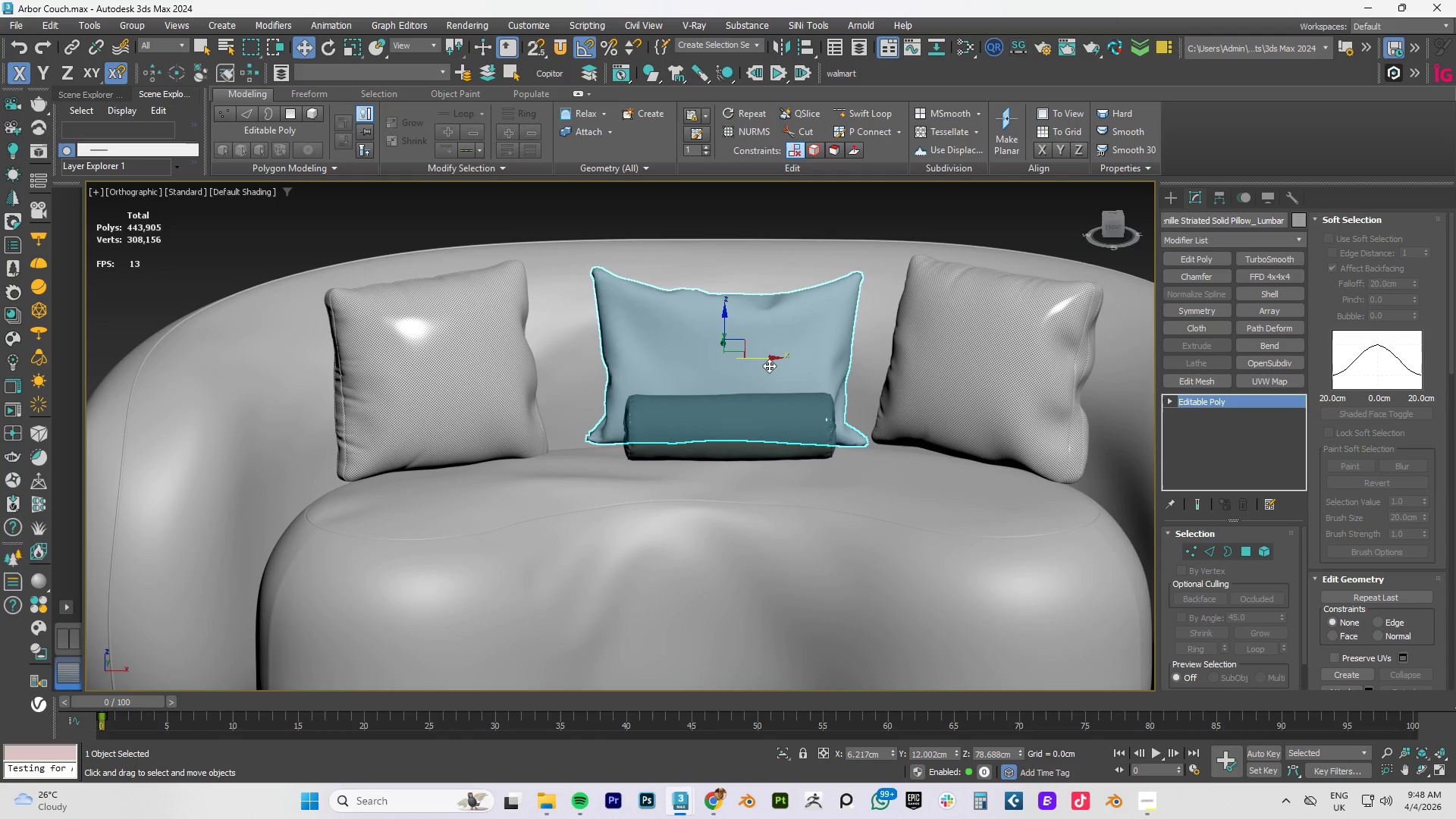 
left_click_drag(start_coordinate=[770, 360], to_coordinate=[761, 361])
 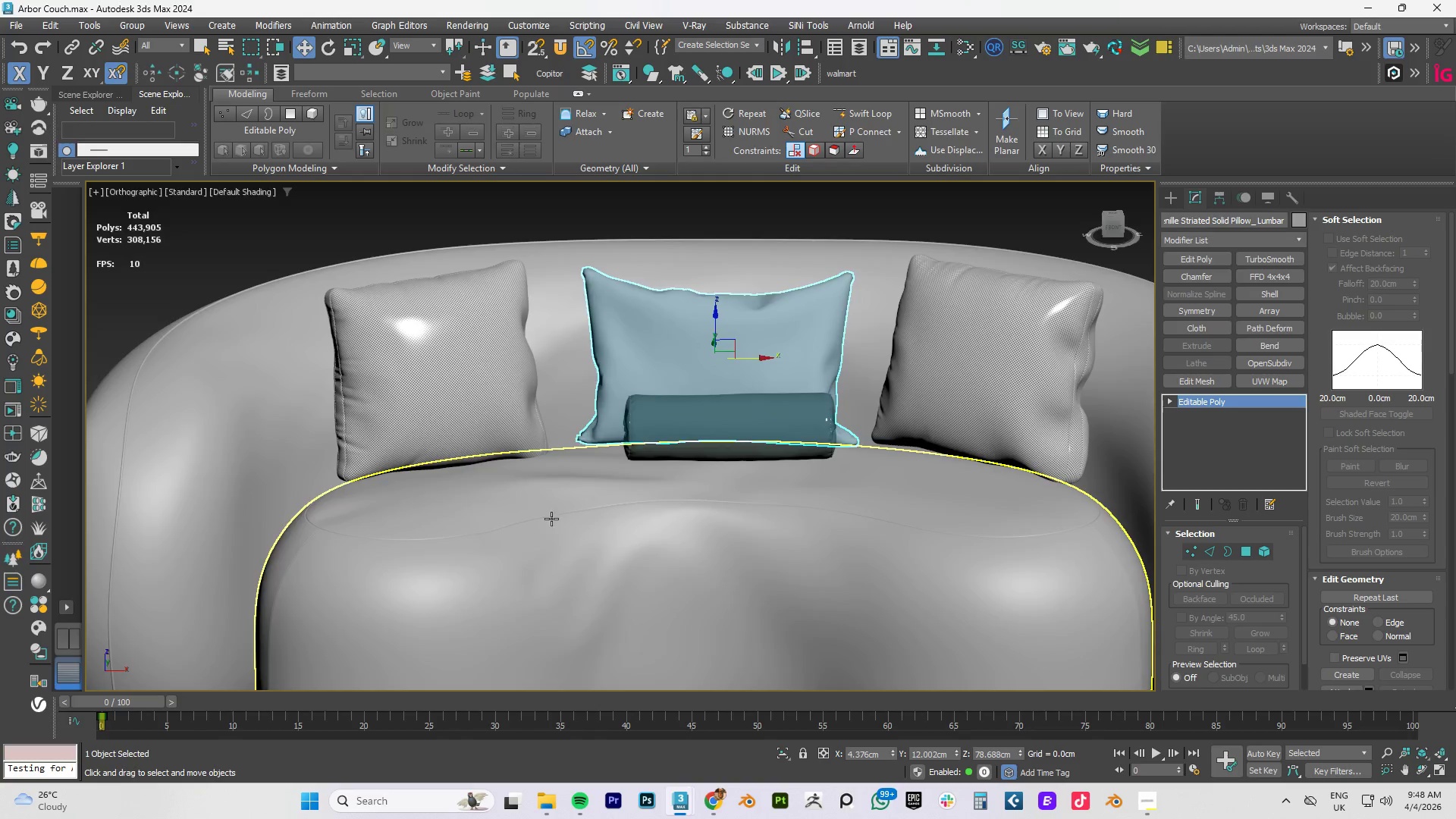 
scroll: coordinate [584, 488], scroll_direction: up, amount: 4.0
 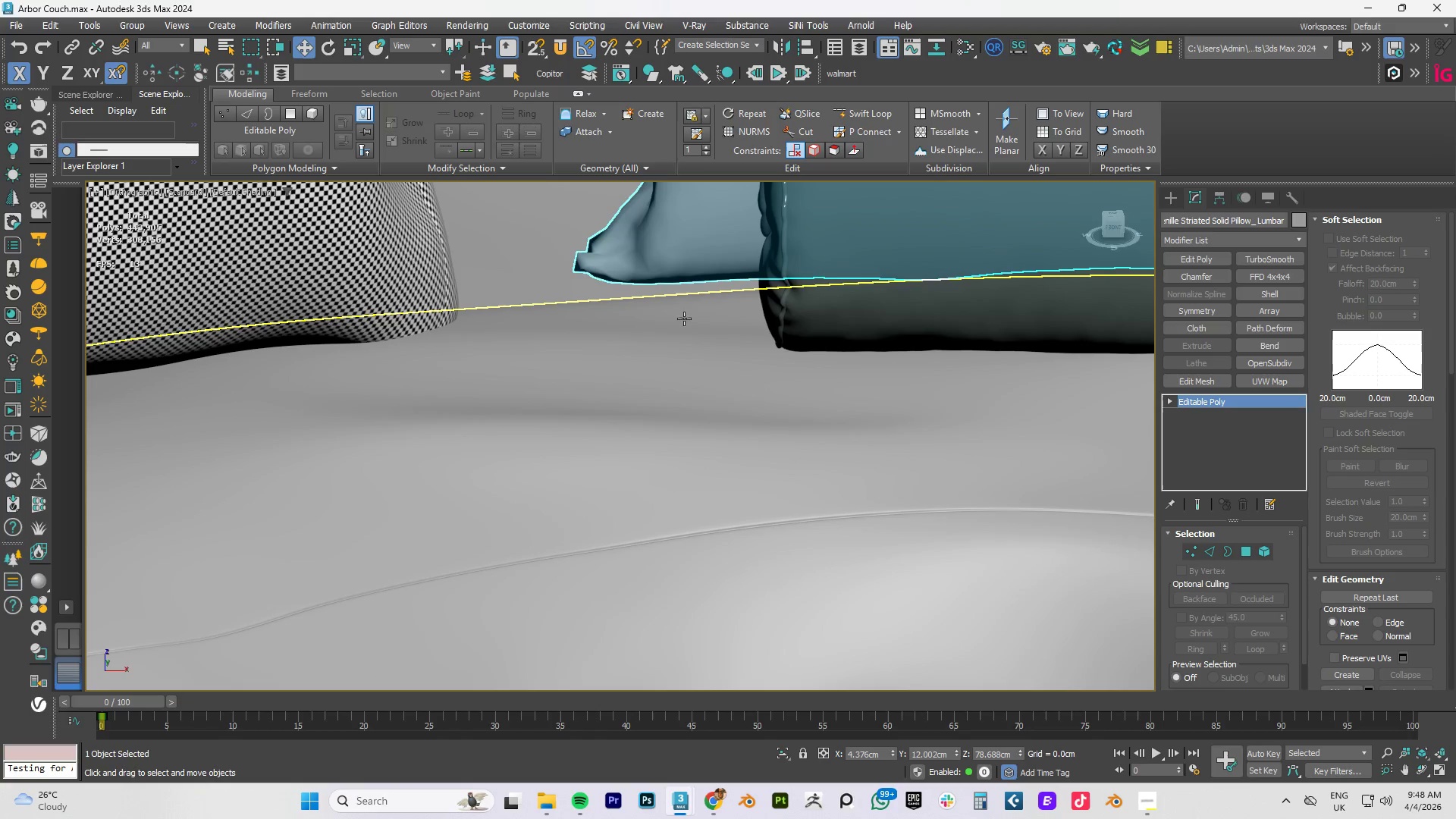 
scroll: coordinate [704, 303], scroll_direction: down, amount: 4.0
 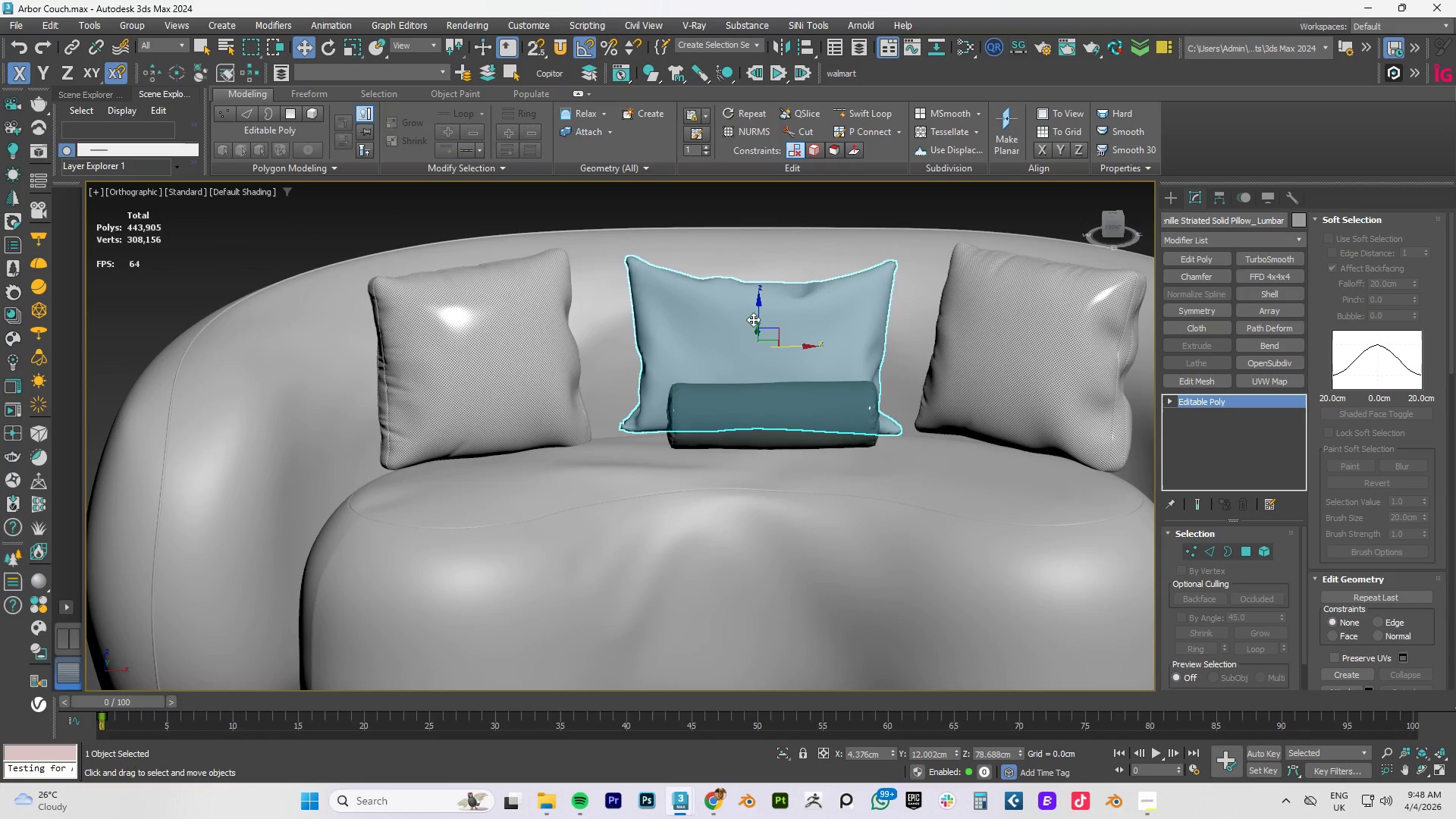 
left_click_drag(start_coordinate=[760, 303], to_coordinate=[764, 309])
 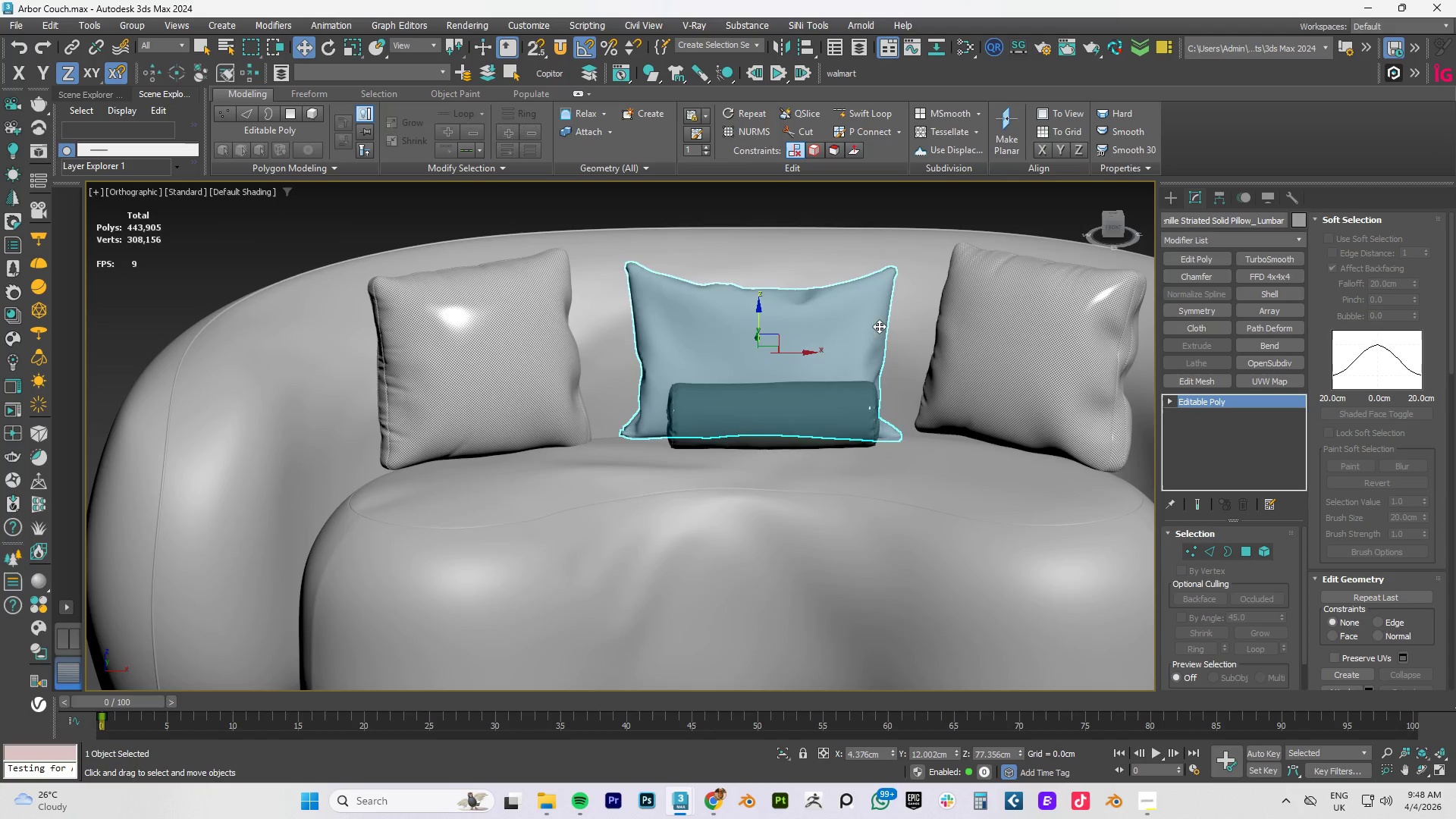 
hold_key(key=AltLeft, duration=1.51)
 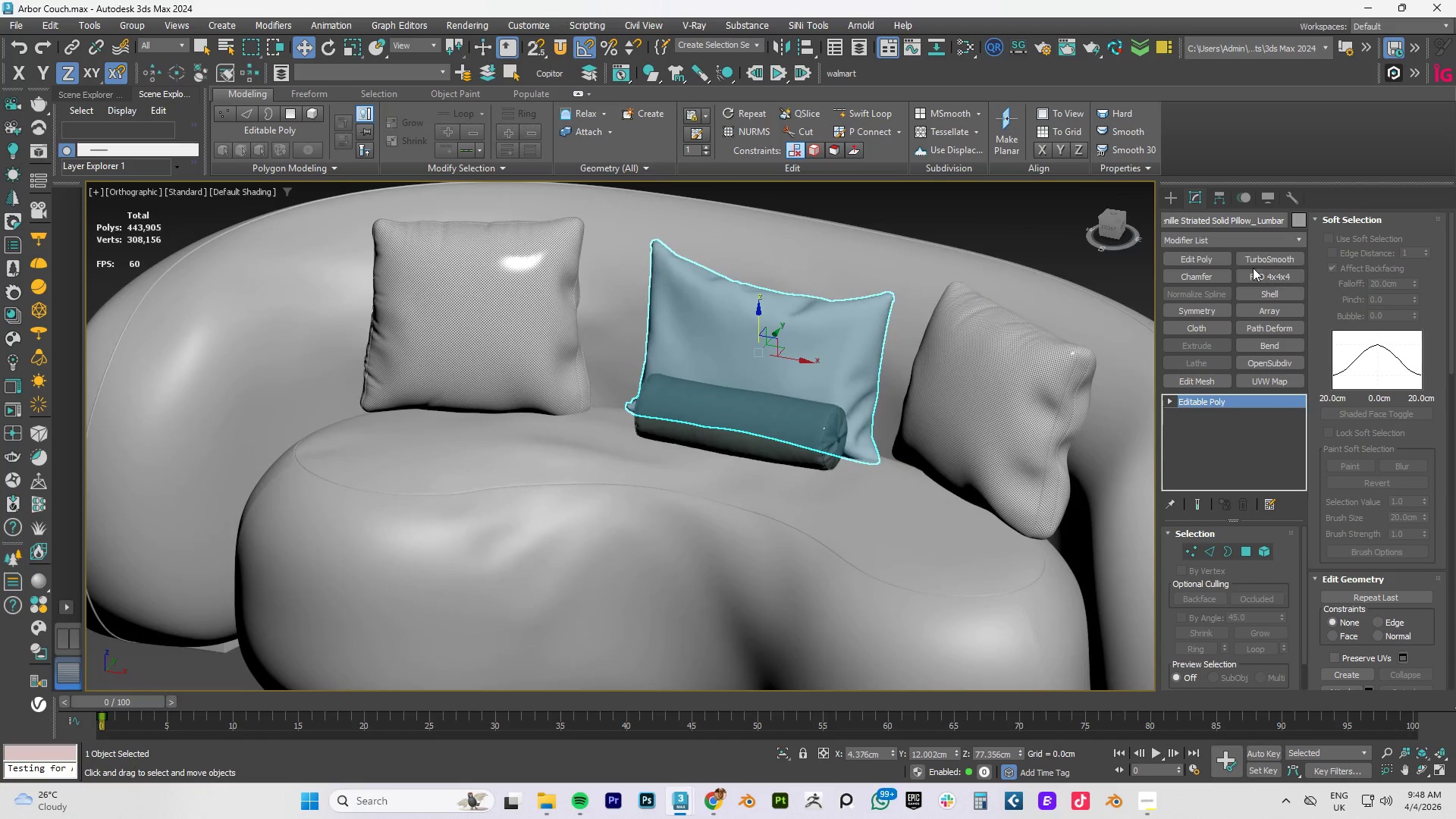 
key(Alt+AltLeft)
 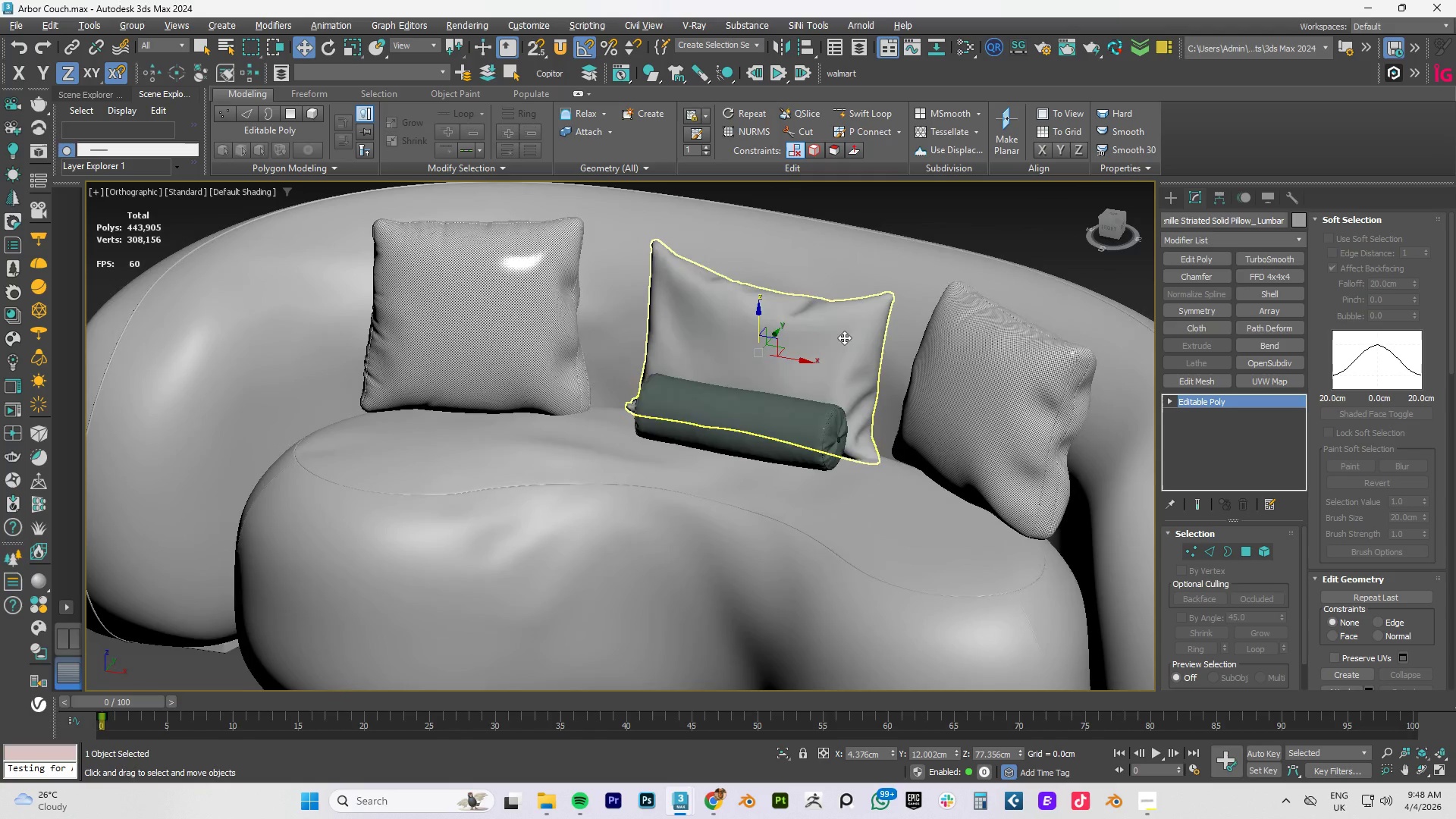 
left_click([1261, 261])
 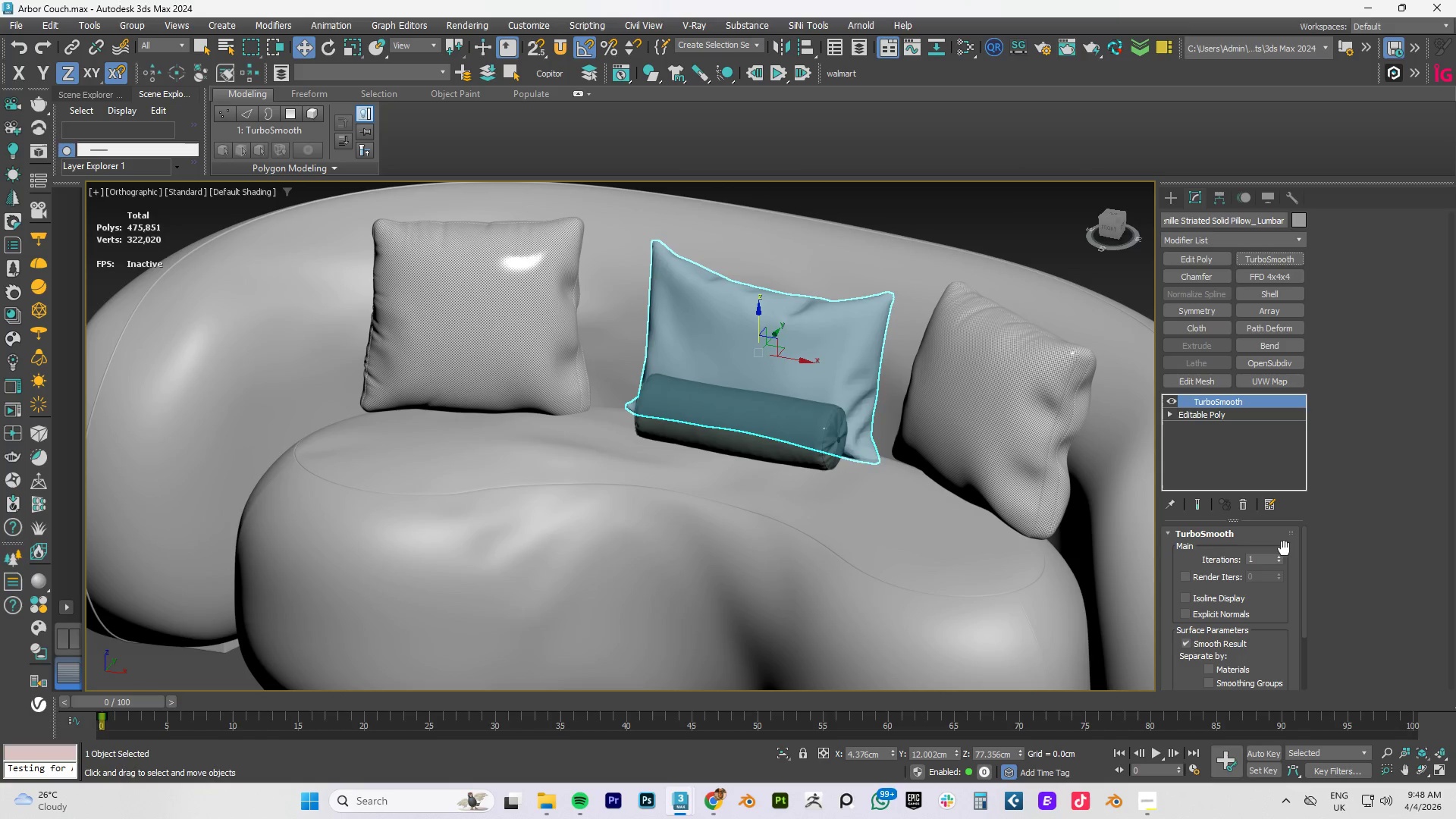 
left_click([1276, 558])
 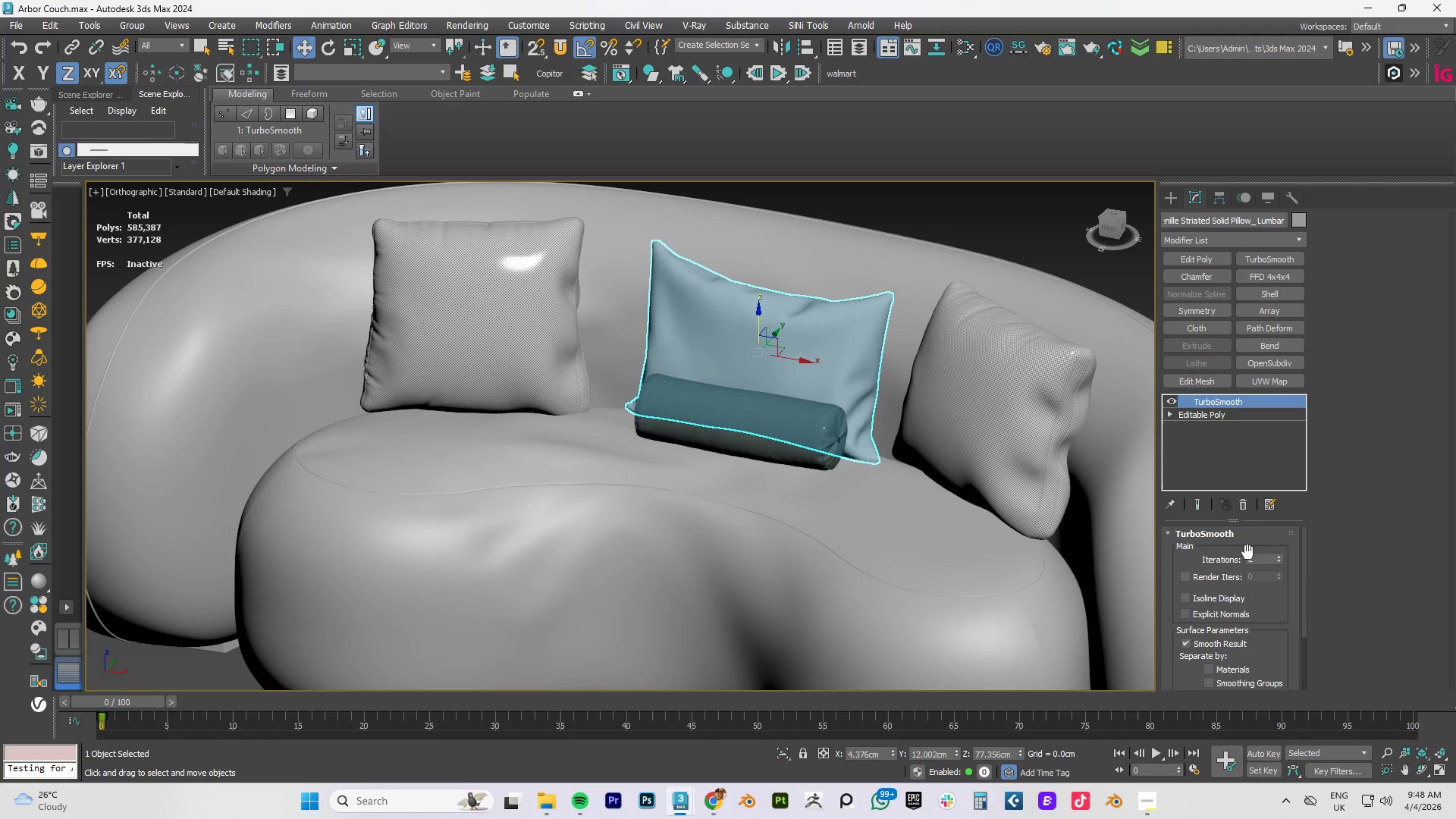 
key(F4)
 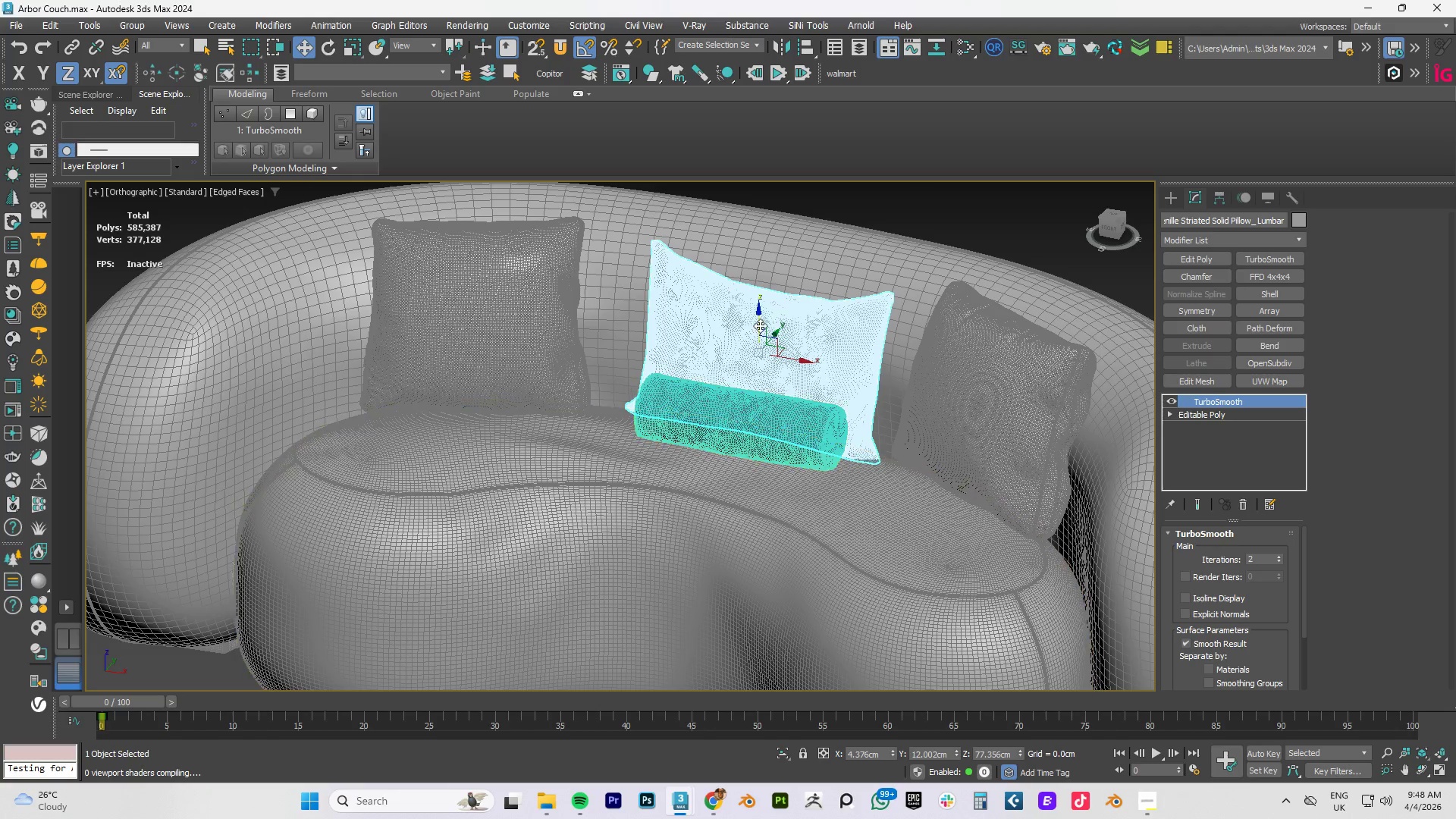 
scroll: coordinate [760, 323], scroll_direction: up, amount: 4.0
 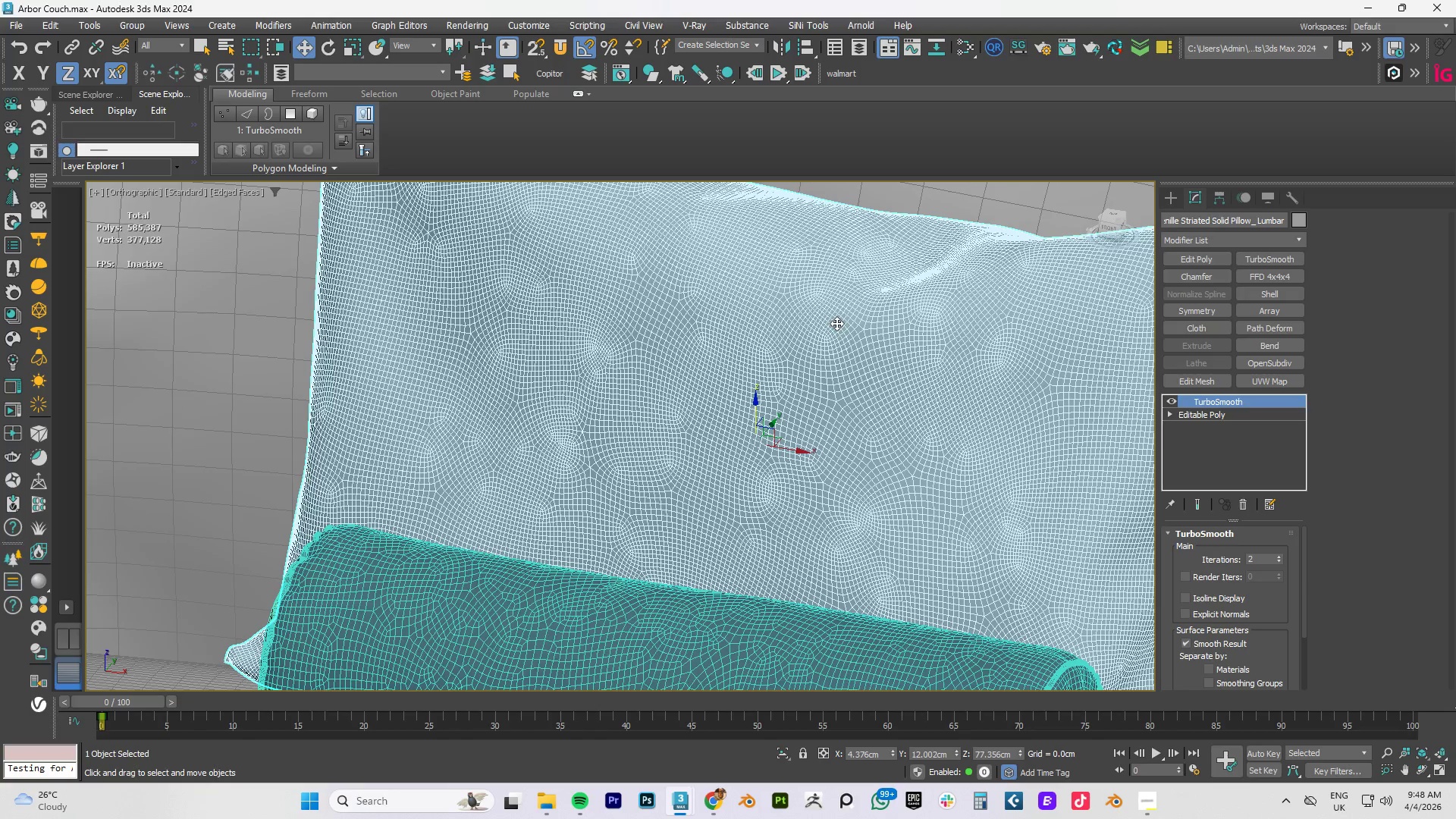 
scroll: coordinate [841, 328], scroll_direction: down, amount: 4.0
 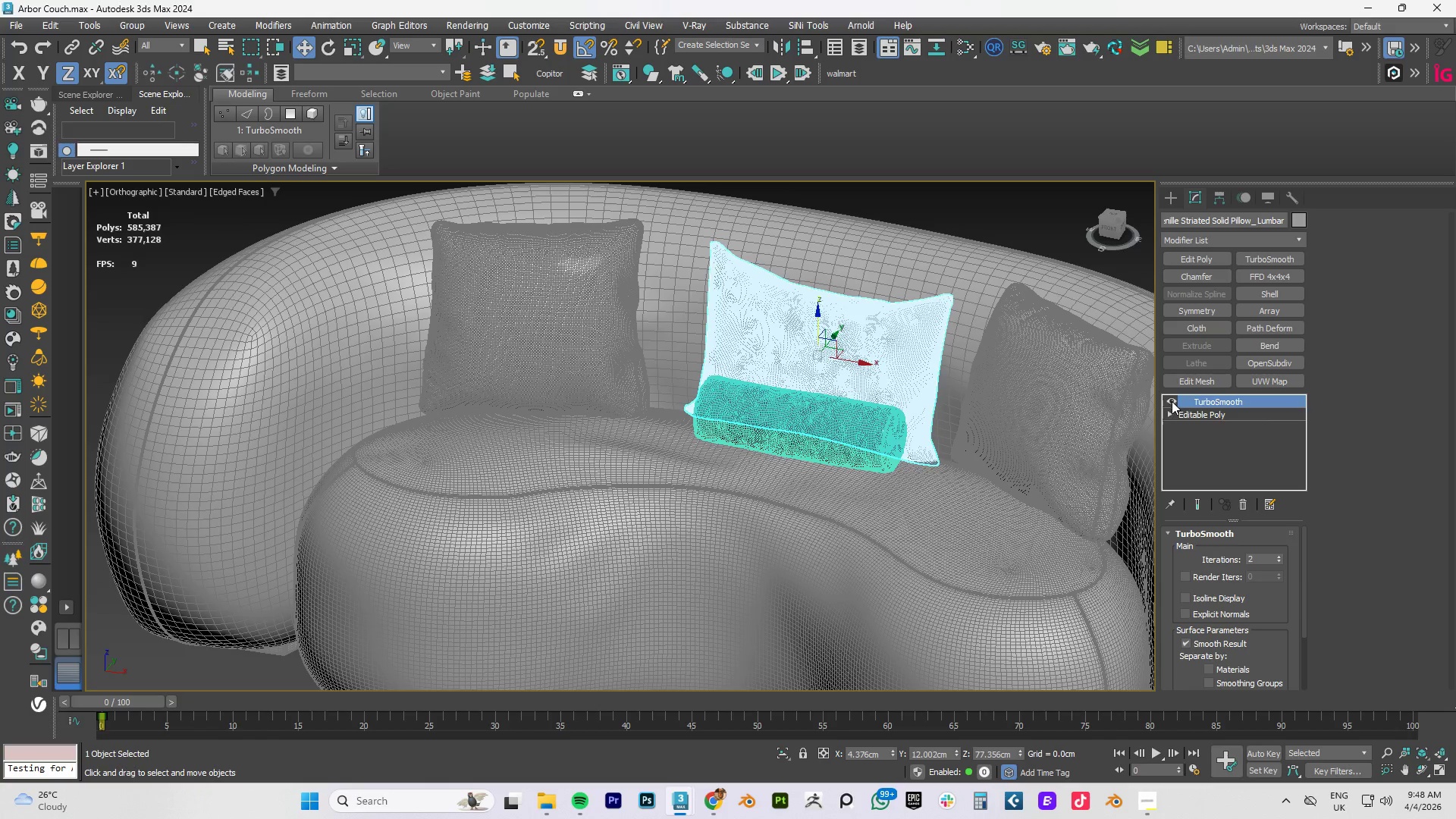 
scroll: coordinate [830, 444], scroll_direction: up, amount: 4.0
 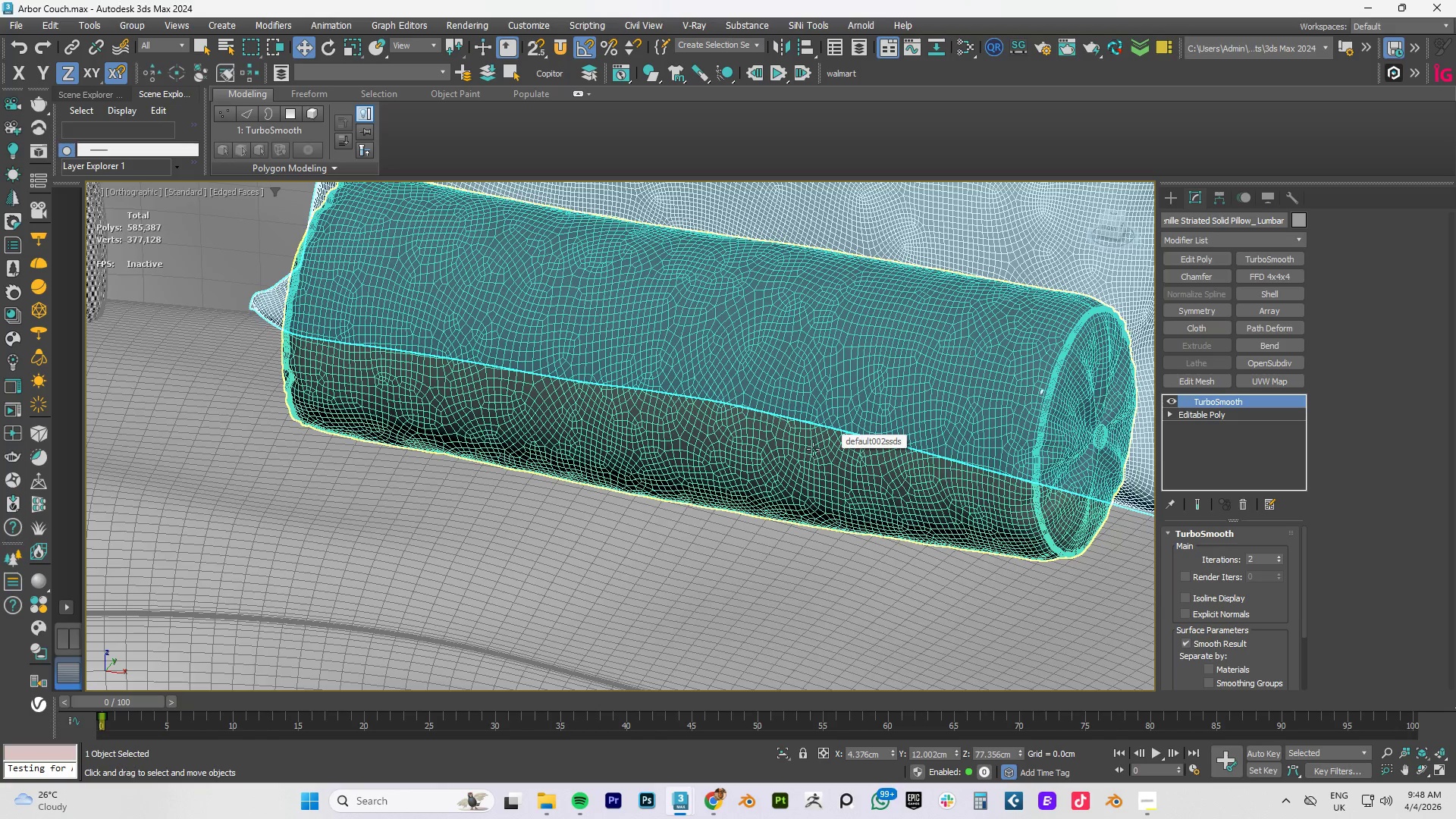 
left_click([812, 450])
 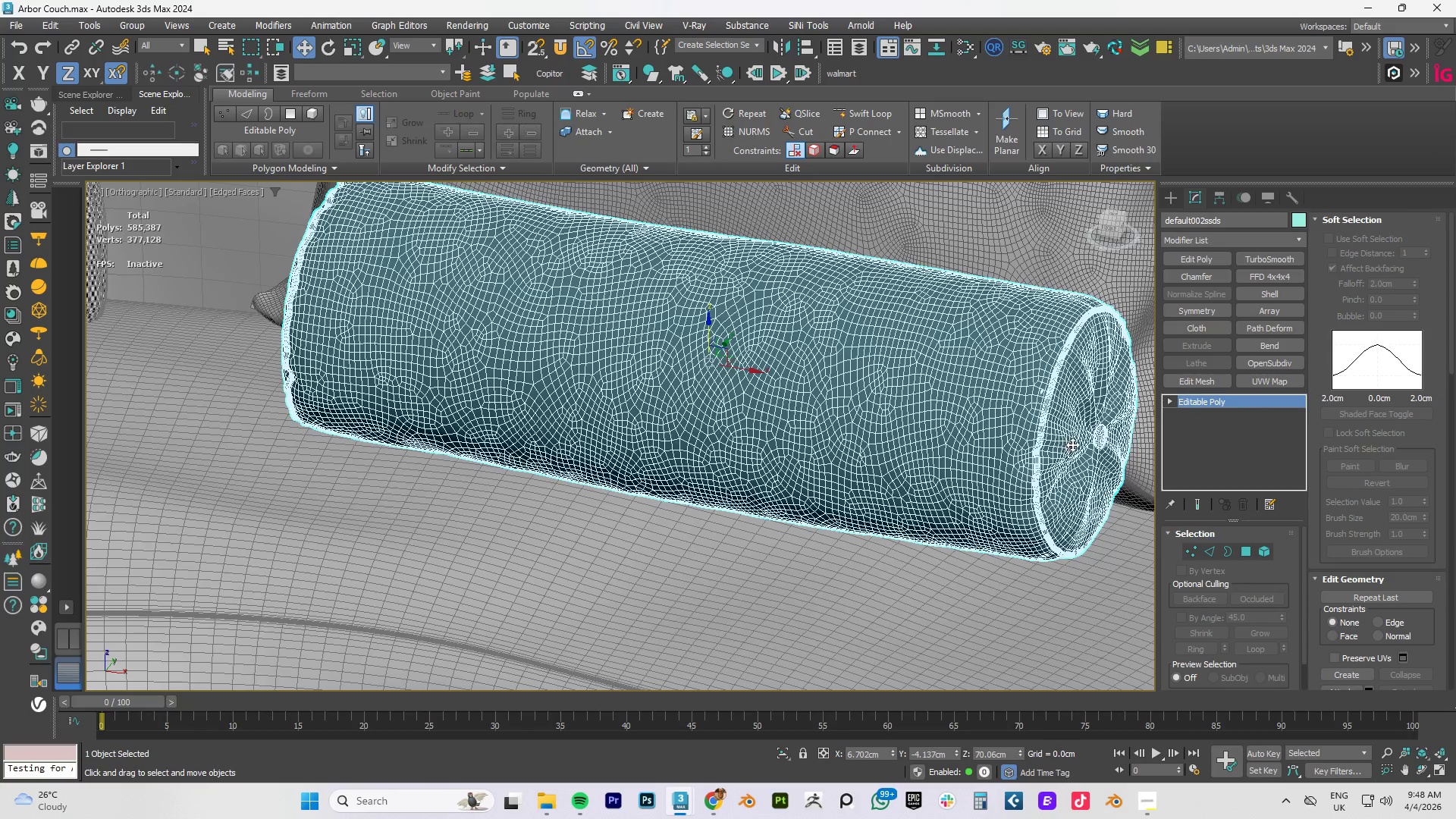 
scroll: coordinate [1055, 432], scroll_direction: down, amount: 3.0
 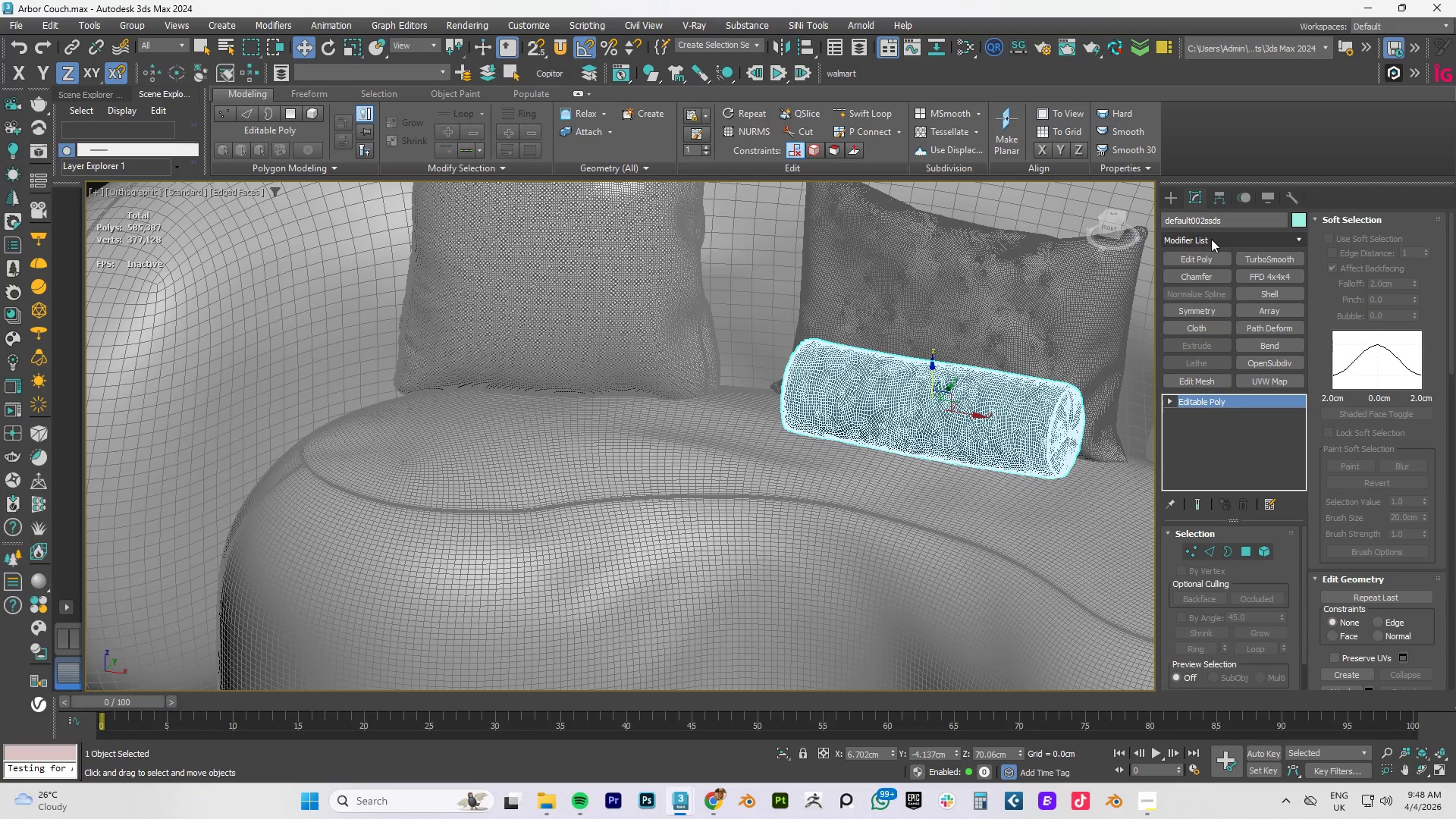 
left_click([1211, 239])
 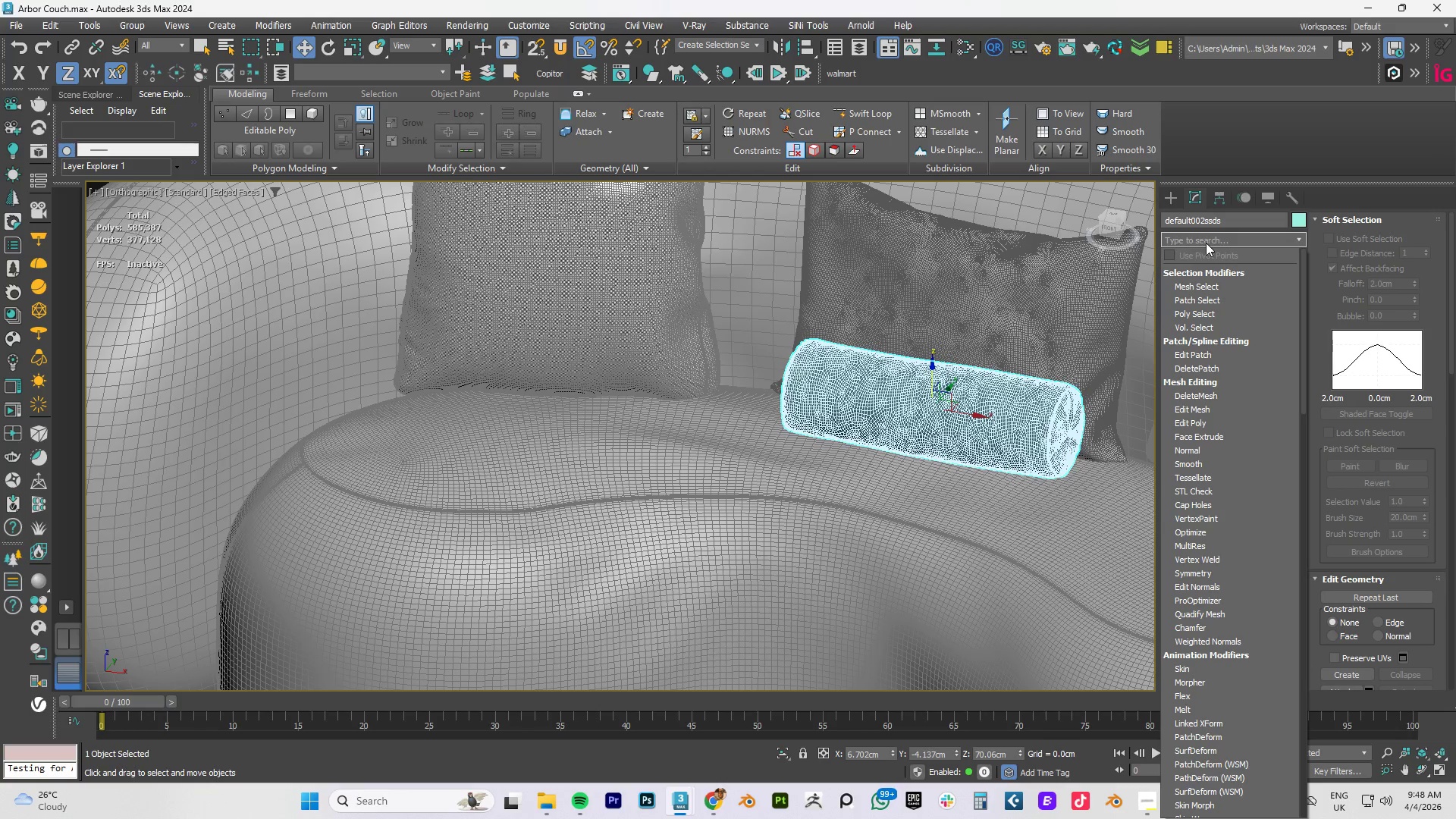 
type(re)
 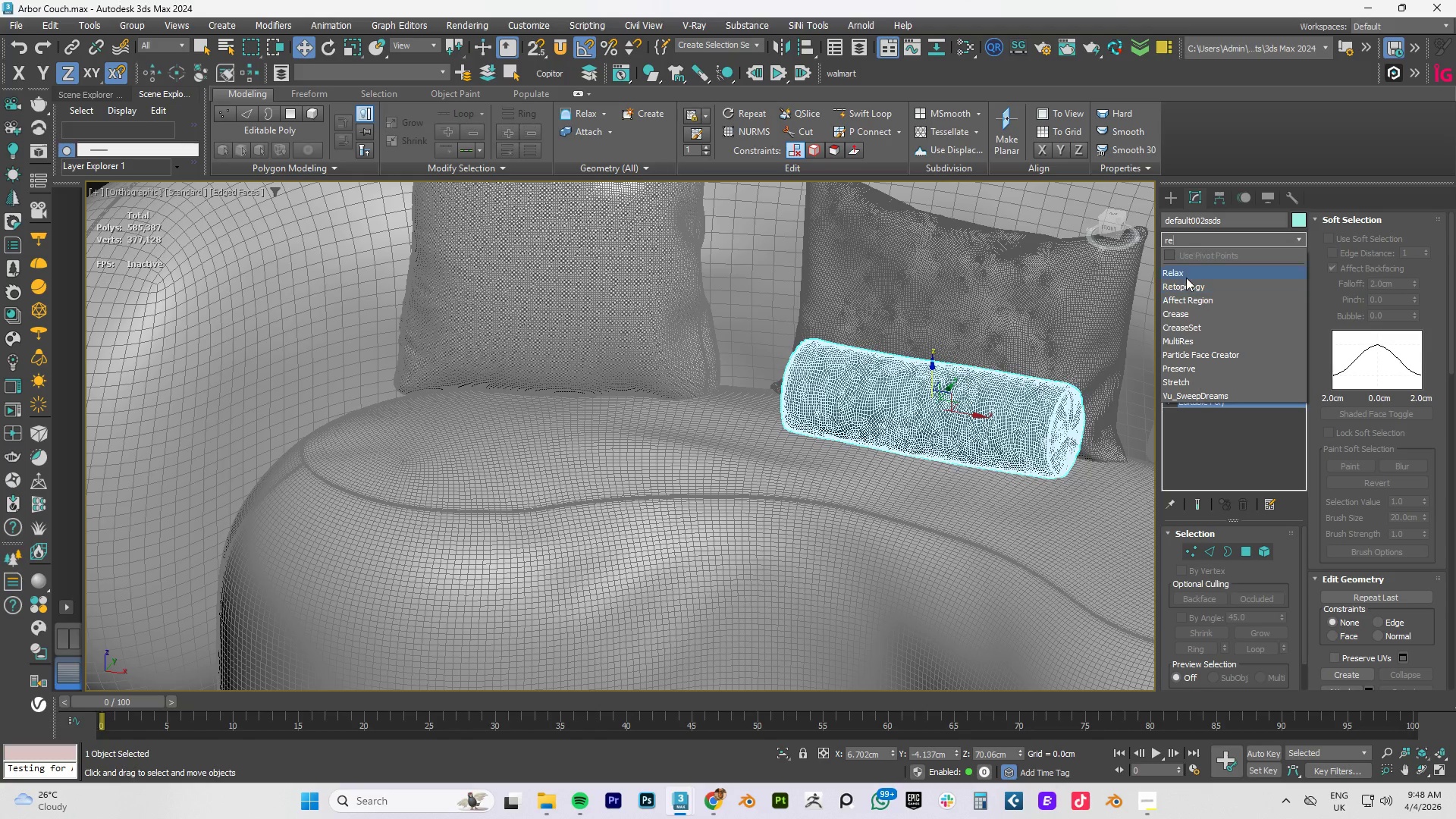 
left_click_drag(start_coordinate=[1186, 240], to_coordinate=[1050, 241])
 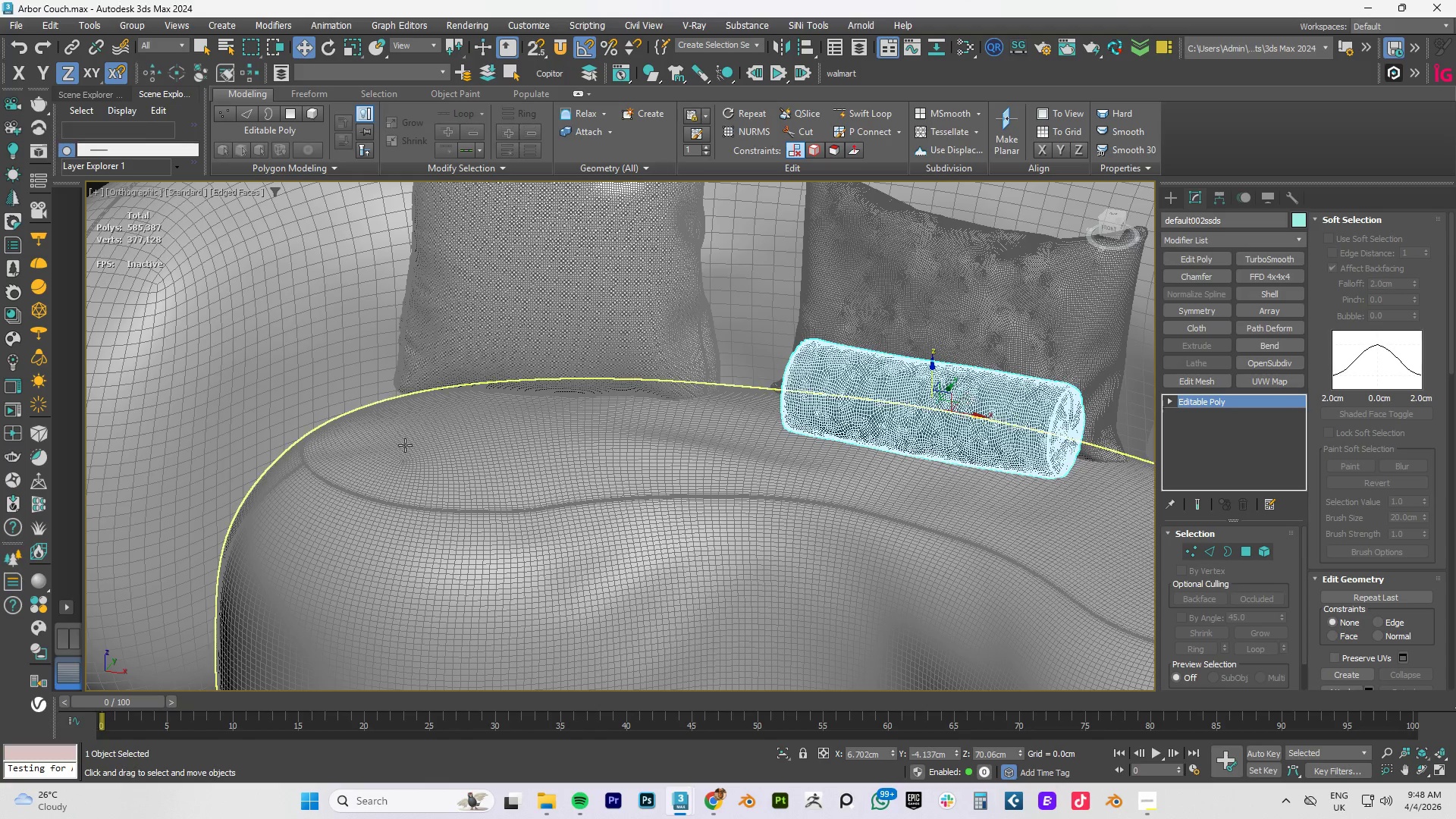 
key(Space)
 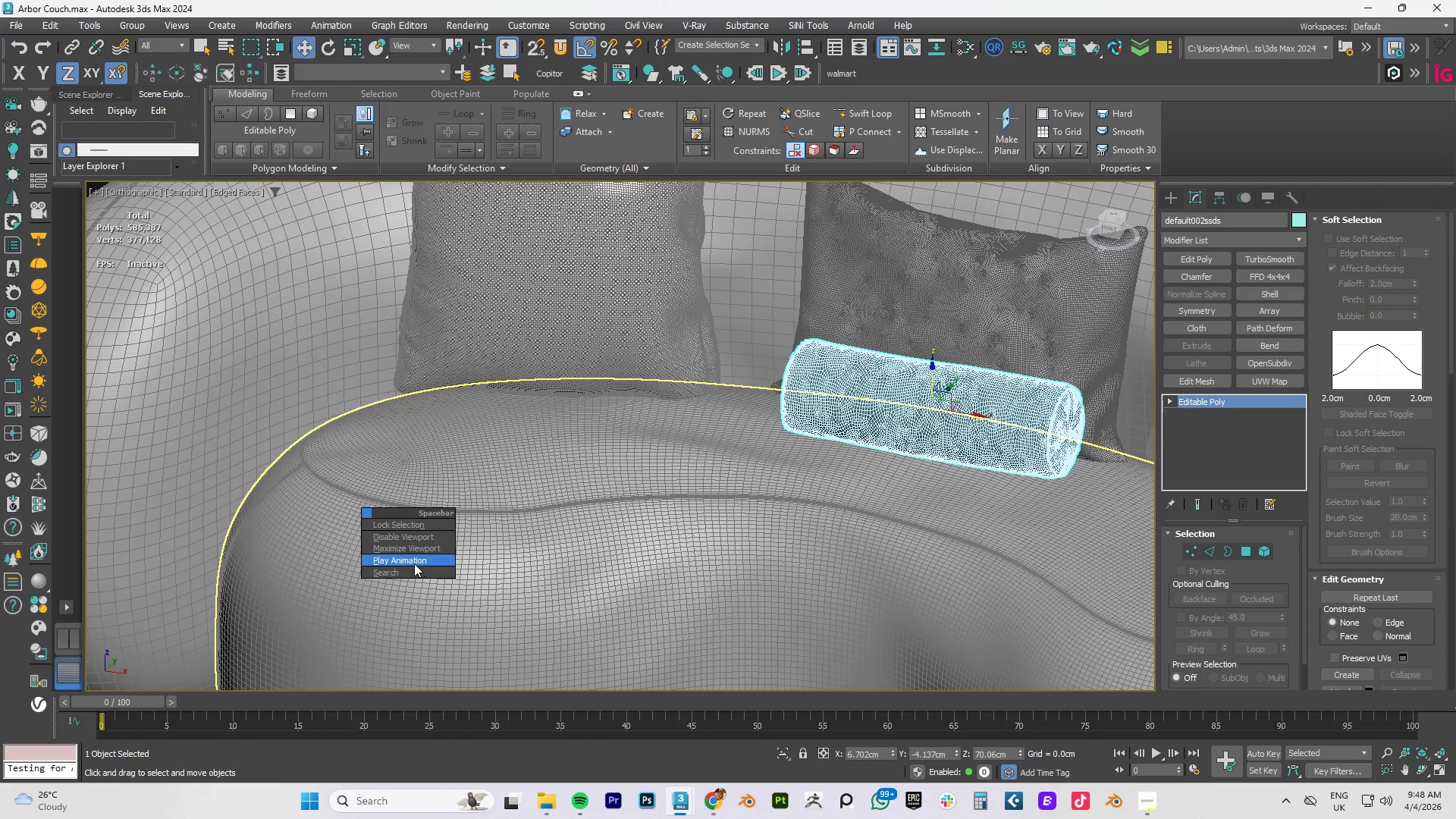 
left_click([404, 574])
 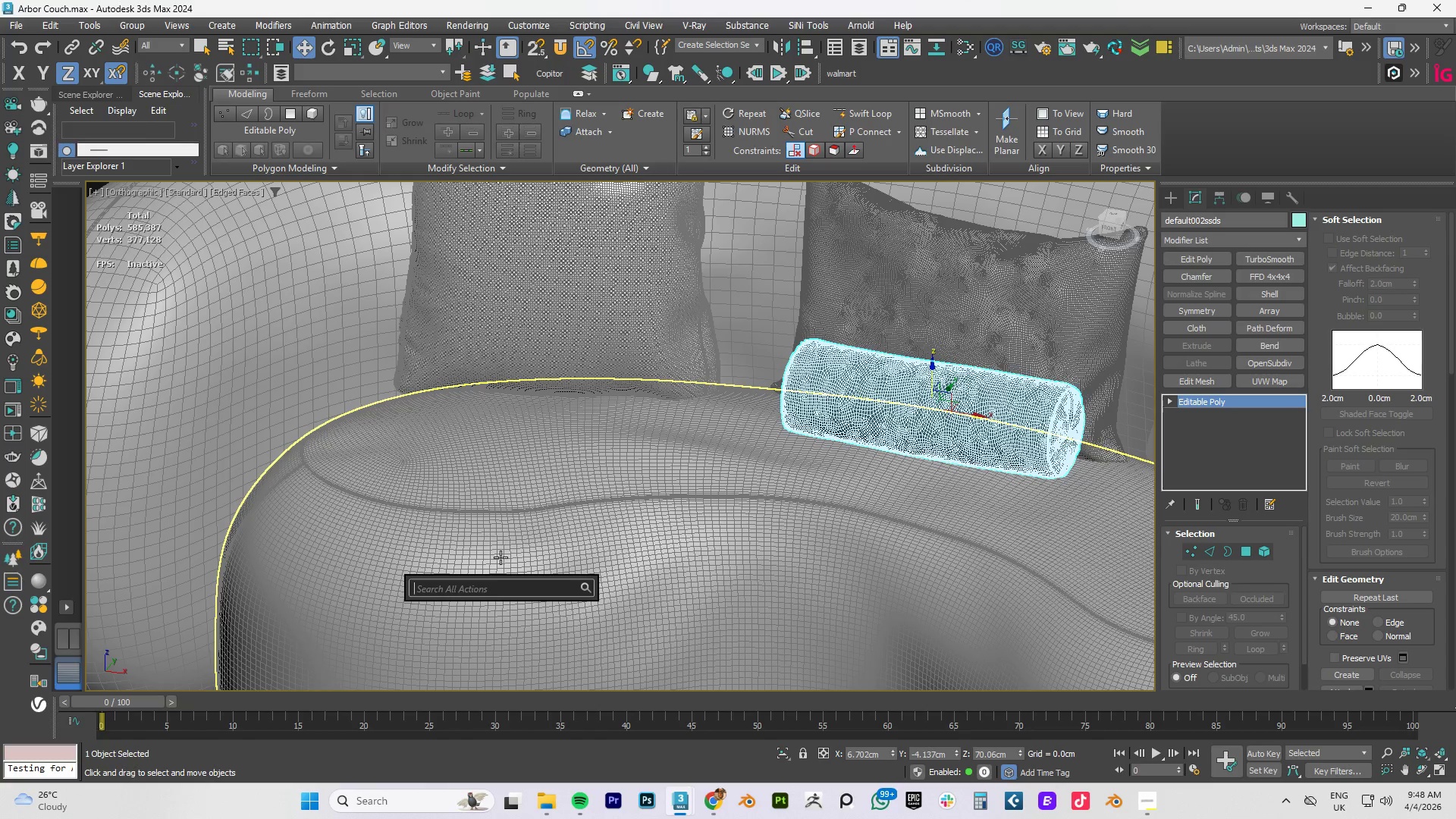 
type(u)
key(Backspace)
type(quad re)
 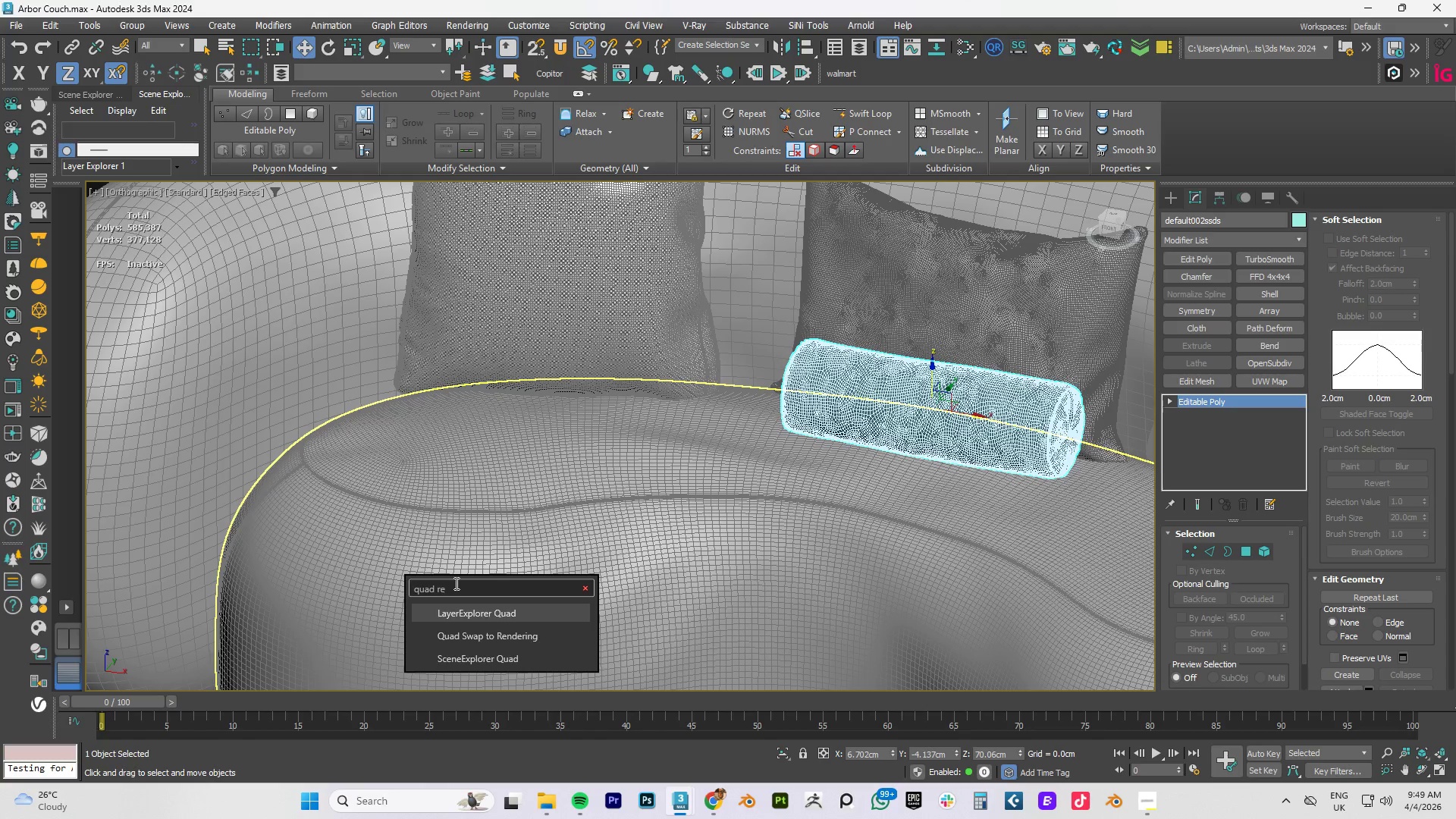 
left_click_drag(start_coordinate=[464, 592], to_coordinate=[312, 591])
 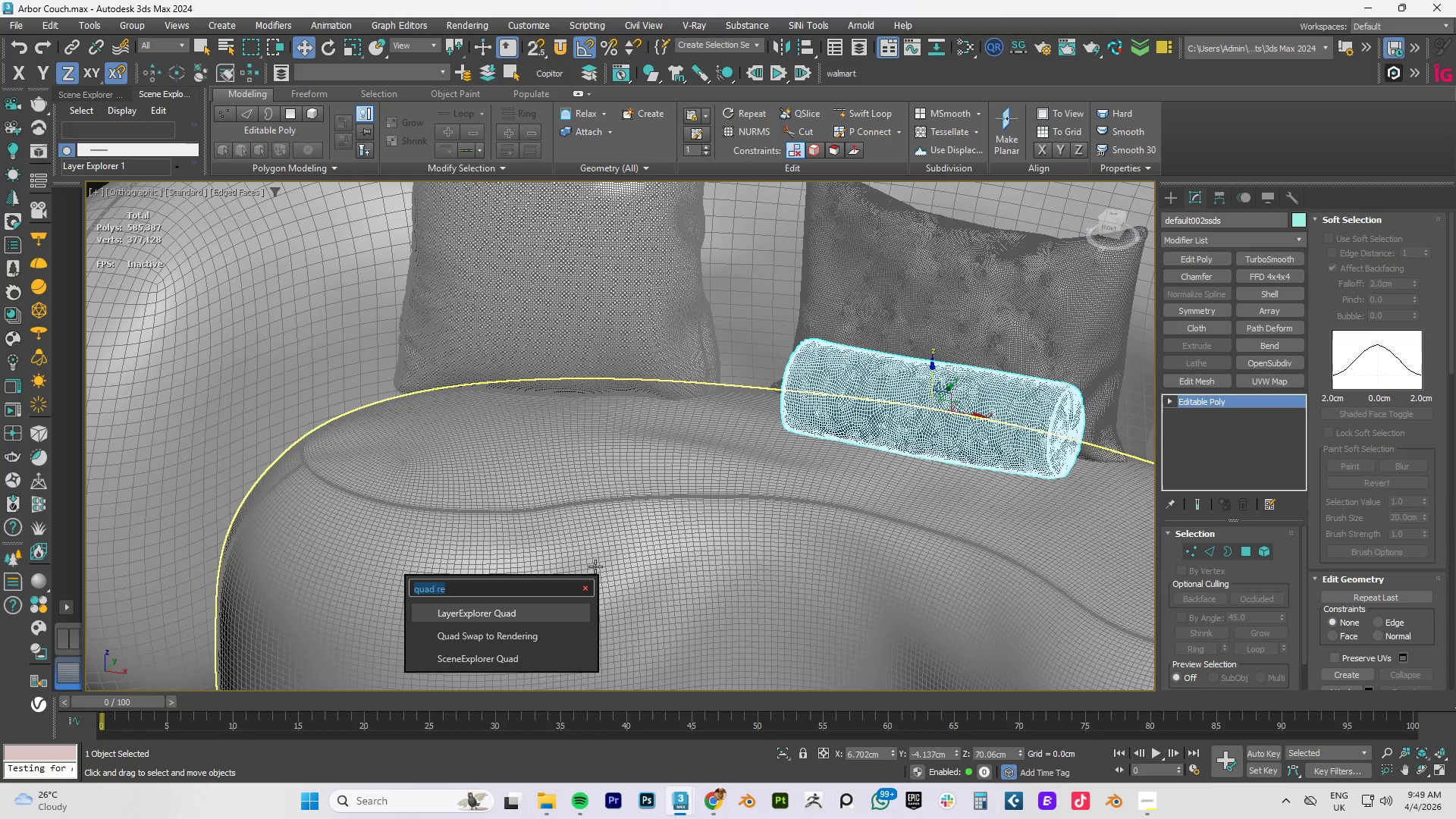 
left_click([586, 587])
 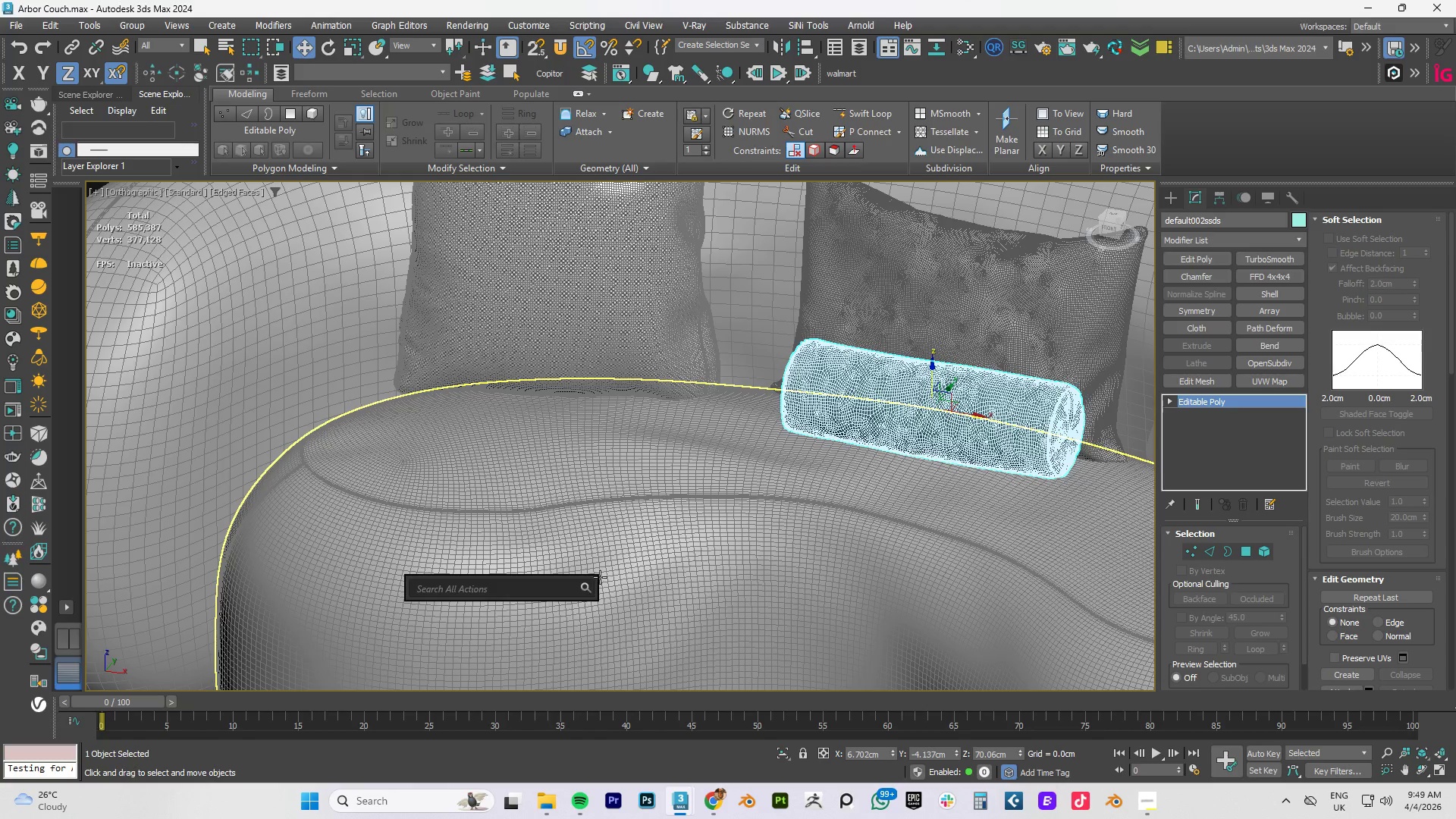 
key(Escape)
 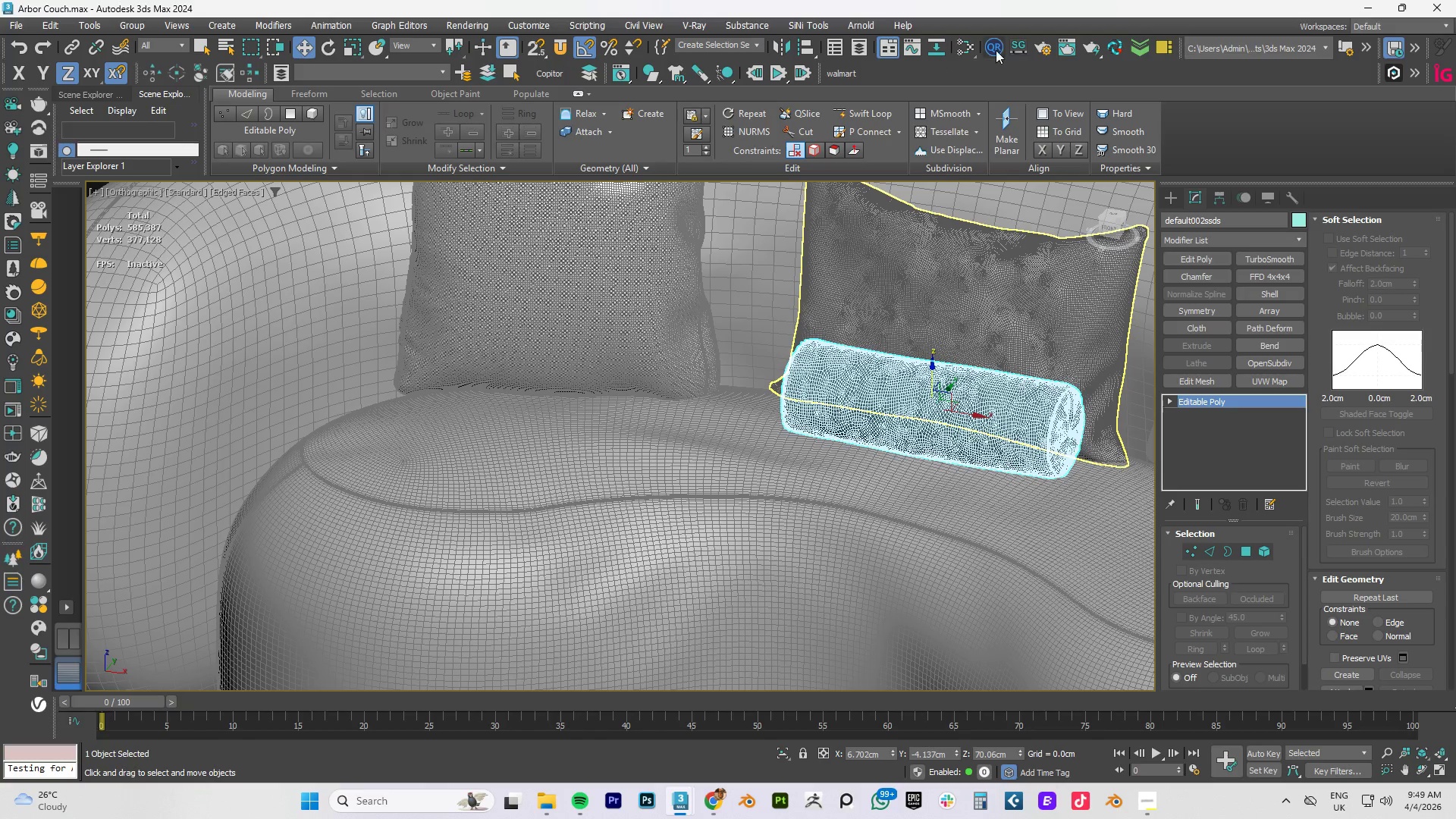 
left_click([997, 49])
 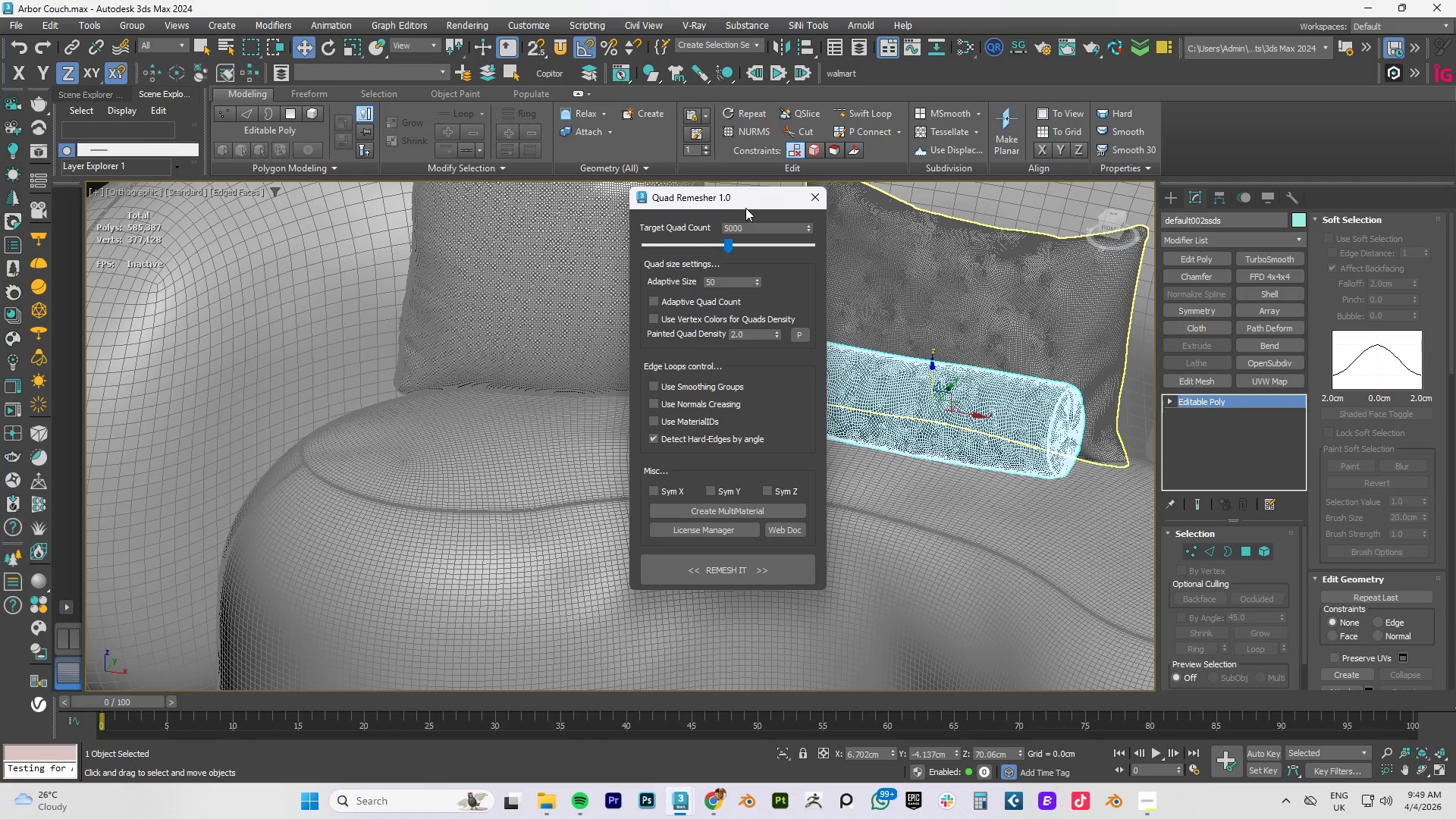 
left_click_drag(start_coordinate=[724, 200], to_coordinate=[540, 215])
 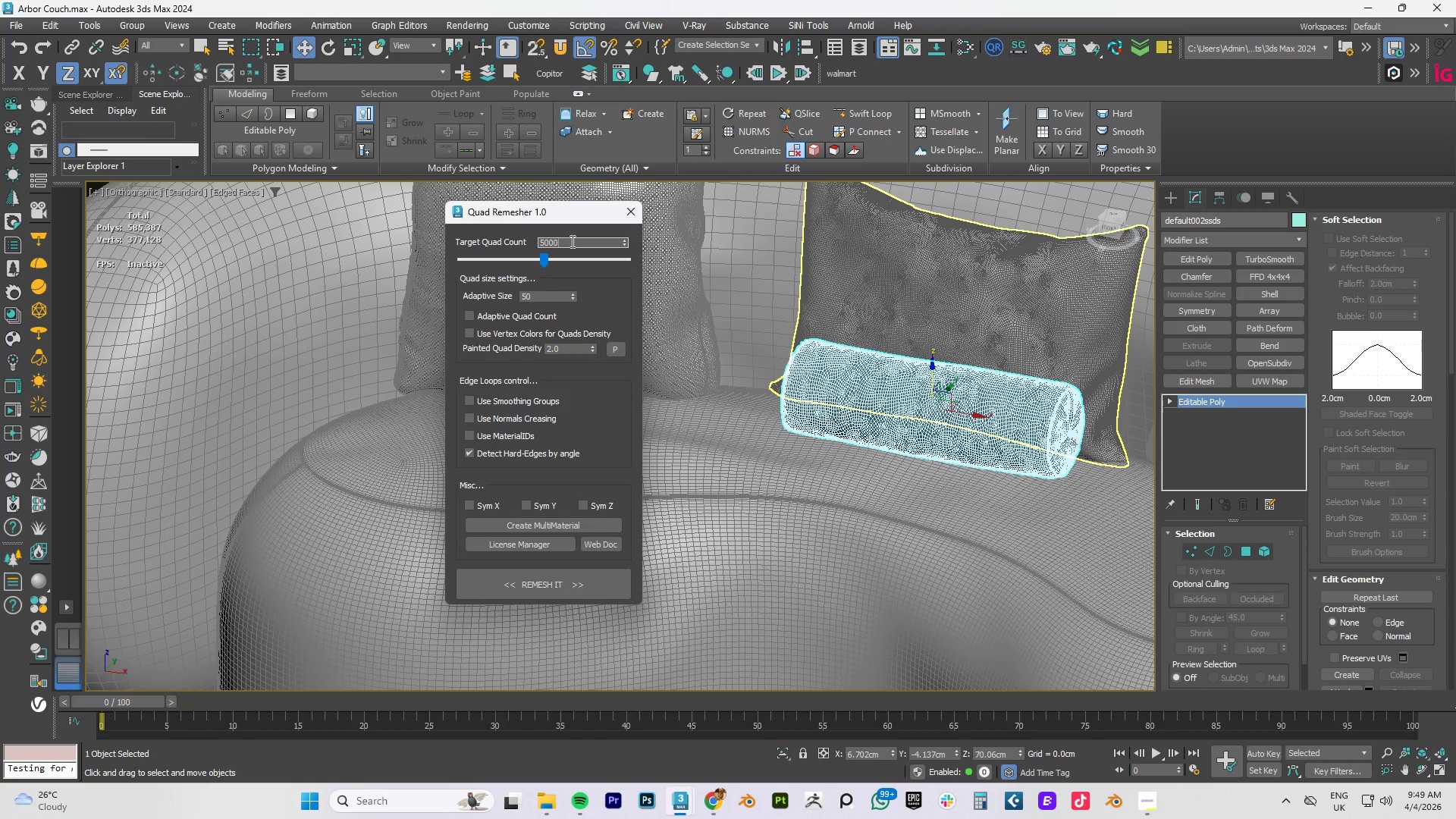 
double_click([571, 241])
 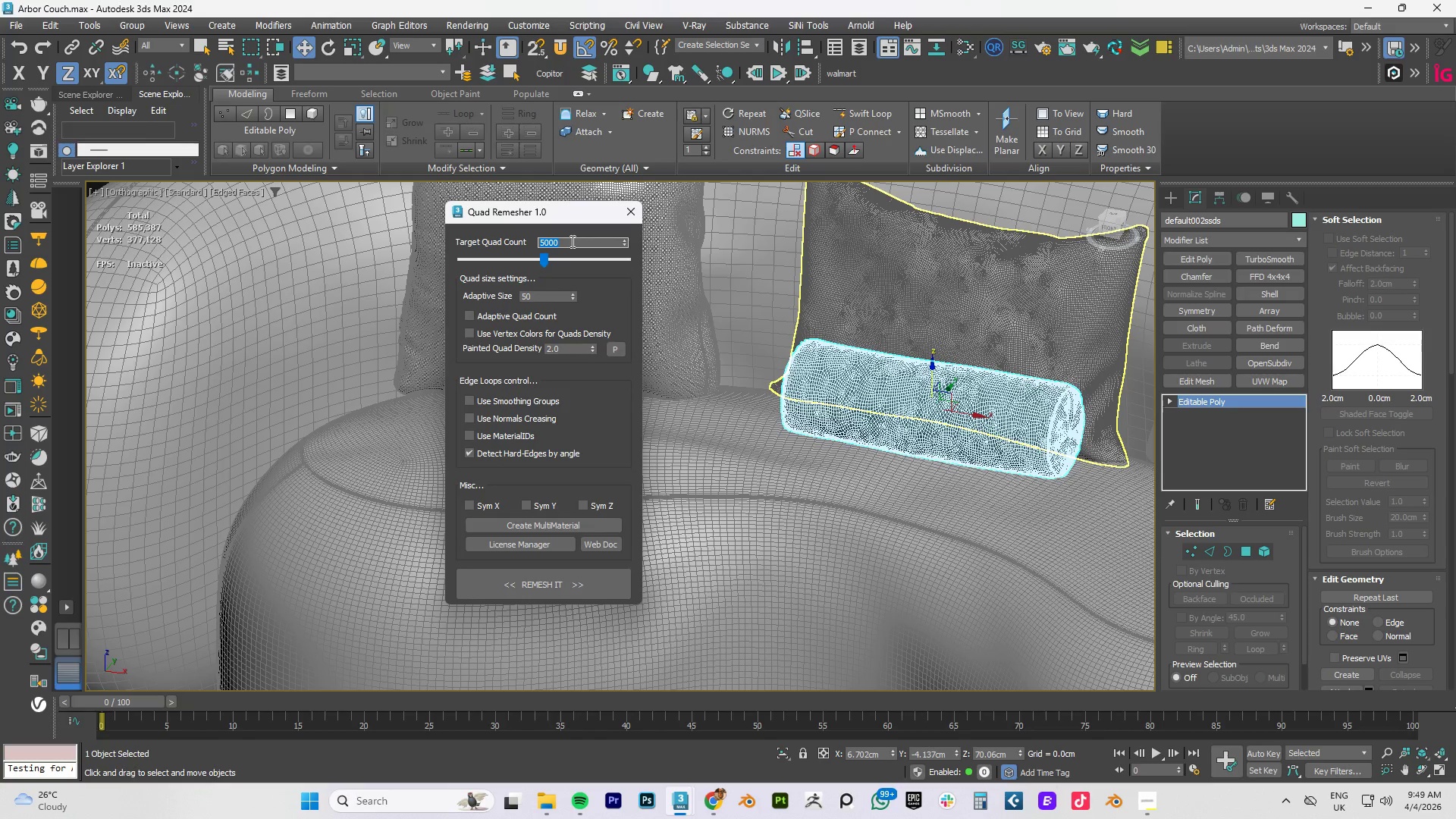 
key(Numpad1)
 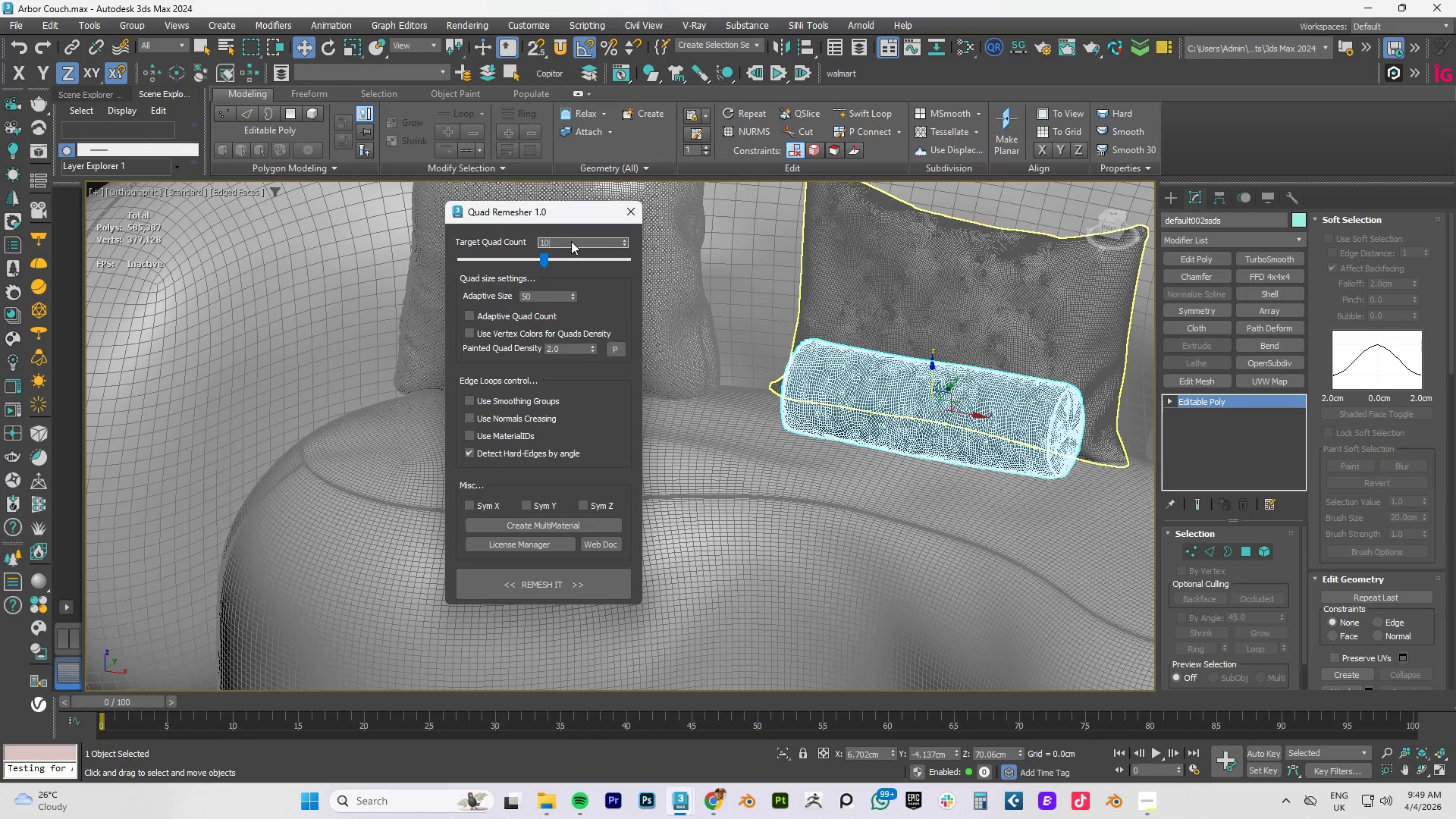 
key(Numpad0)
 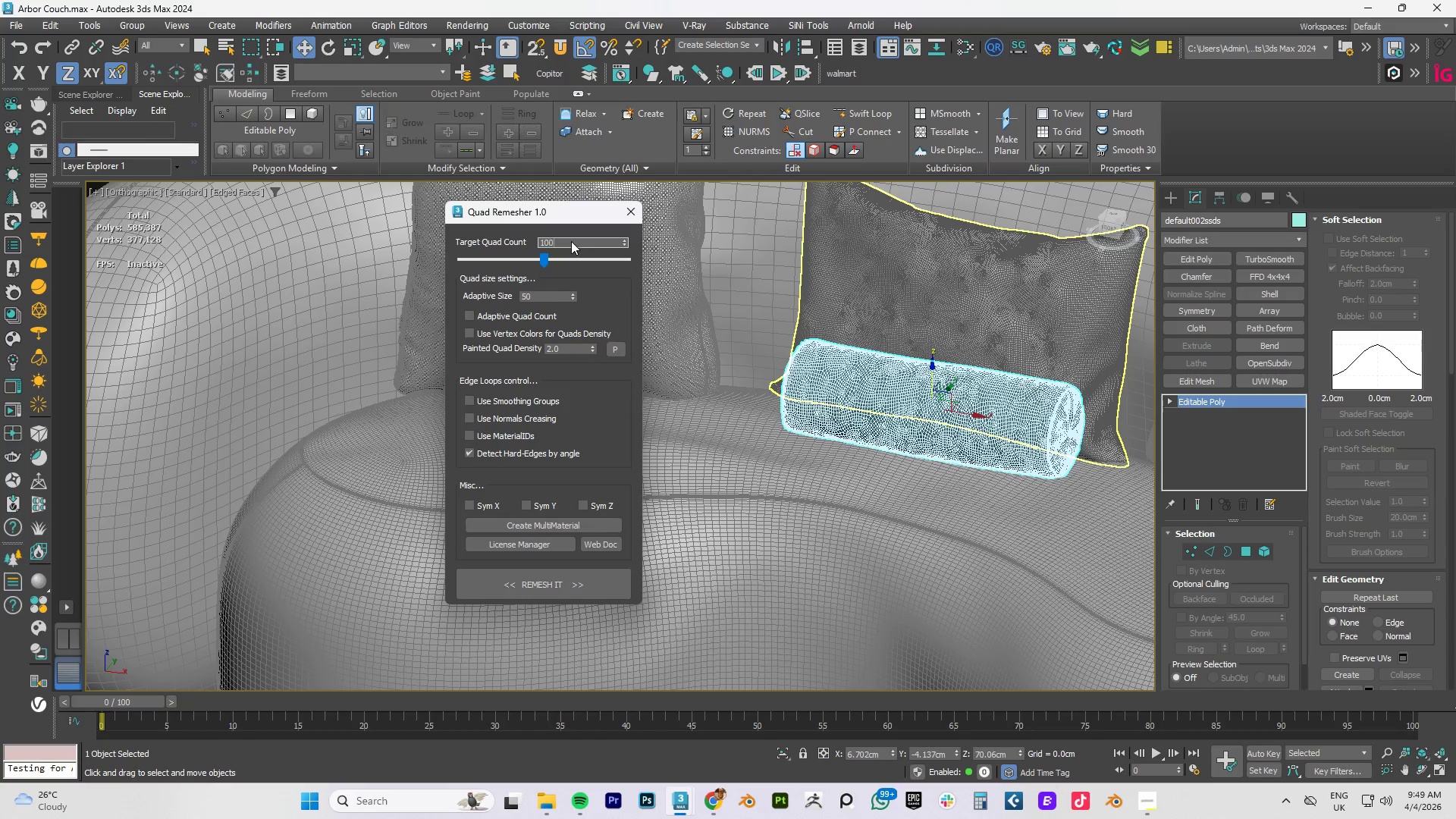 
key(Numpad0)
 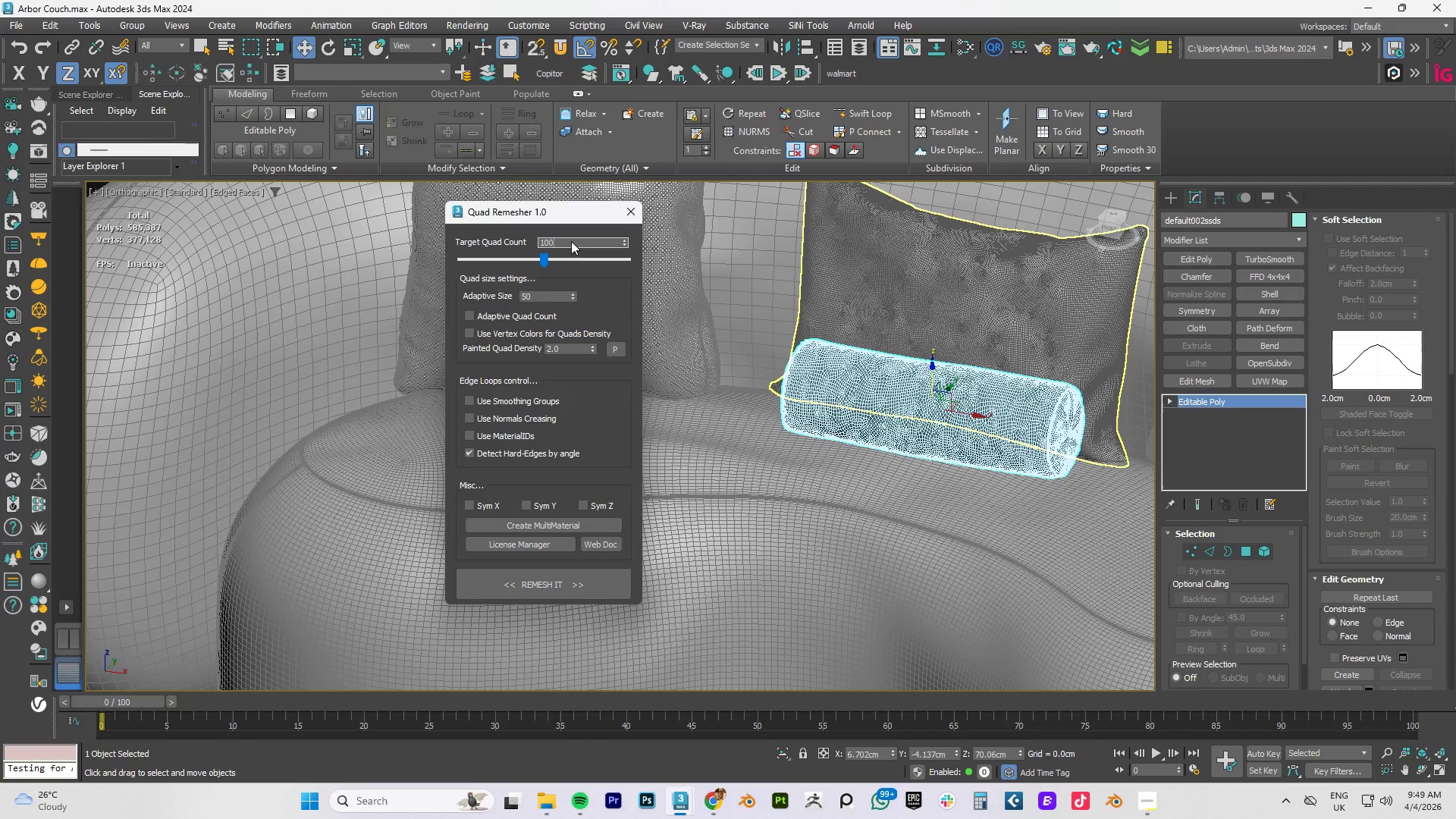 
key(Numpad0)
 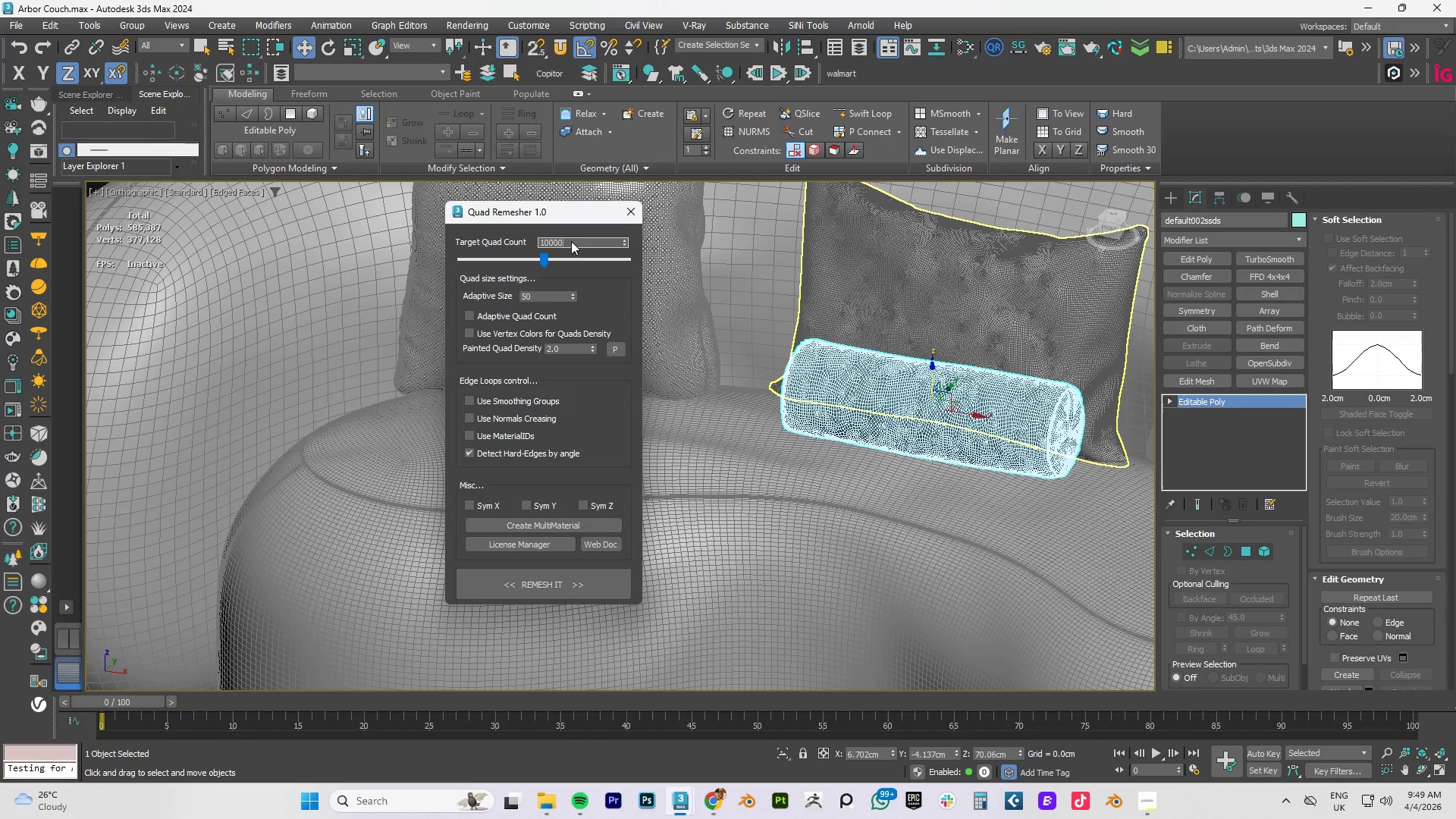 
key(Numpad0)
 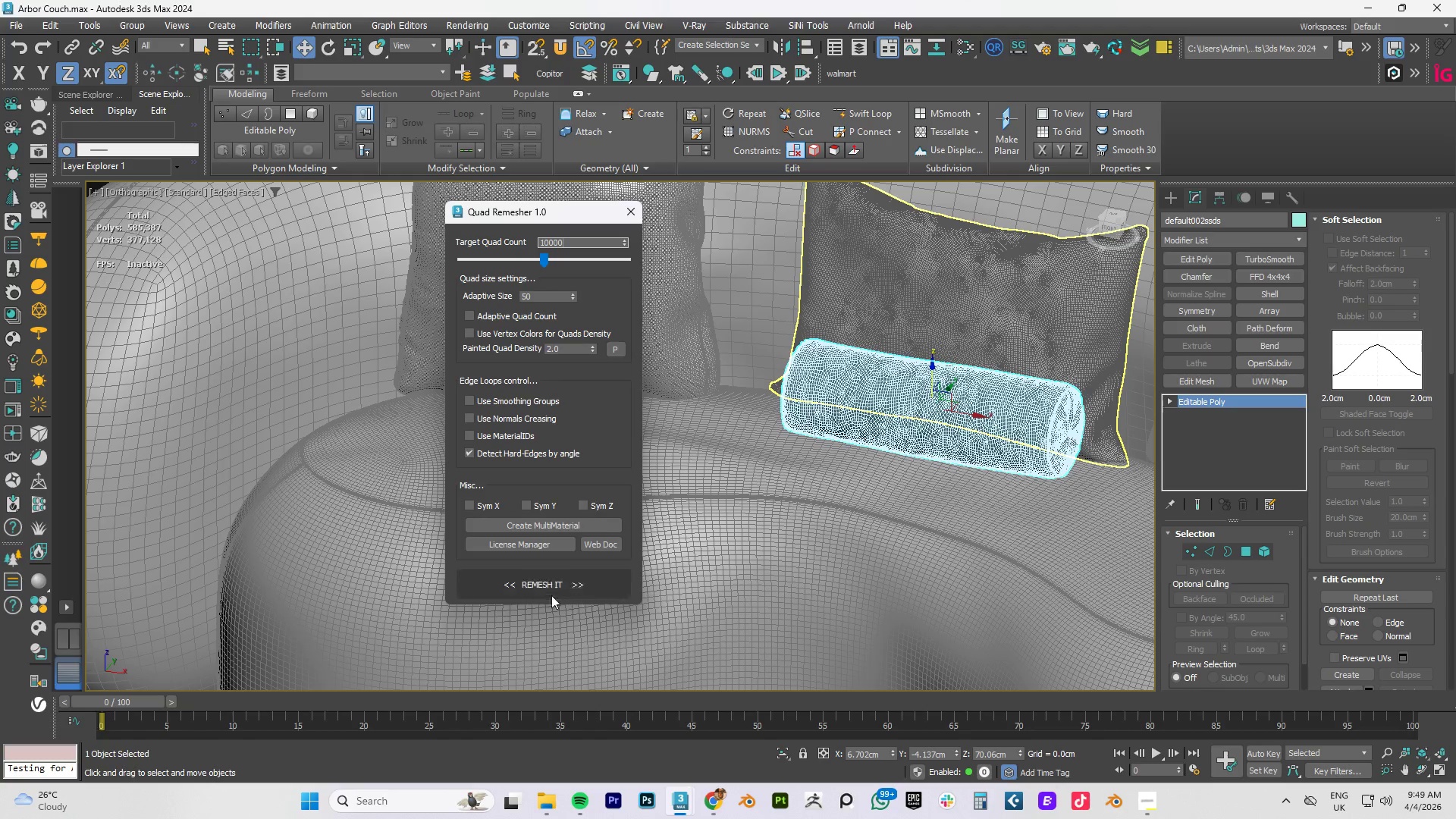 
left_click([532, 587])
 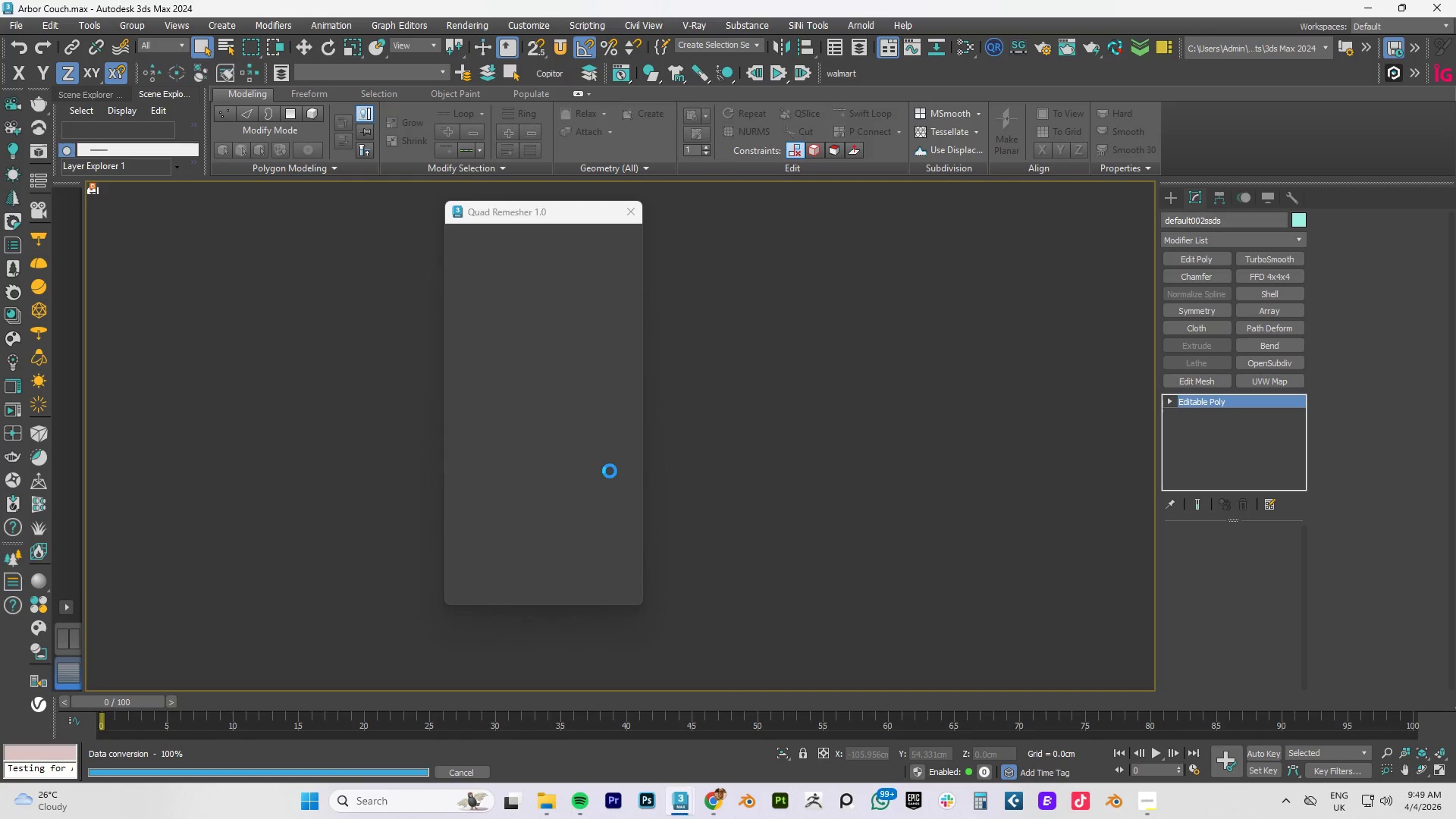 
wait(11.16)
 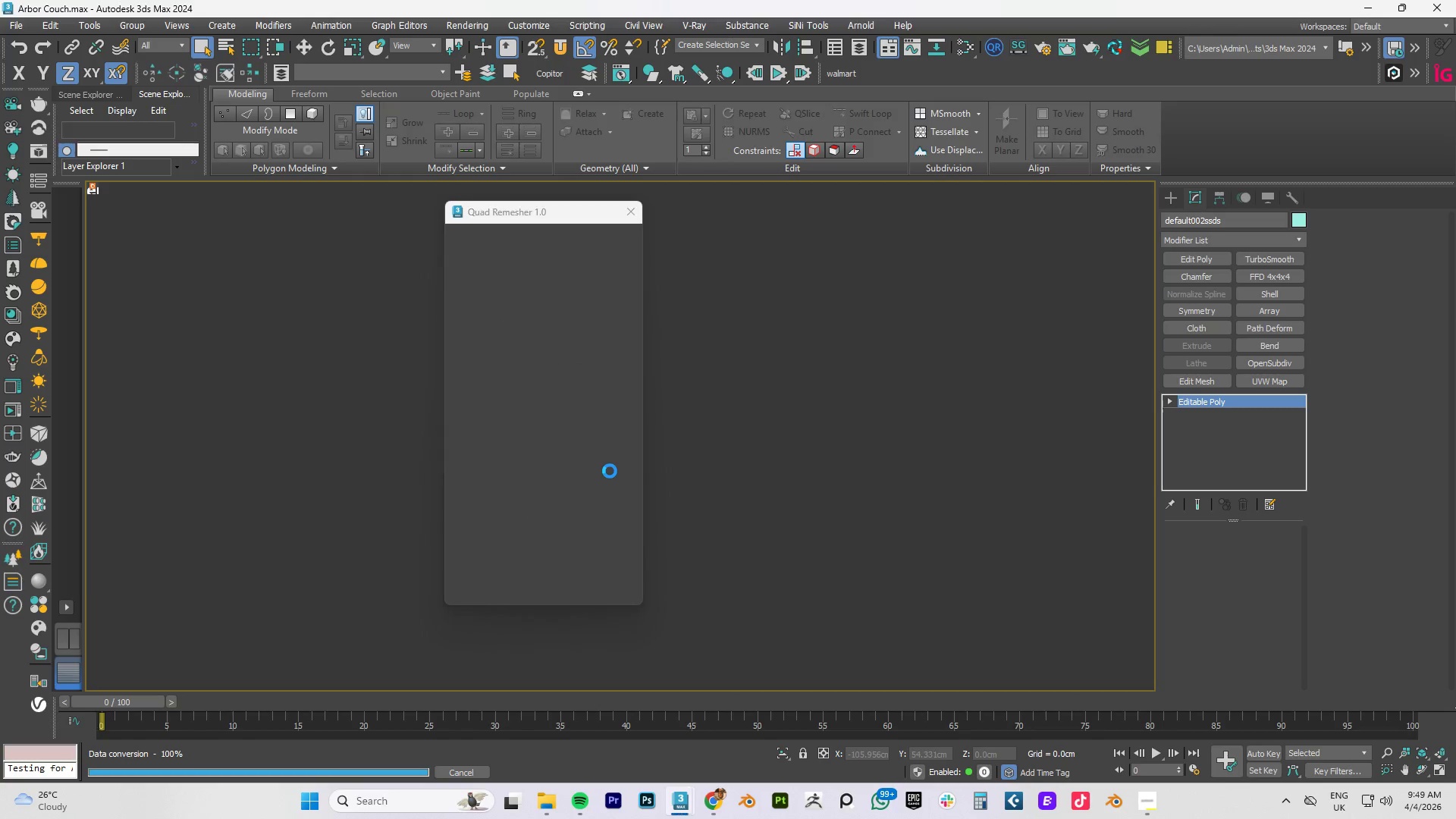 
left_click([634, 211])
 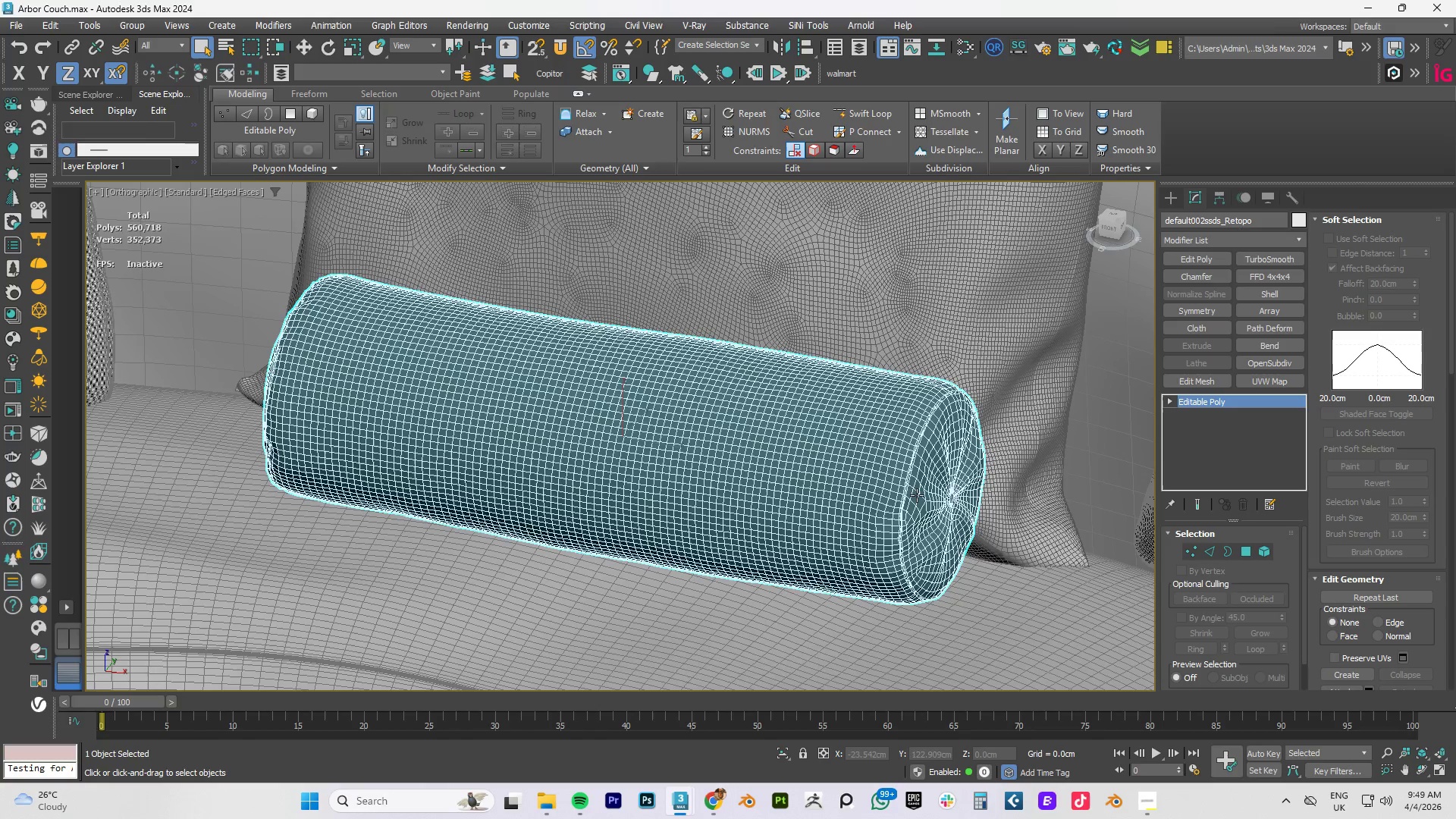 
hold_key(key=AltLeft, duration=1.5)
 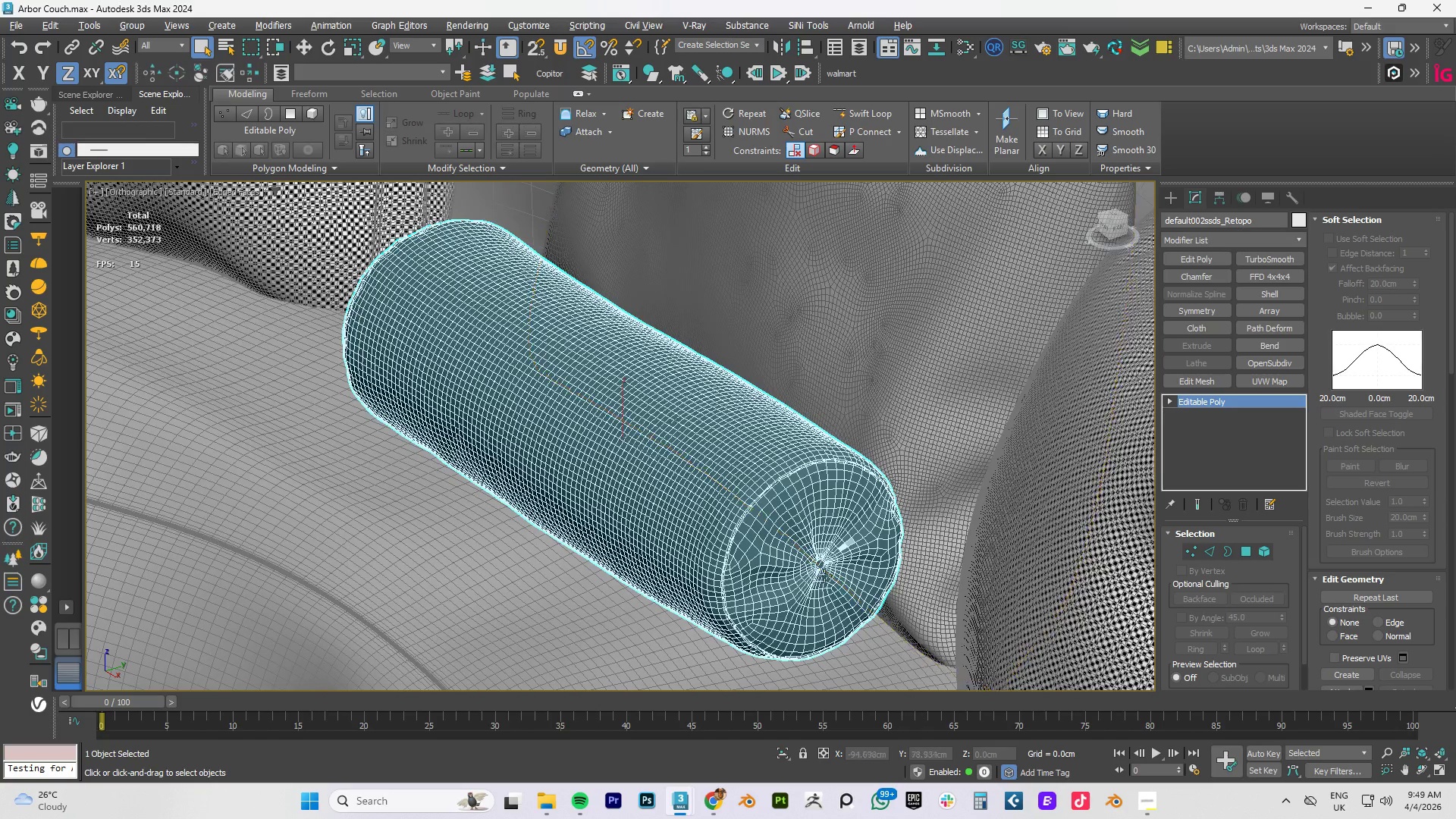 
key(Alt+AltLeft)
 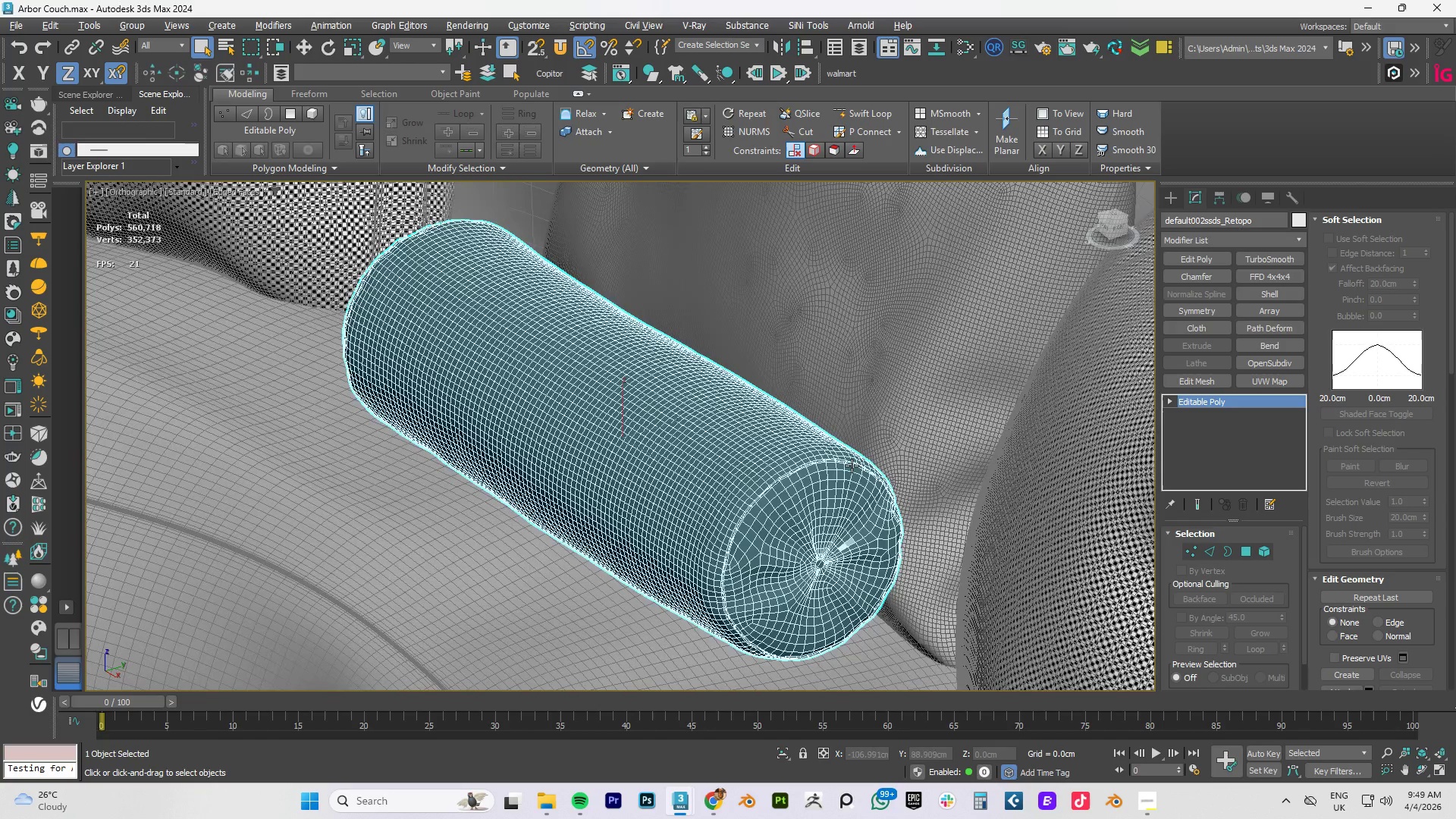 
key(Alt+AltLeft)
 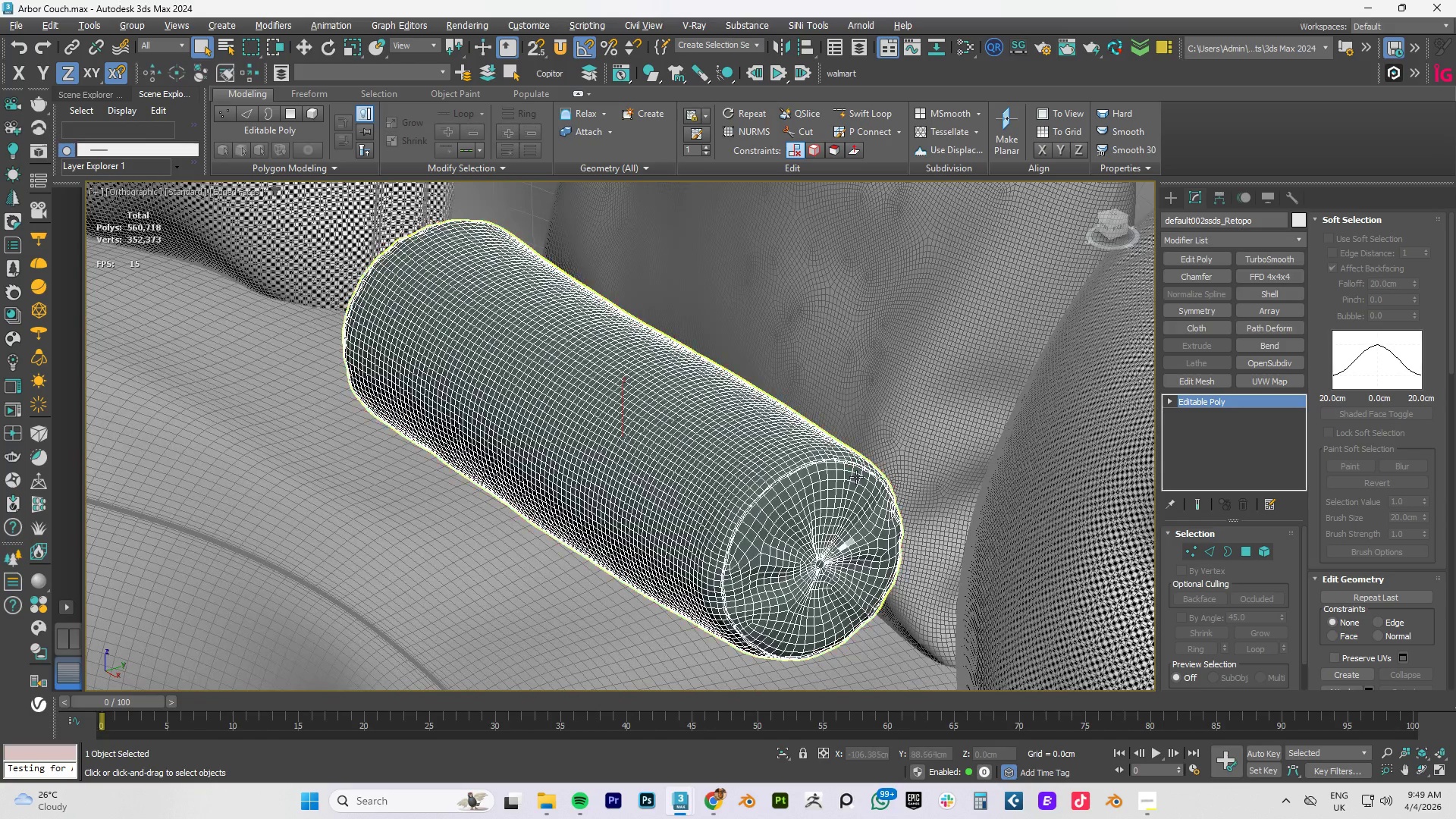 
key(Alt+AltLeft)
 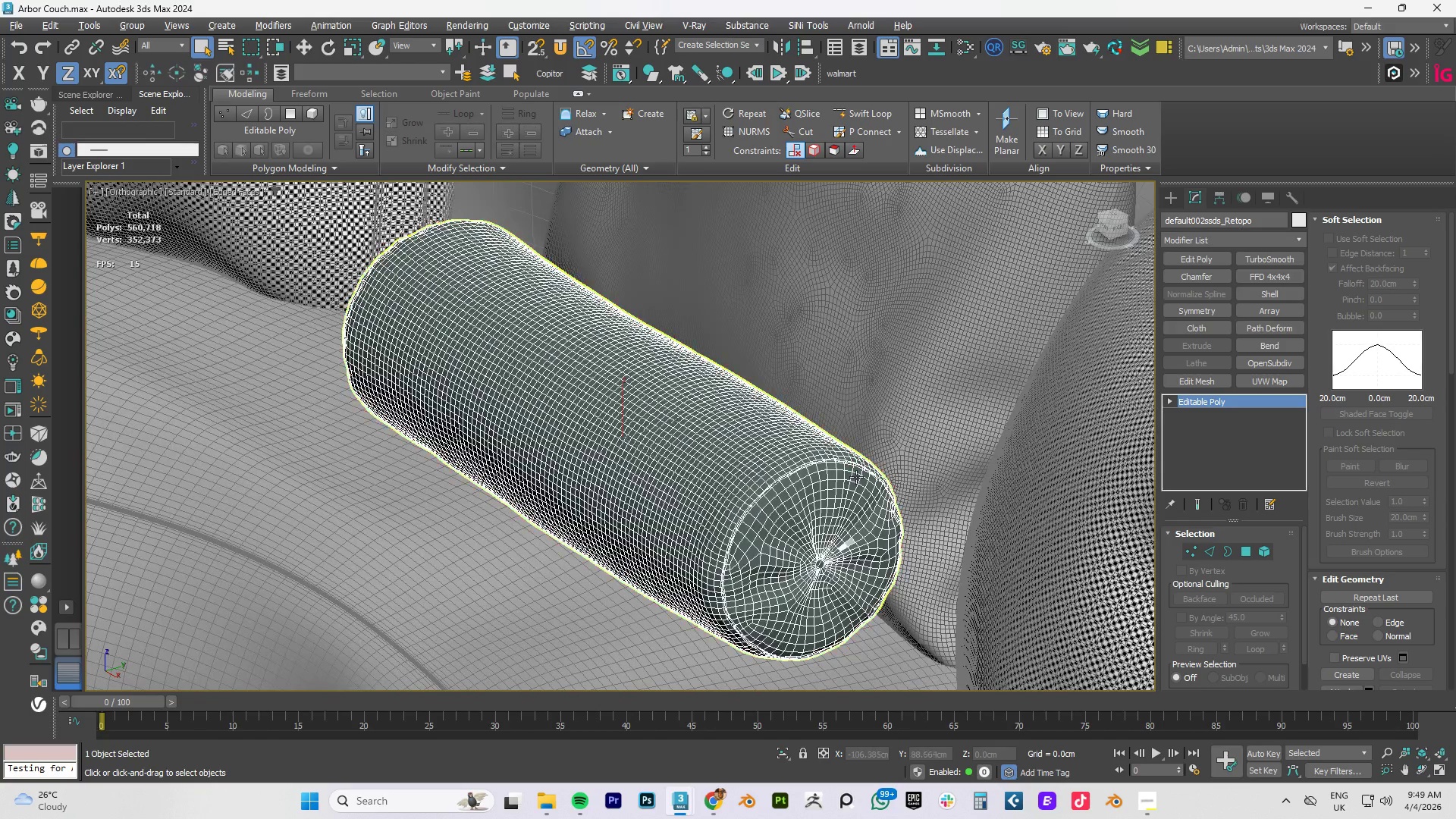 
key(Alt+AltLeft)
 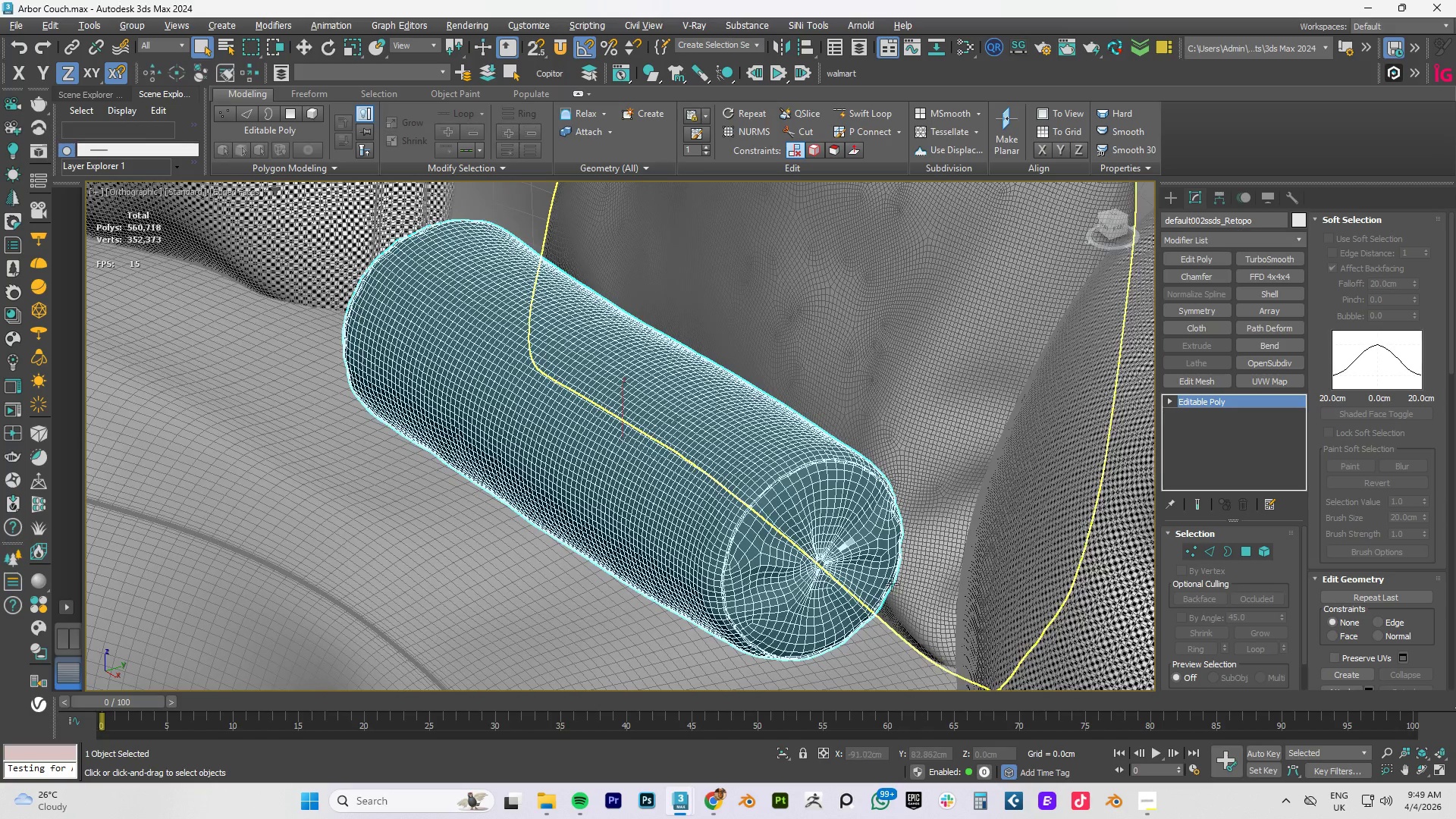 
scroll: coordinate [836, 558], scroll_direction: up, amount: 6.0
 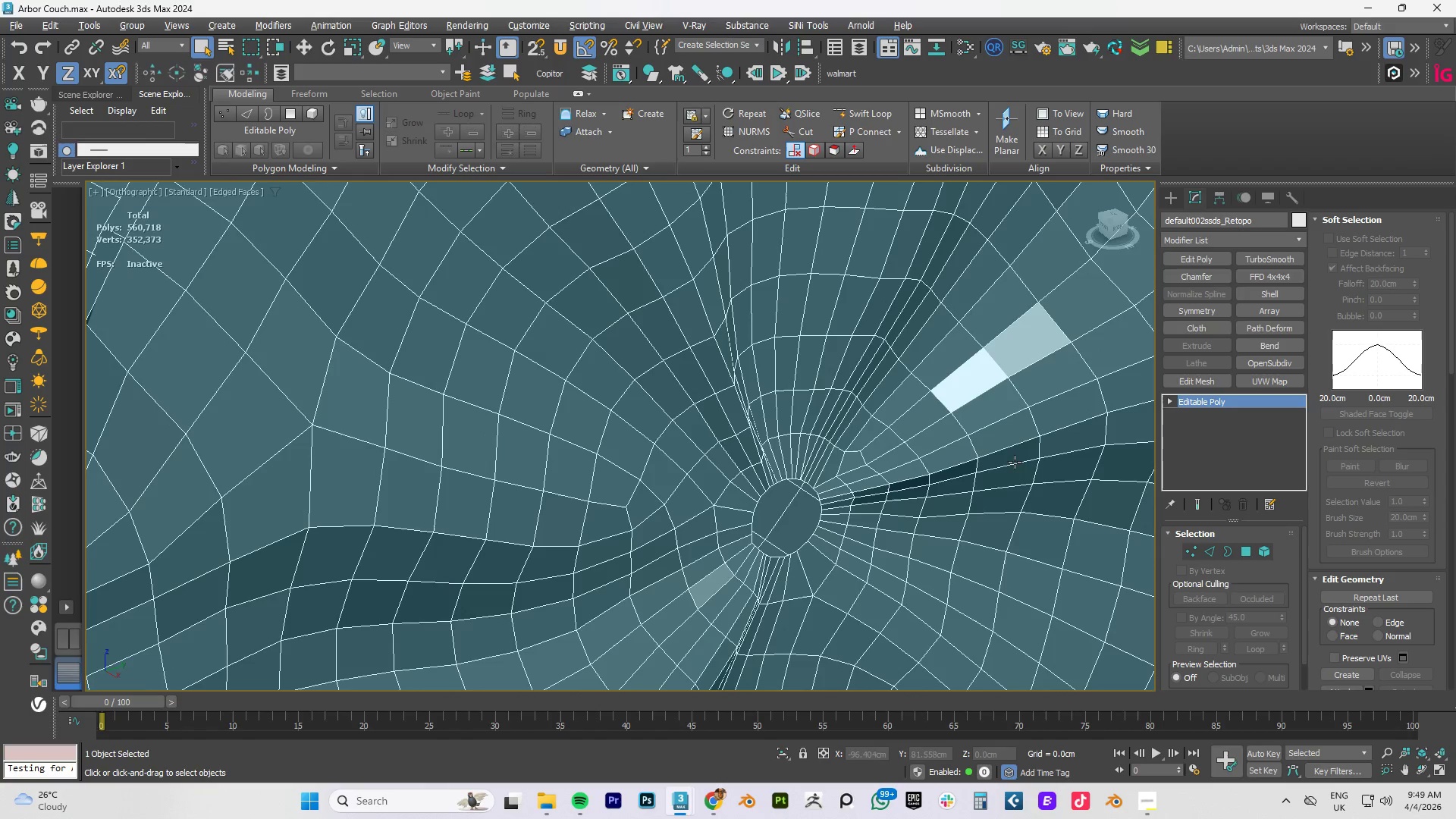 
key(3)
 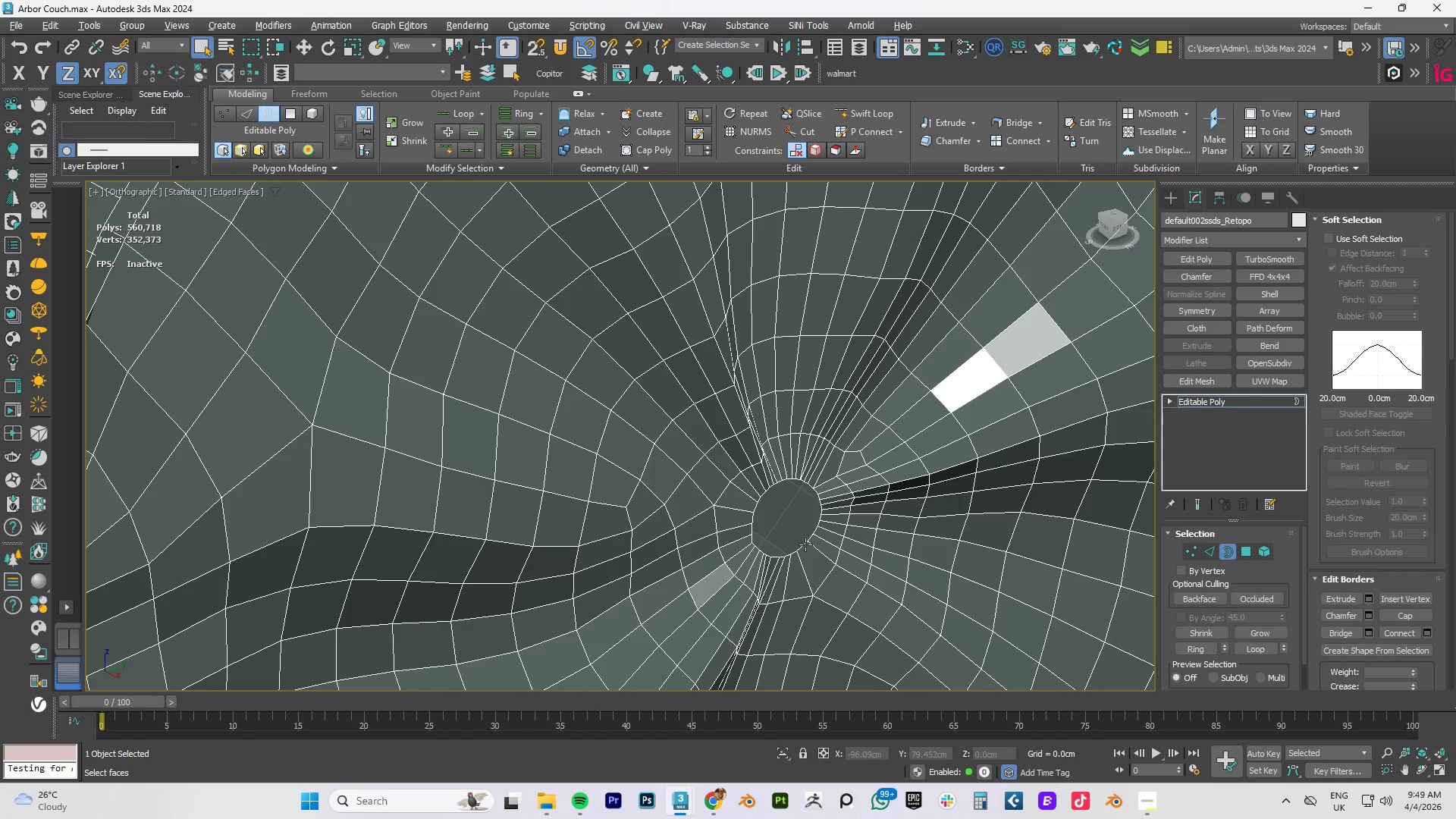 
left_click([805, 544])
 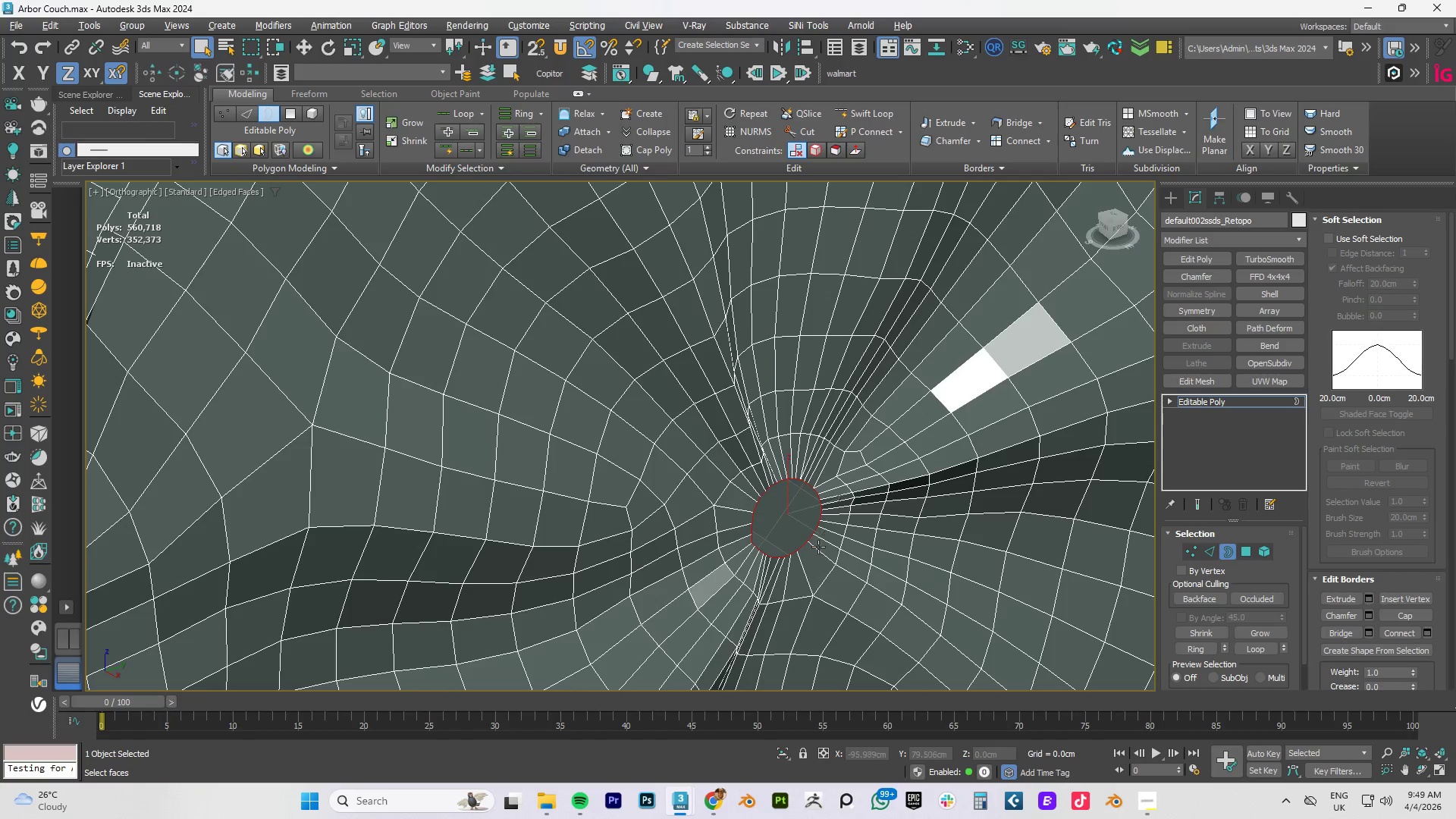 
hold_key(key=AltLeft, duration=0.56)
 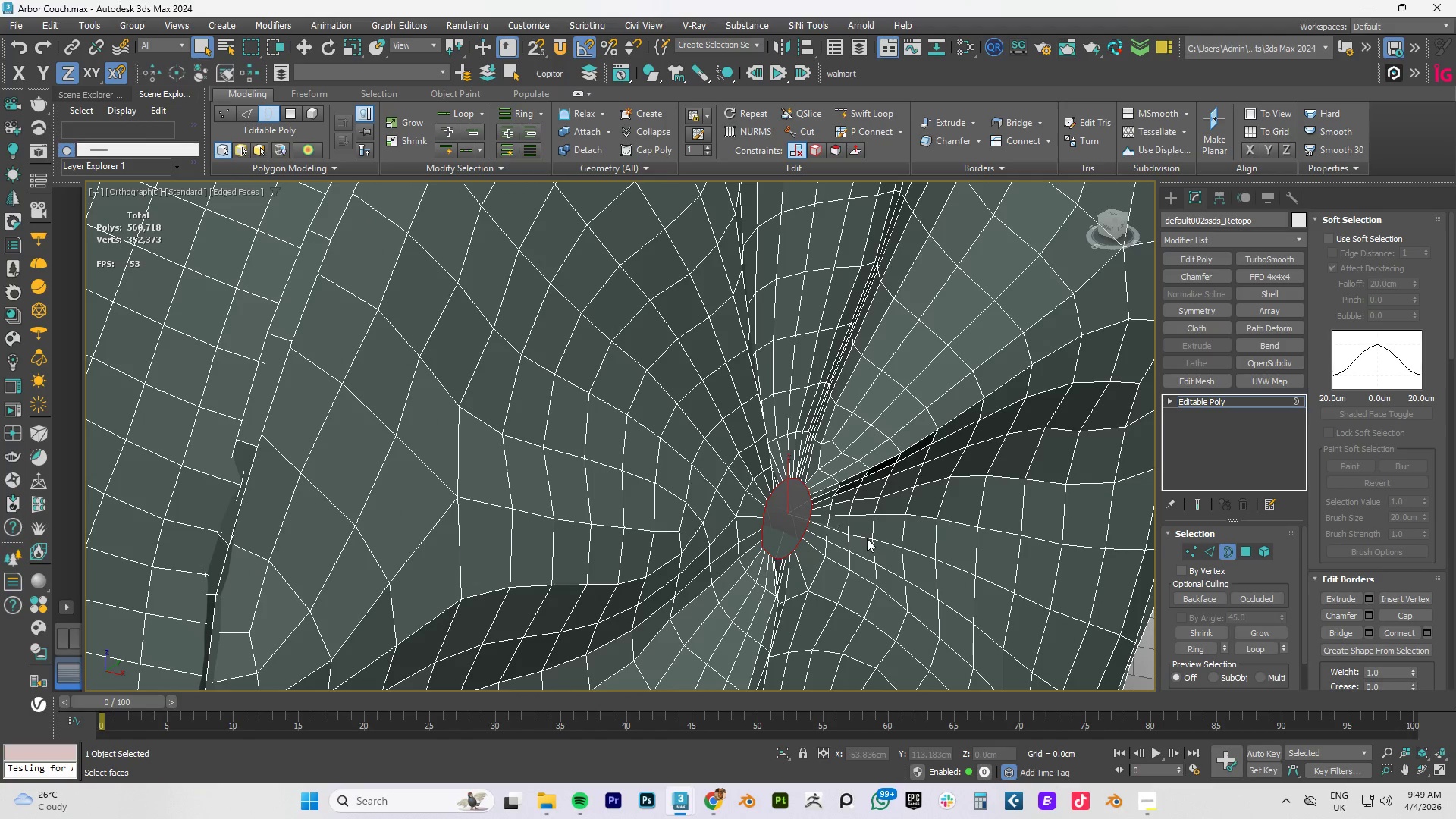 
key(W)
 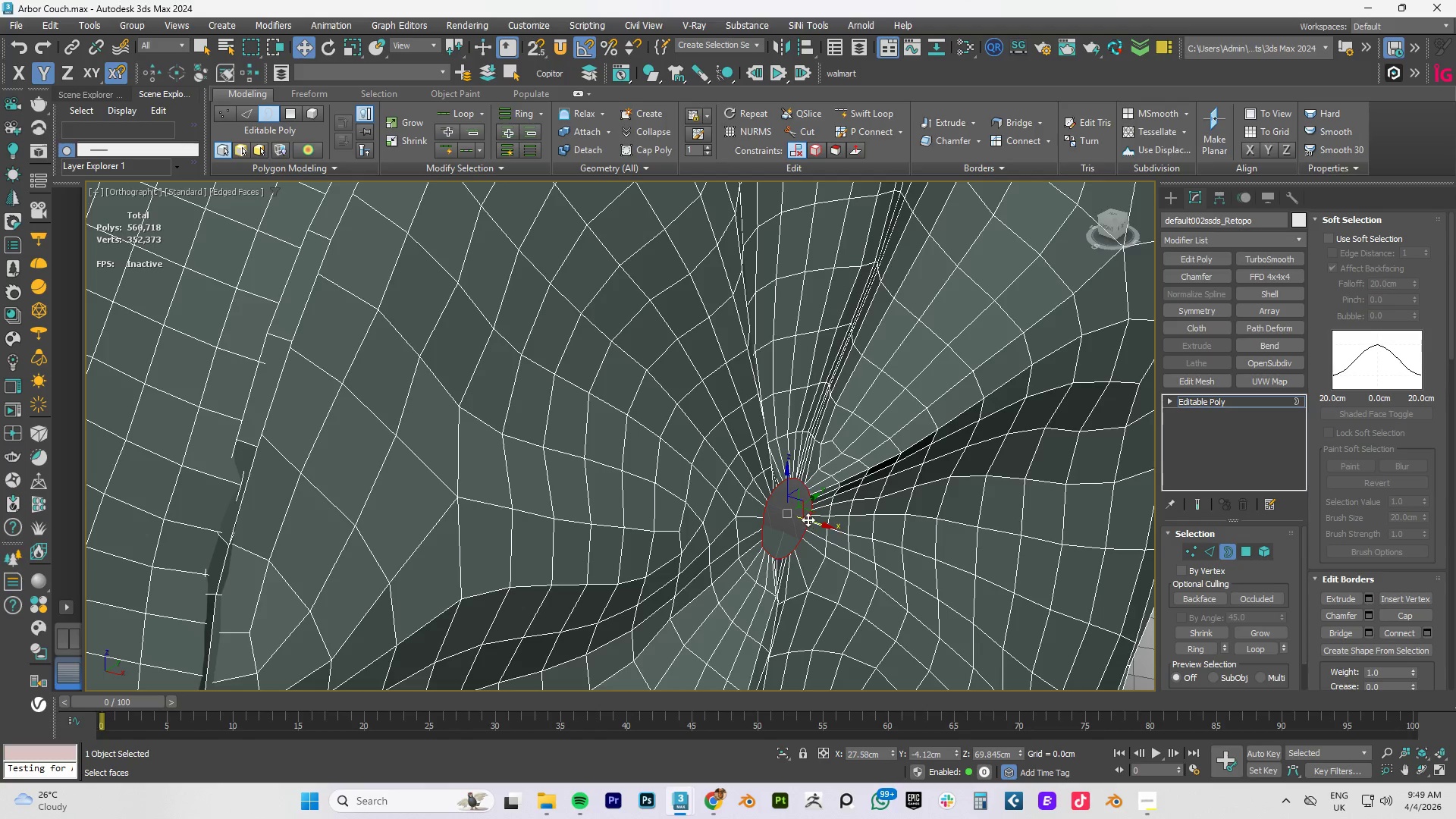 
hold_key(key=ShiftLeft, duration=1.5)
left_click_drag(start_coordinate=[811, 524], to_coordinate=[820, 525])
 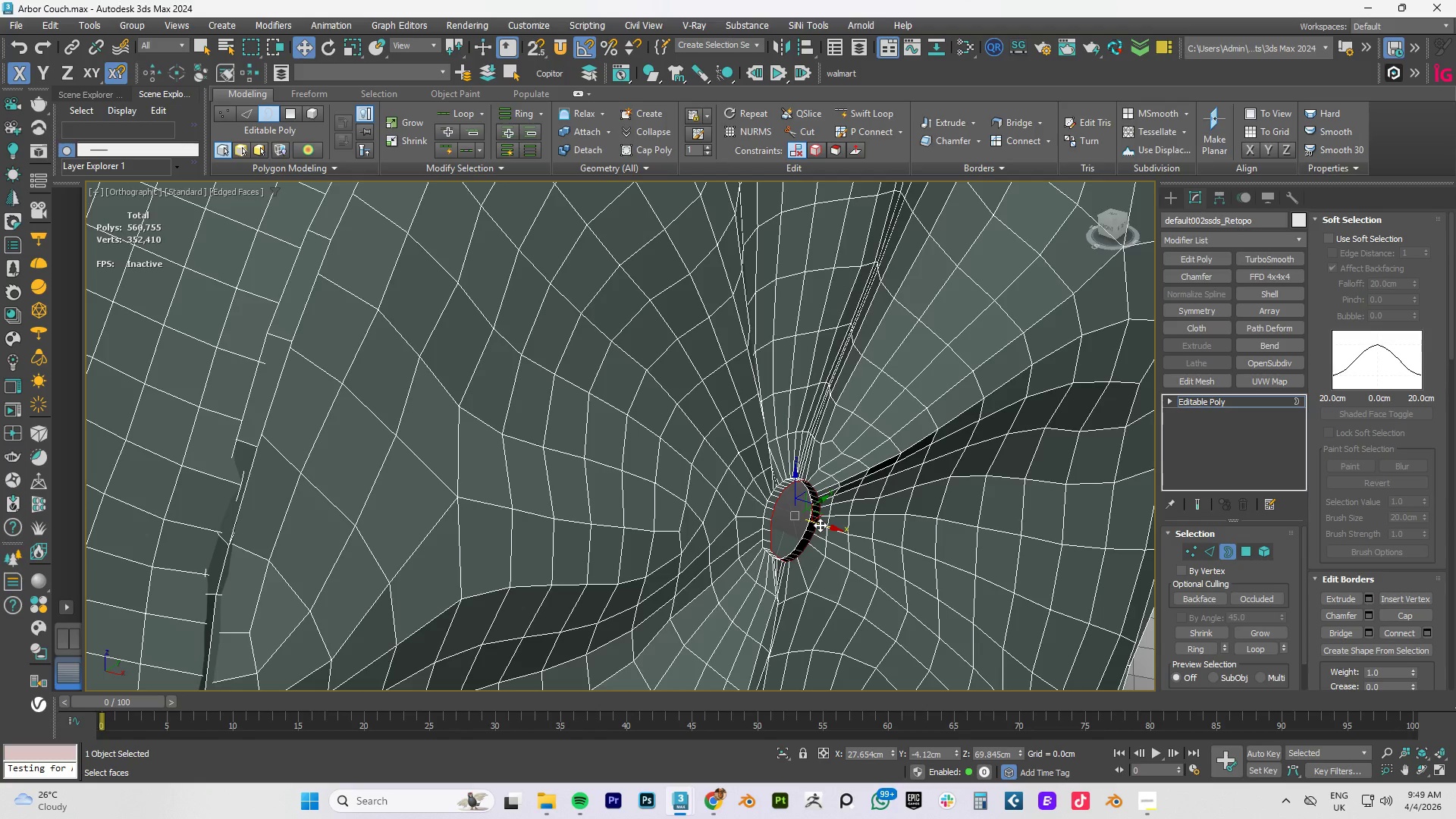 
key(R)
 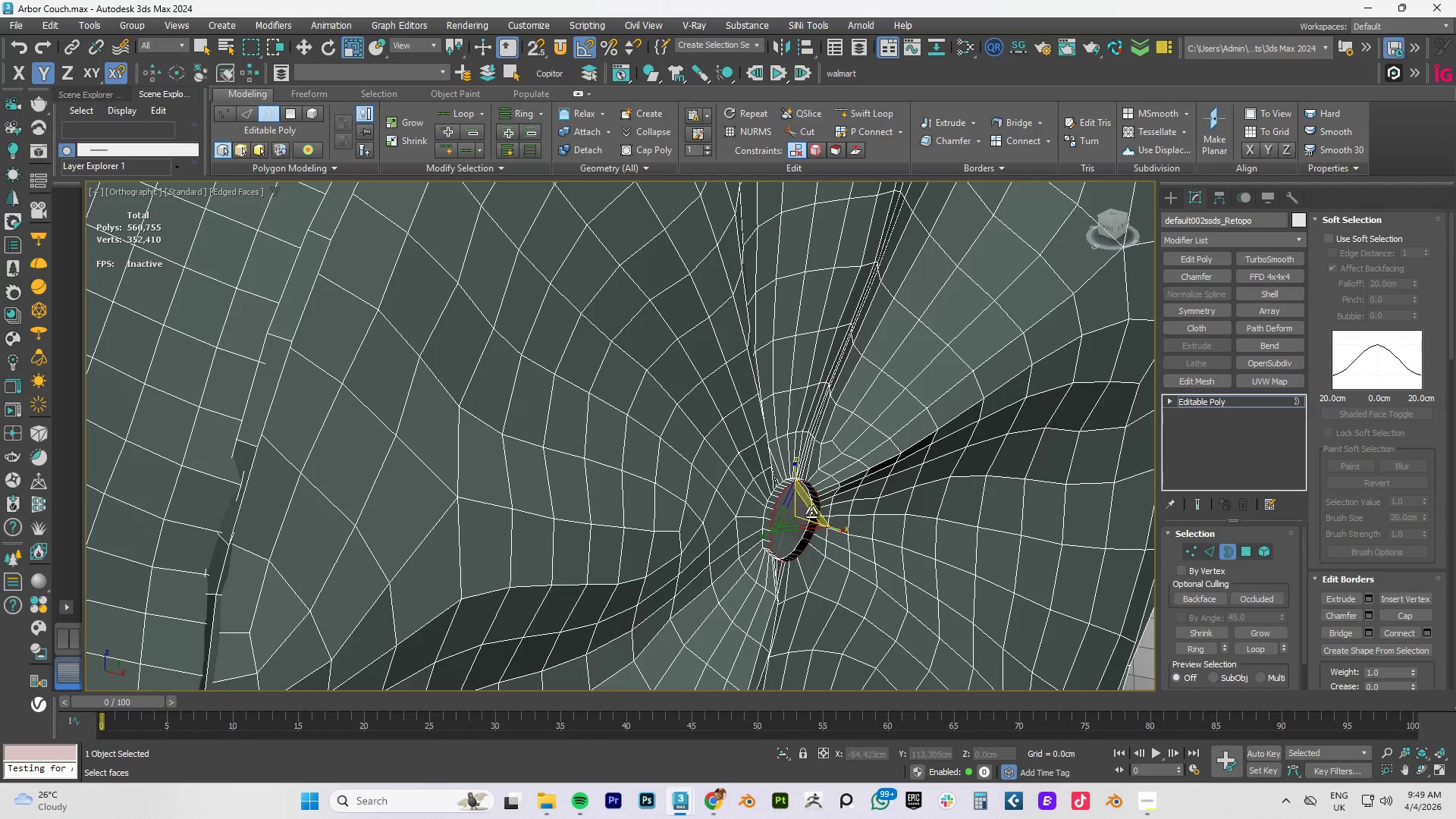 
hold_key(key=ShiftLeft, duration=1.5)
left_click_drag(start_coordinate=[805, 516], to_coordinate=[822, 483])
 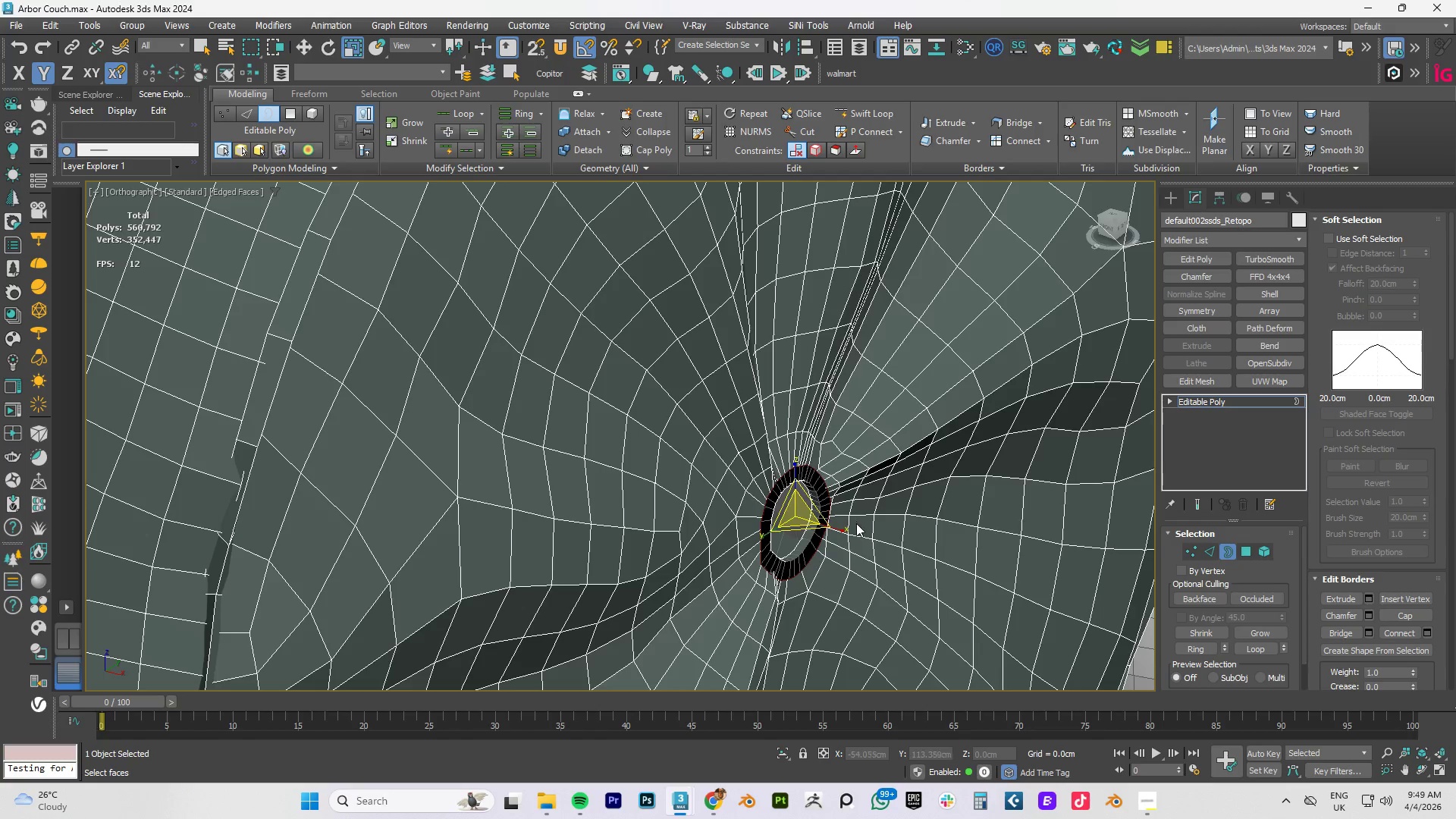 
hold_key(key=ShiftLeft, duration=0.45)
 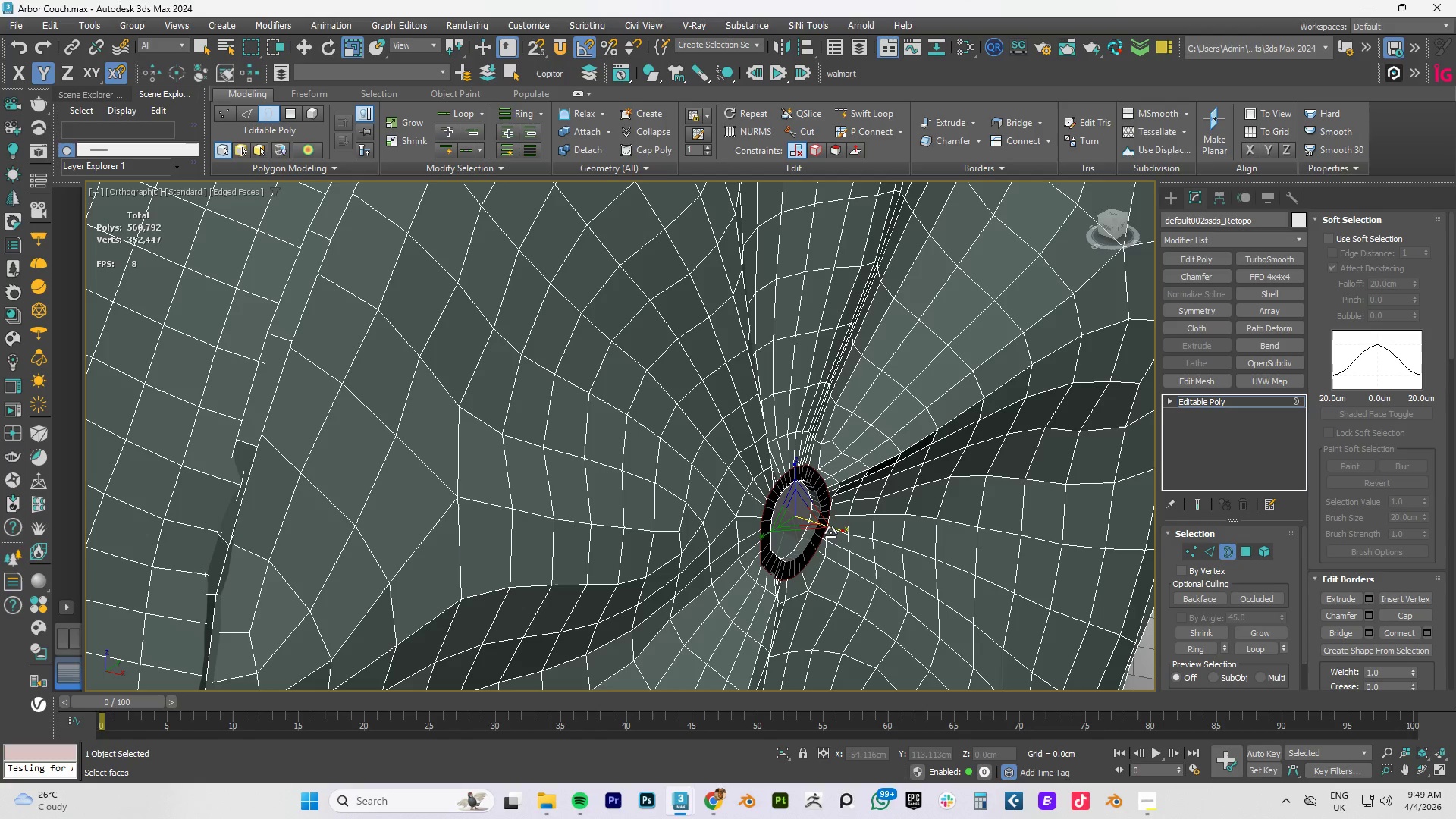 
key(W)
 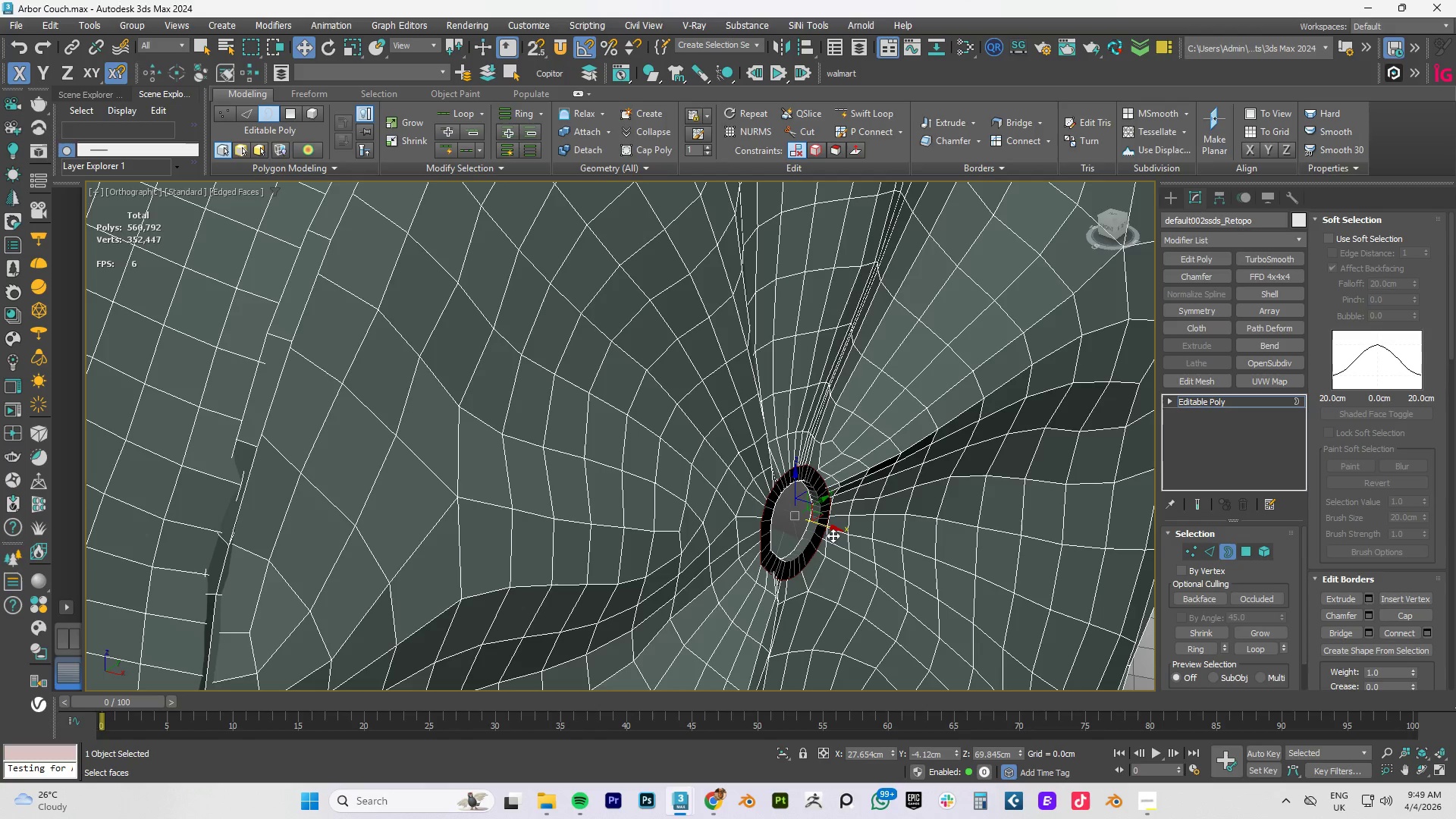 
hold_key(key=ShiftLeft, duration=1.5)
left_click_drag(start_coordinate=[833, 530], to_coordinate=[851, 536])
 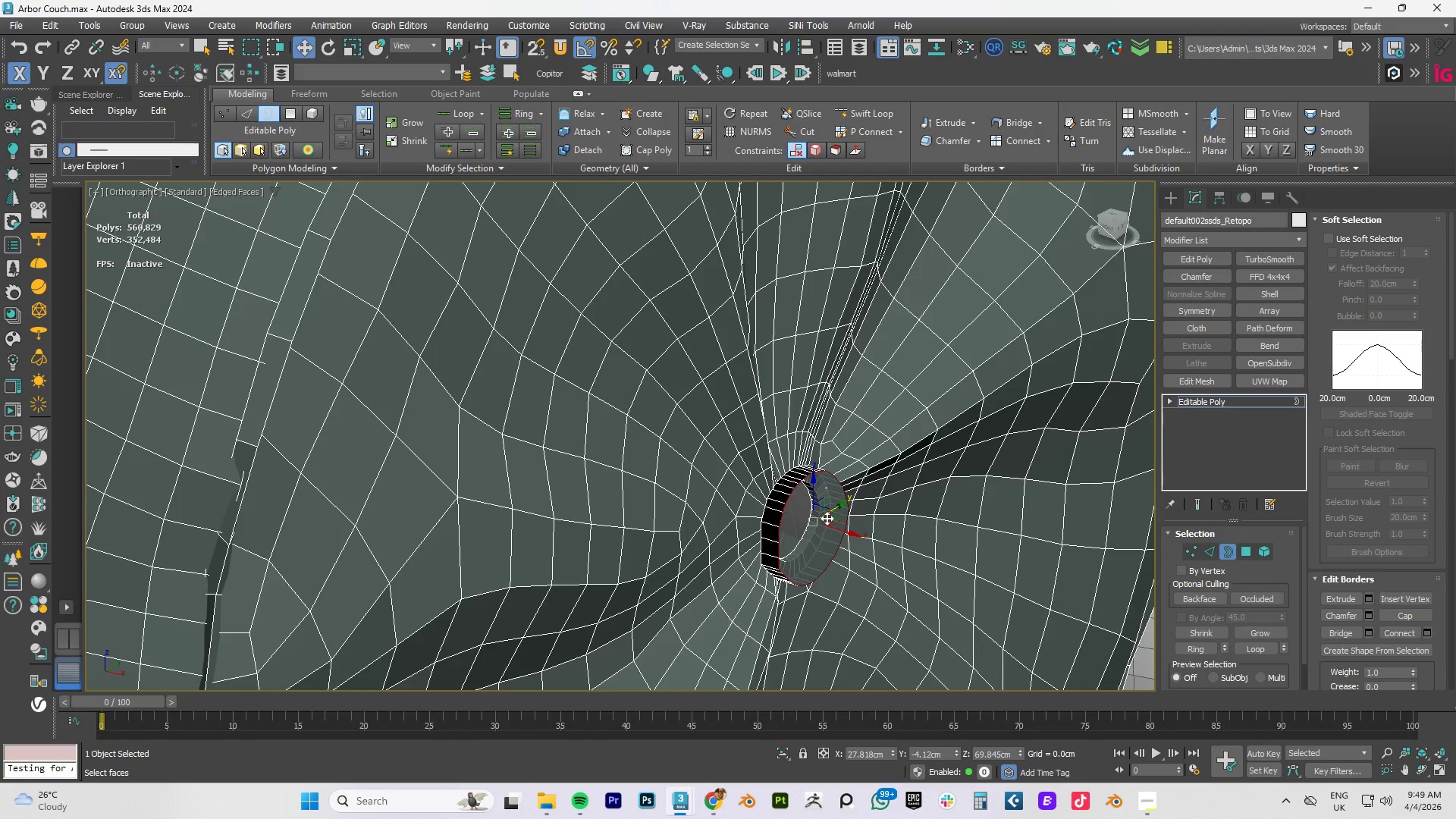 
hold_key(key=ShiftLeft, duration=1.5)
 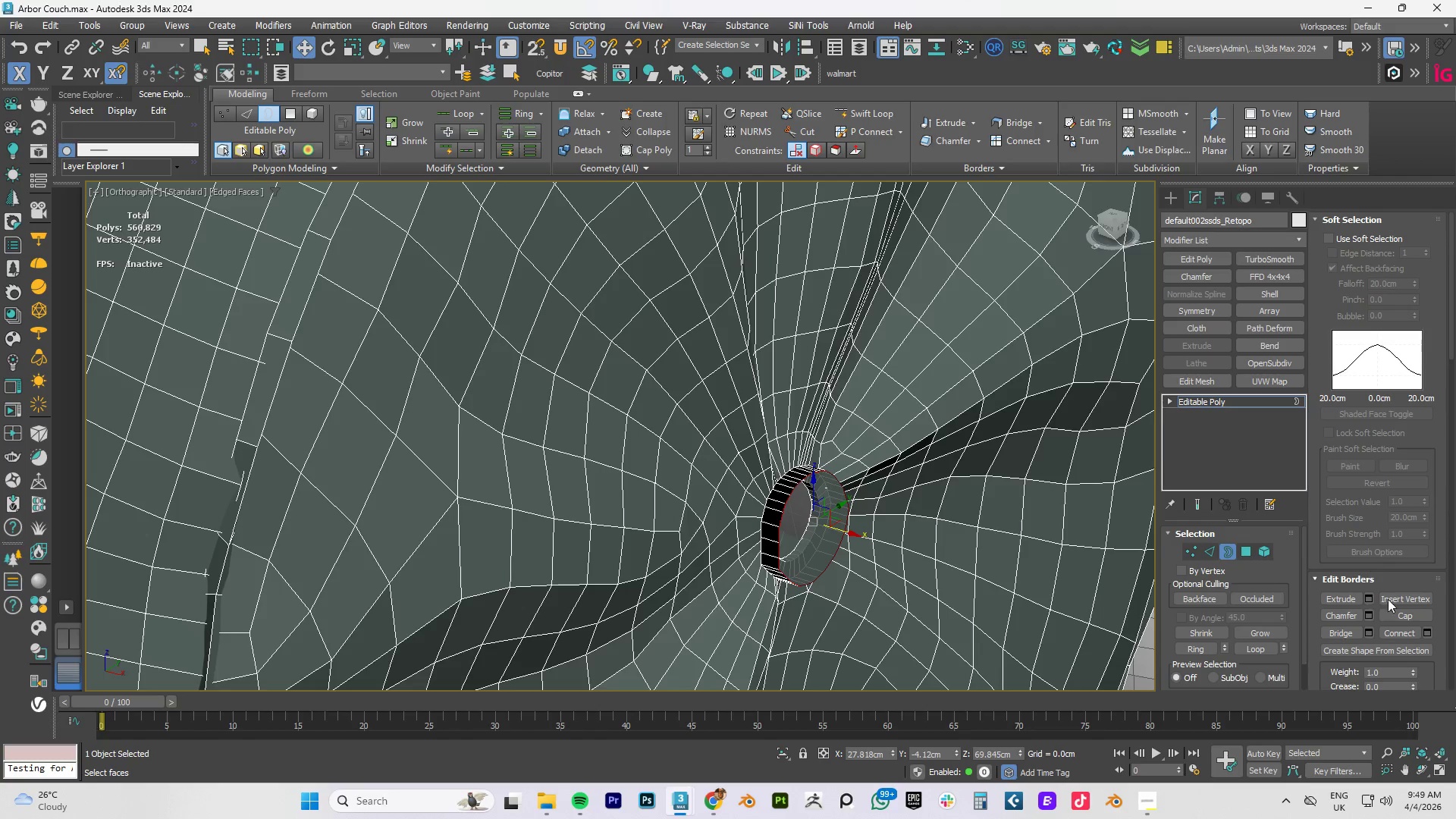 
left_click([1402, 613])
 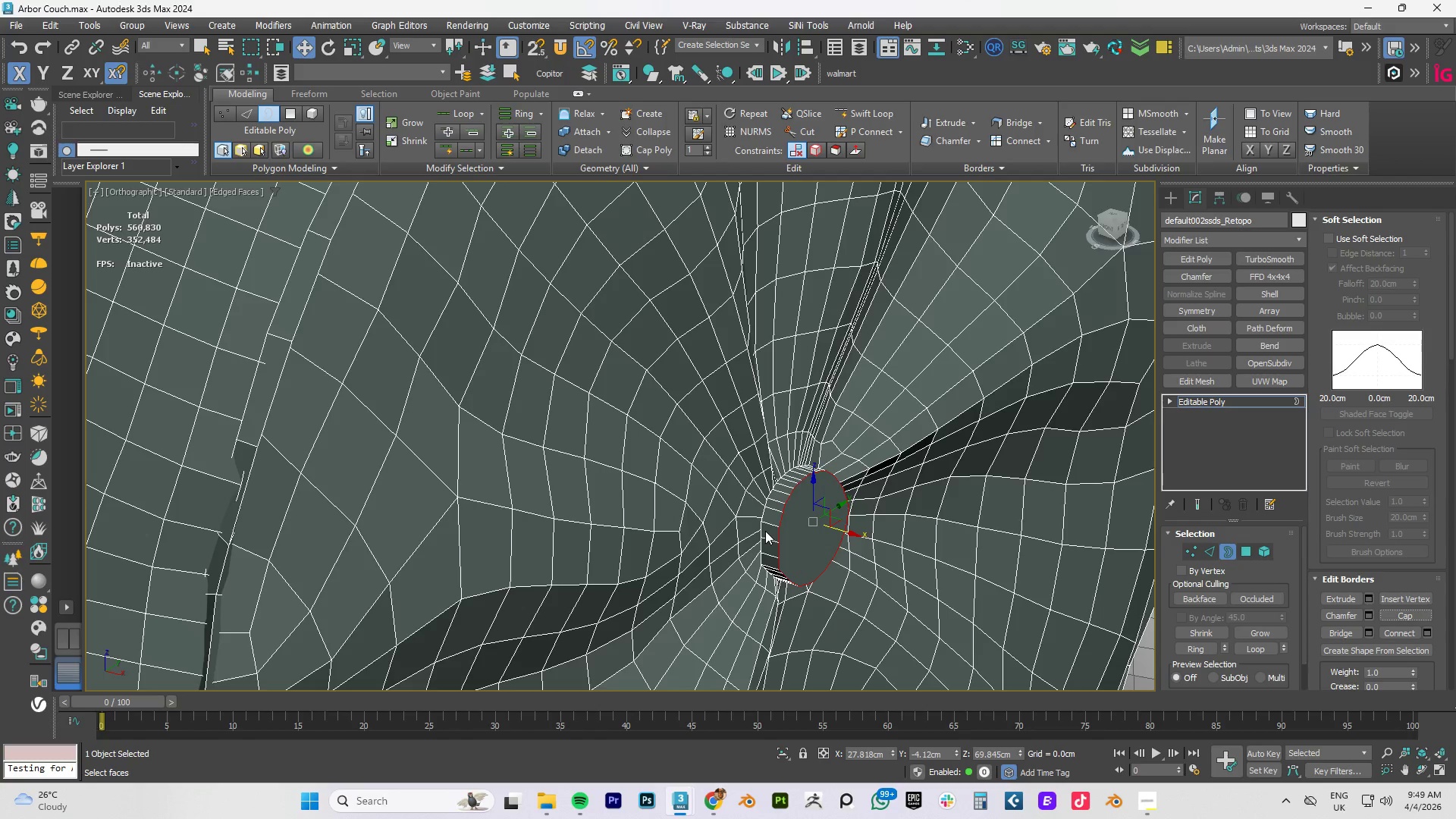 
key(2)
 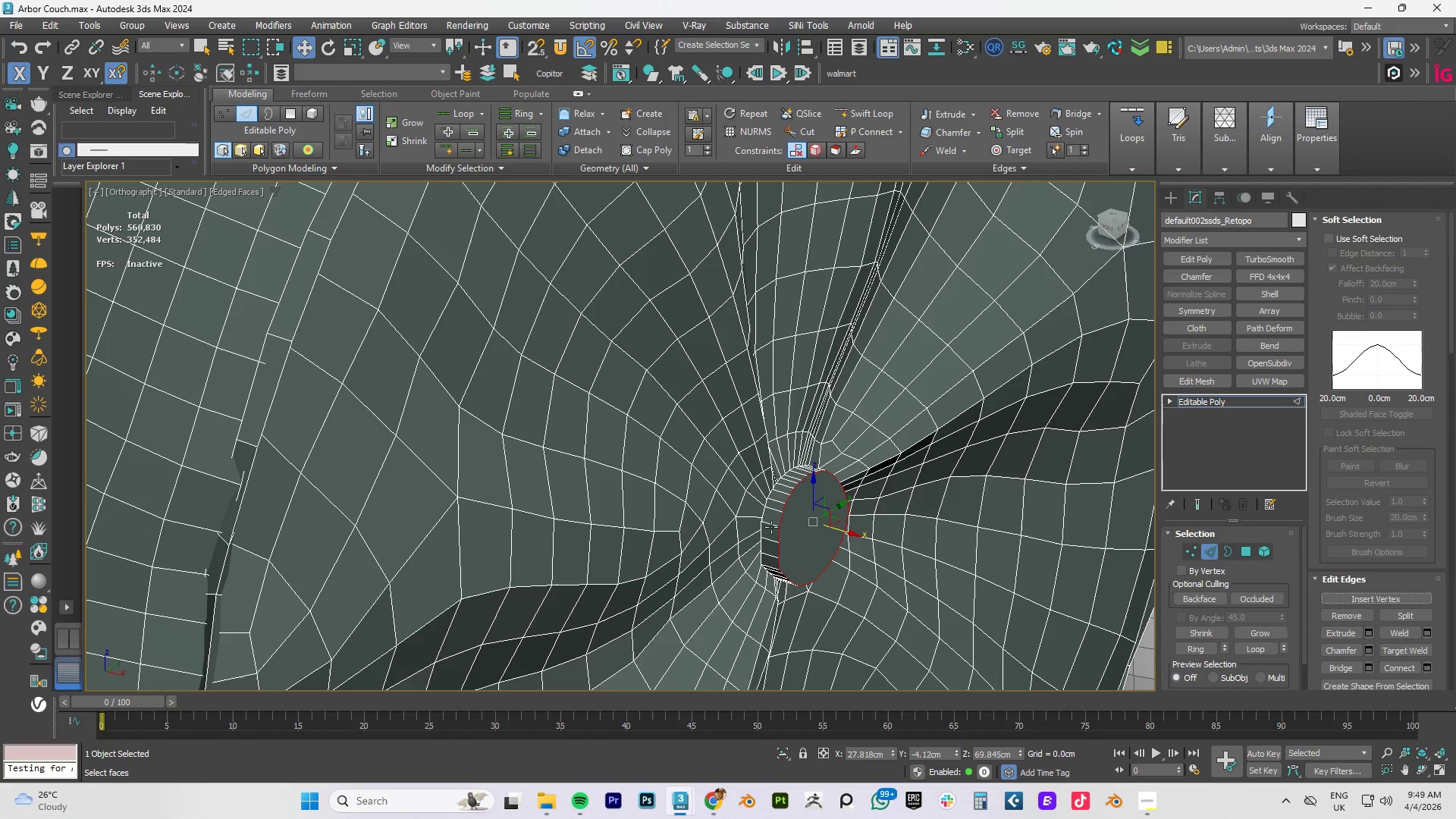 
hold_key(key=ControlLeft, duration=0.81)
double_click([761, 530])
 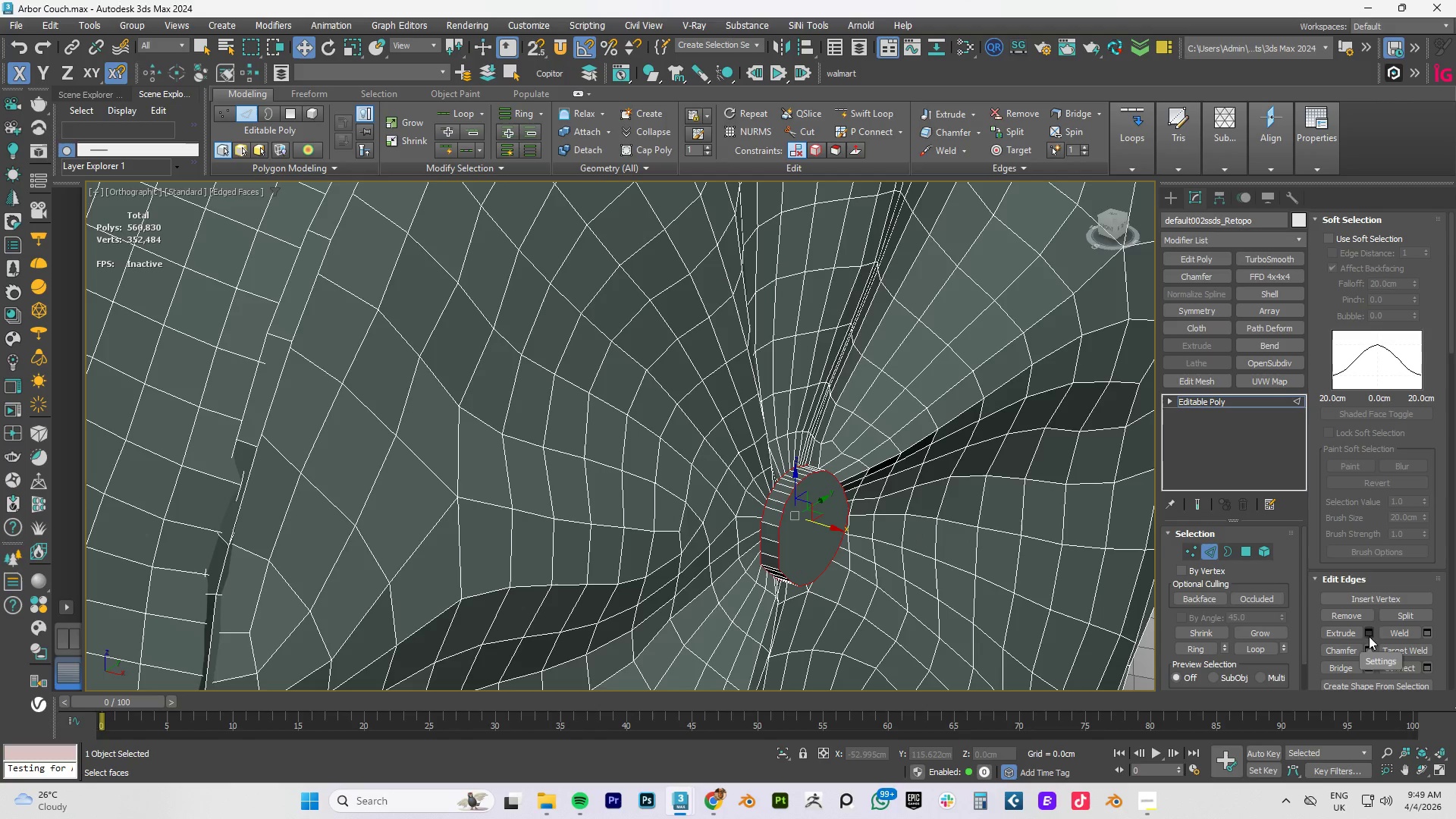 
left_click([1367, 651])
 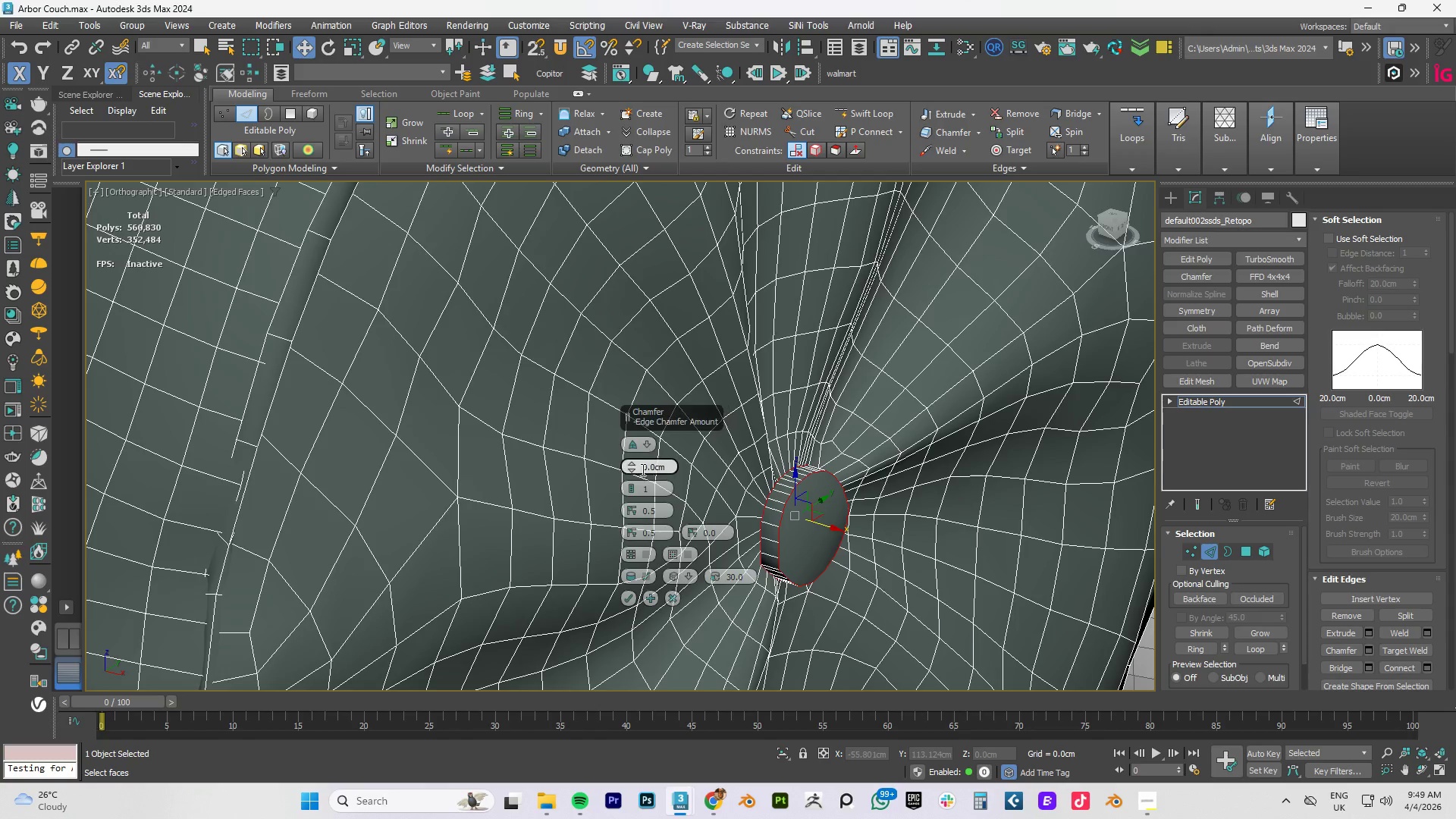 
left_click([629, 463])
 